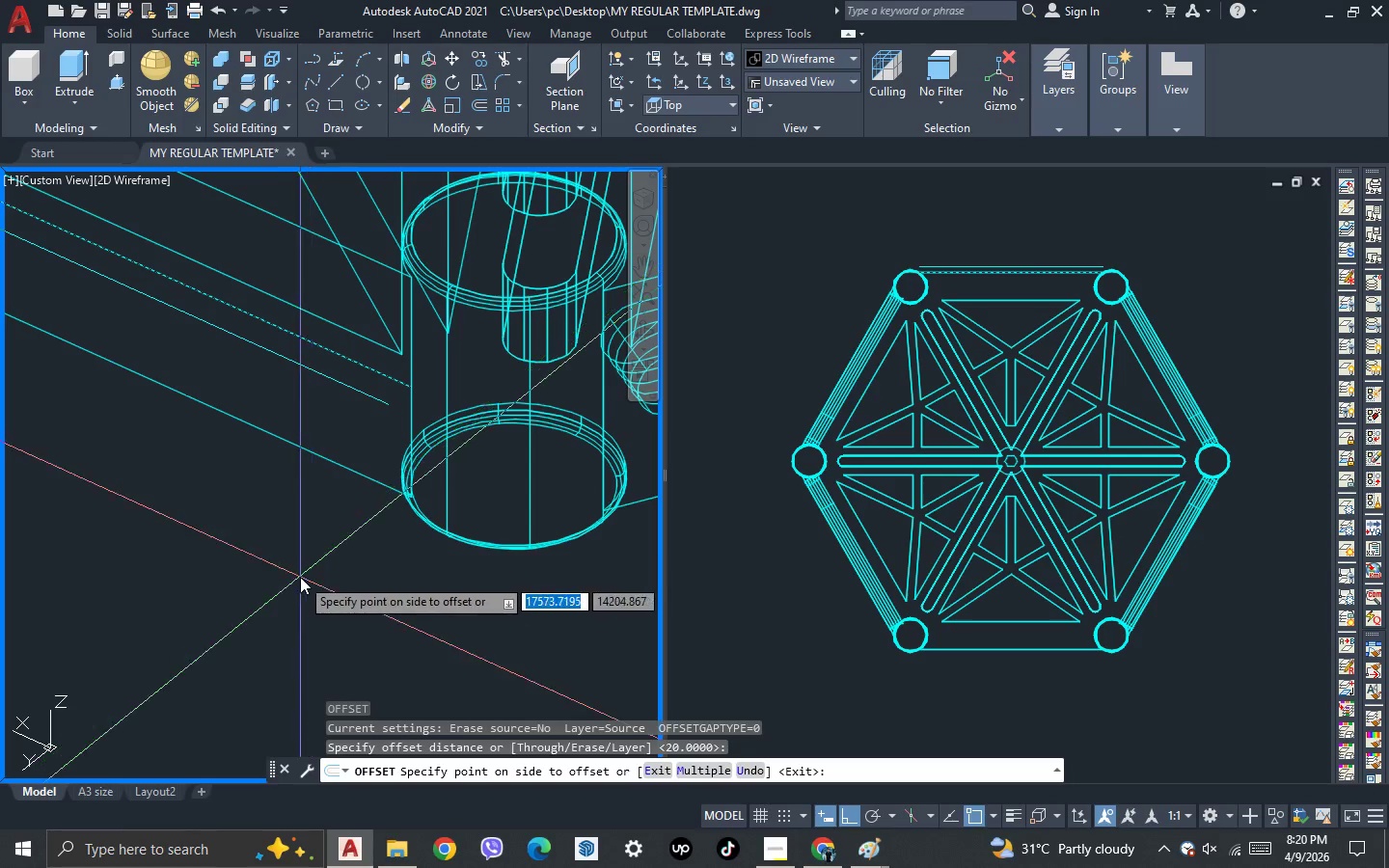 
left_click_drag(start_coordinate=[300, 577], to_coordinate=[300, 572])
 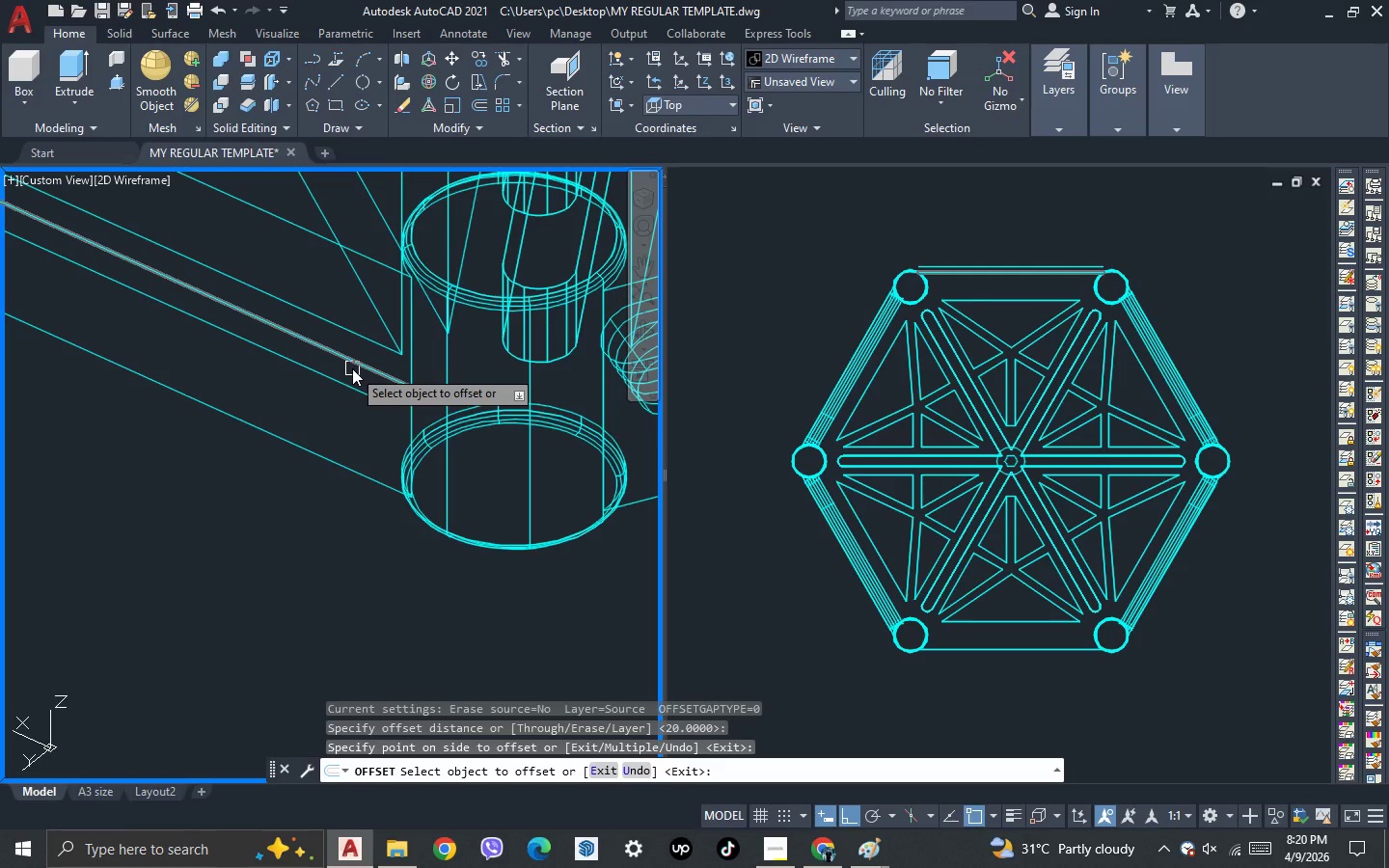 
left_click_drag(start_coordinate=[352, 368], to_coordinate=[329, 286])
 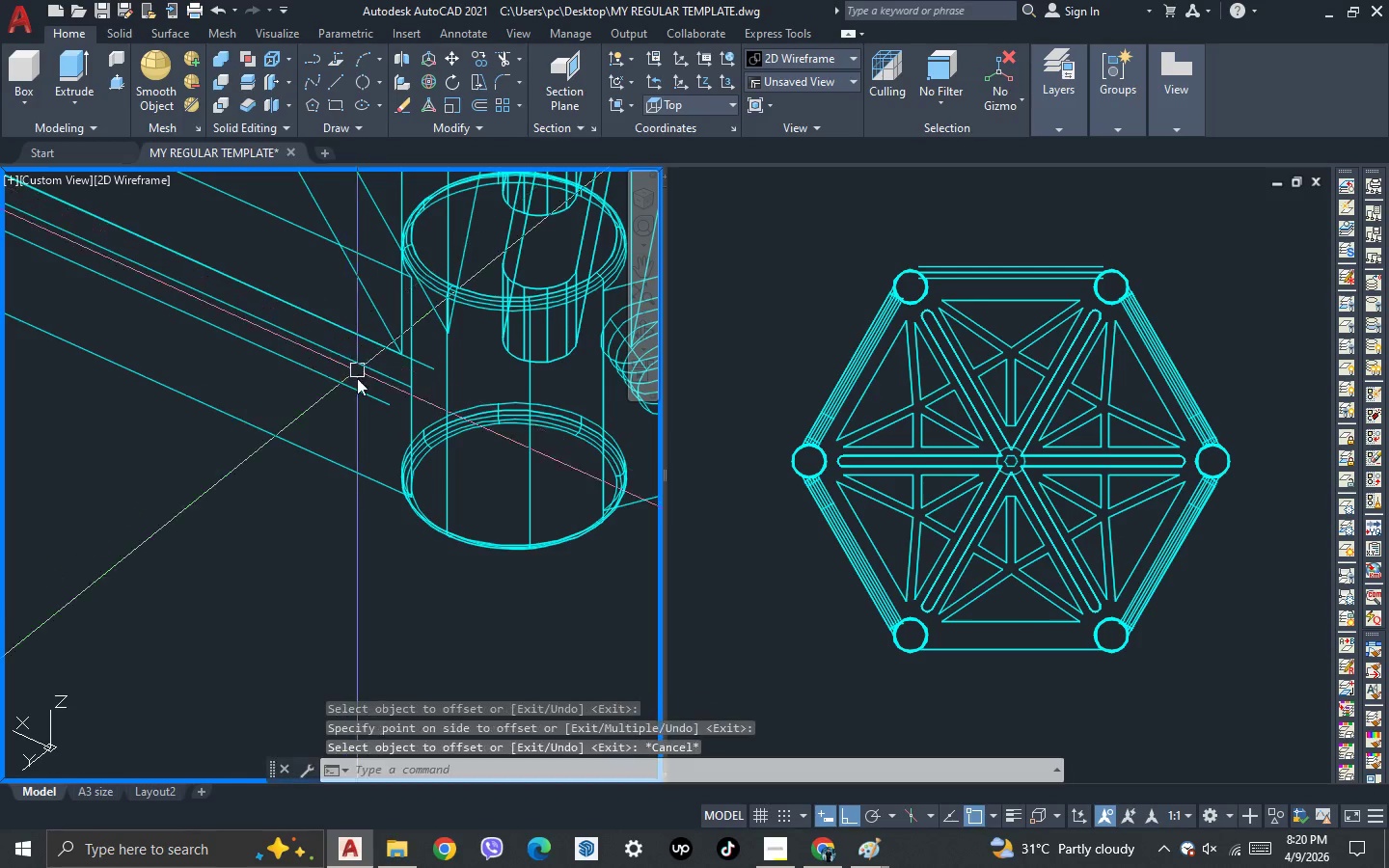 
left_click([329, 286])
 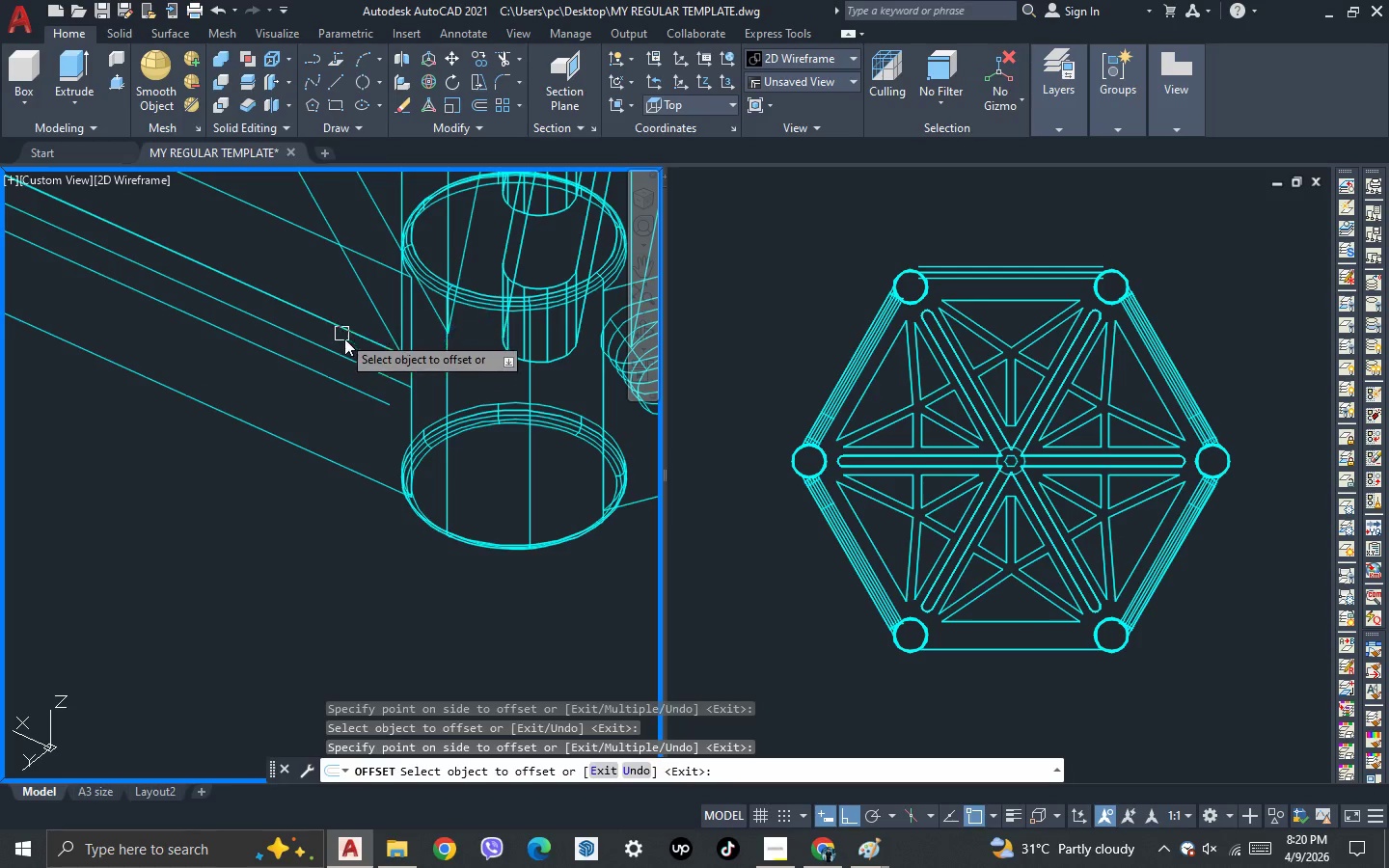 
key(Escape)
 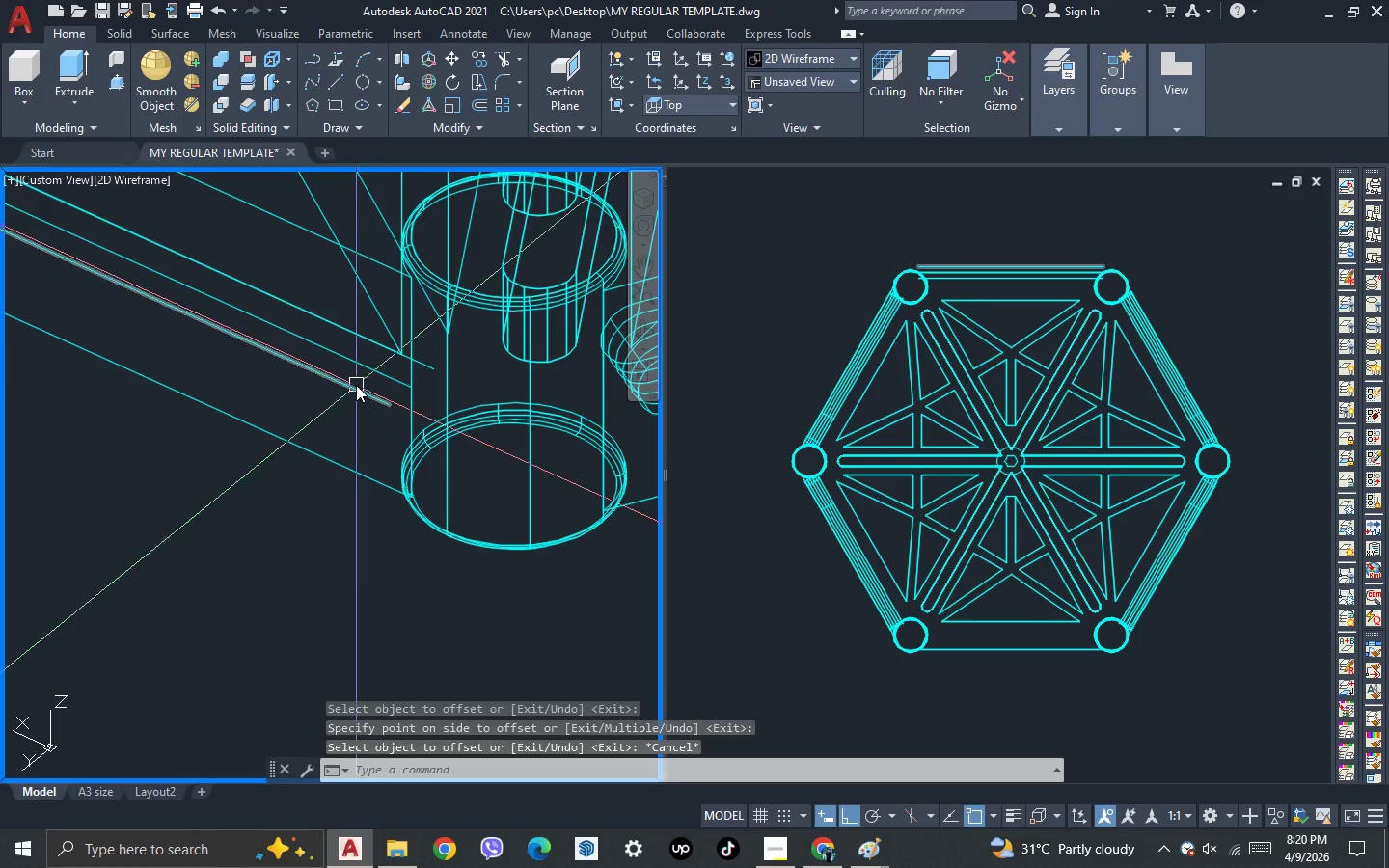 
left_click([356, 385])
 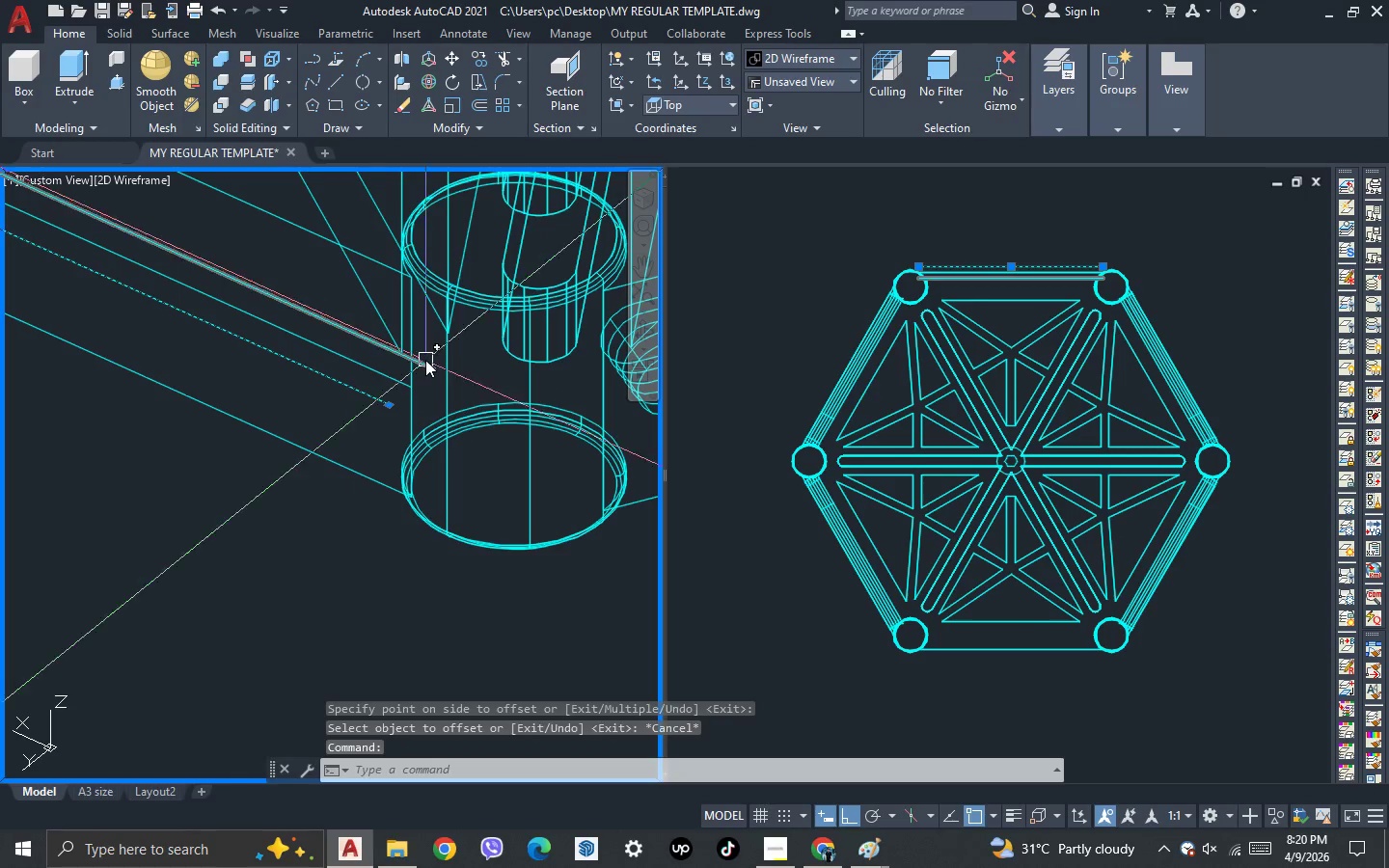 
left_click([425, 360])
 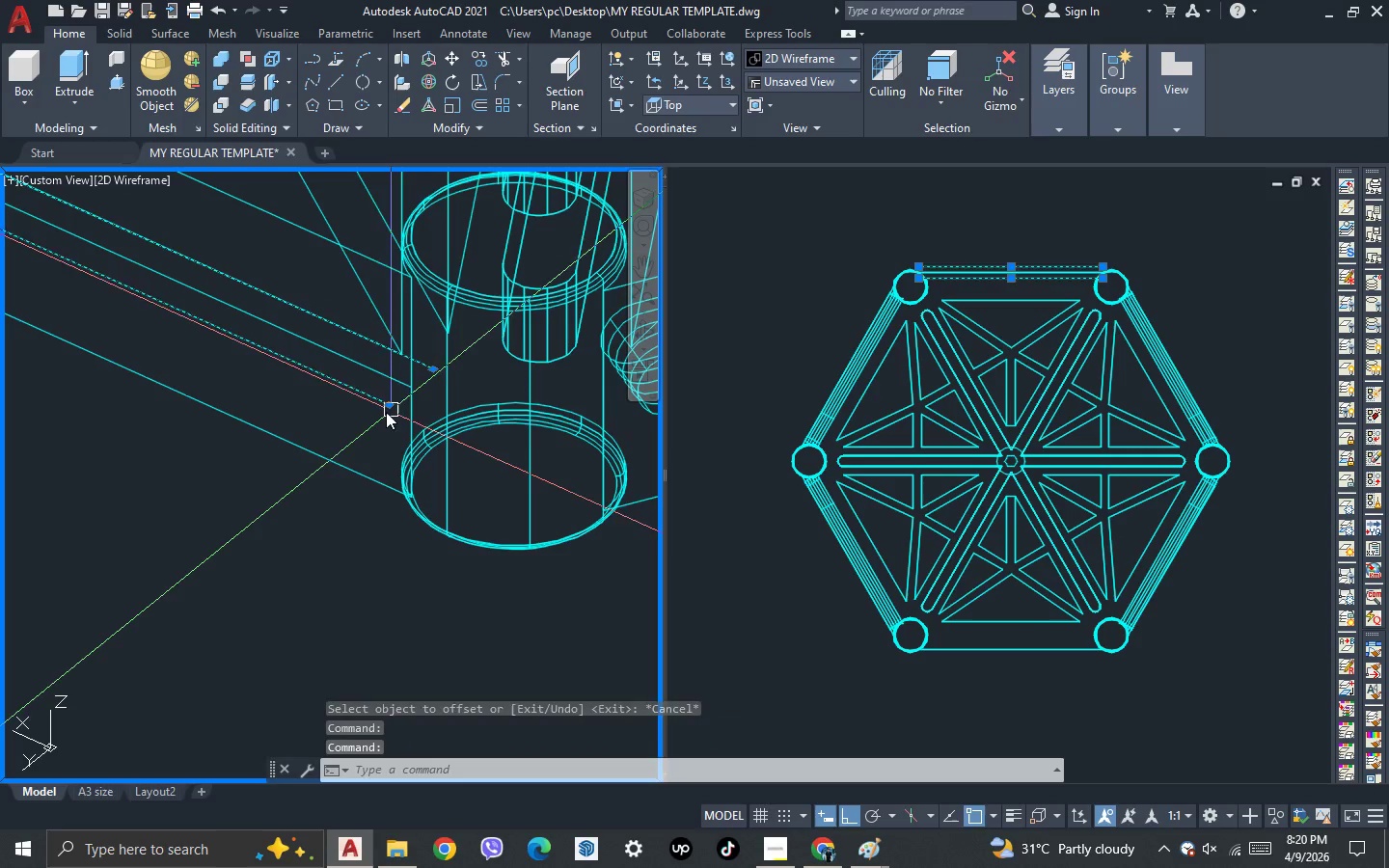 
key(Delete)
 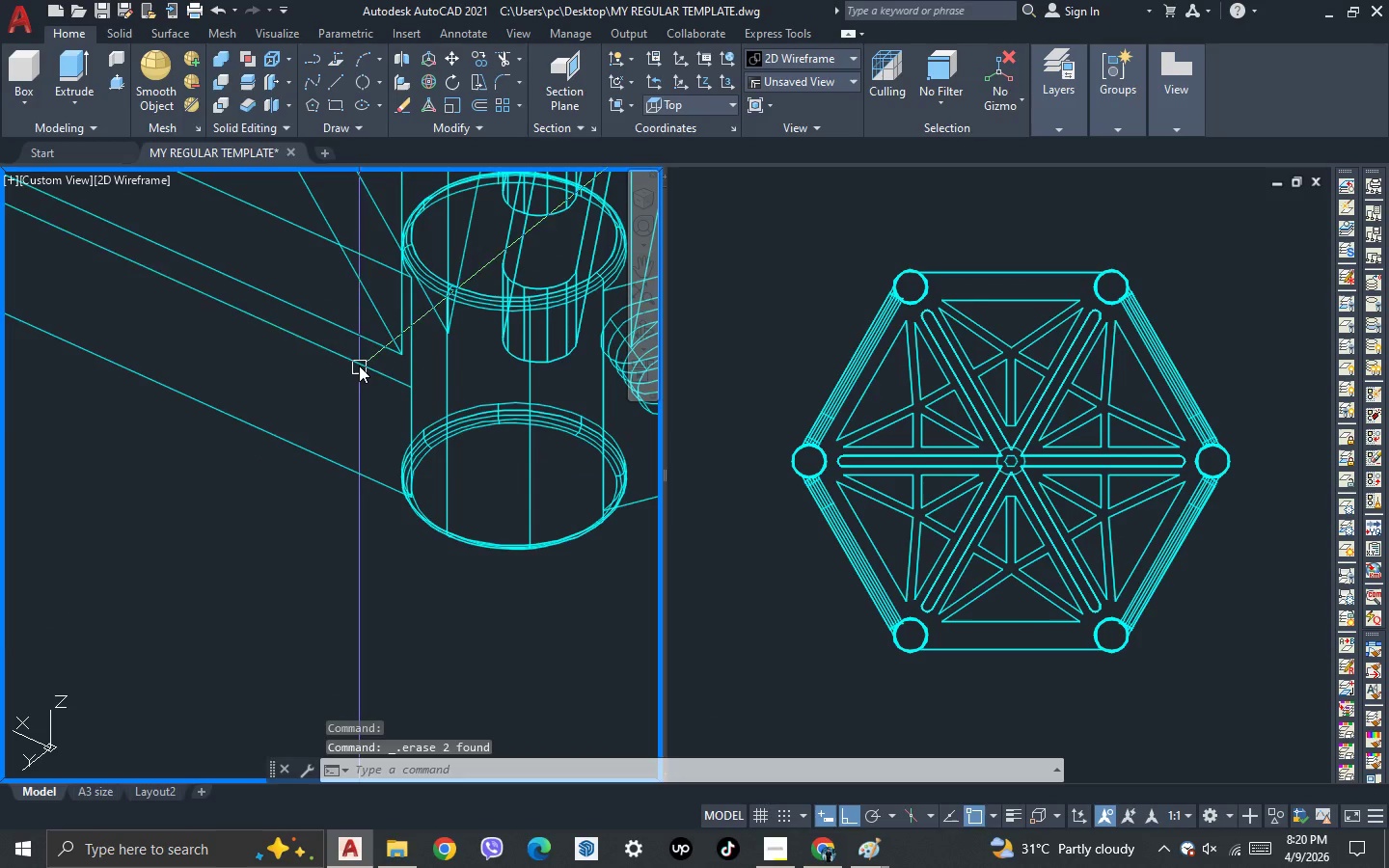 
left_click([358, 363])
 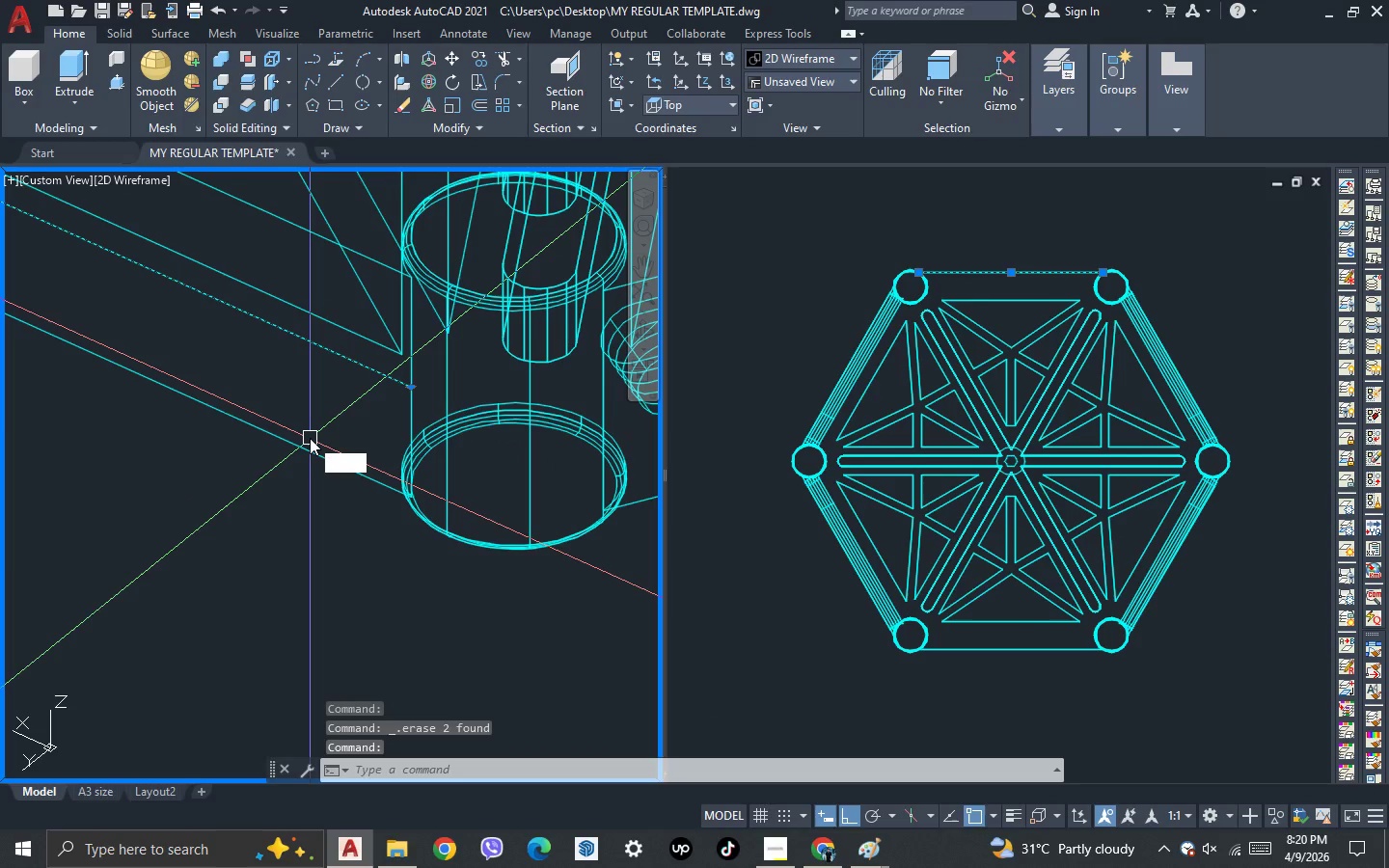 
type(co 20)
 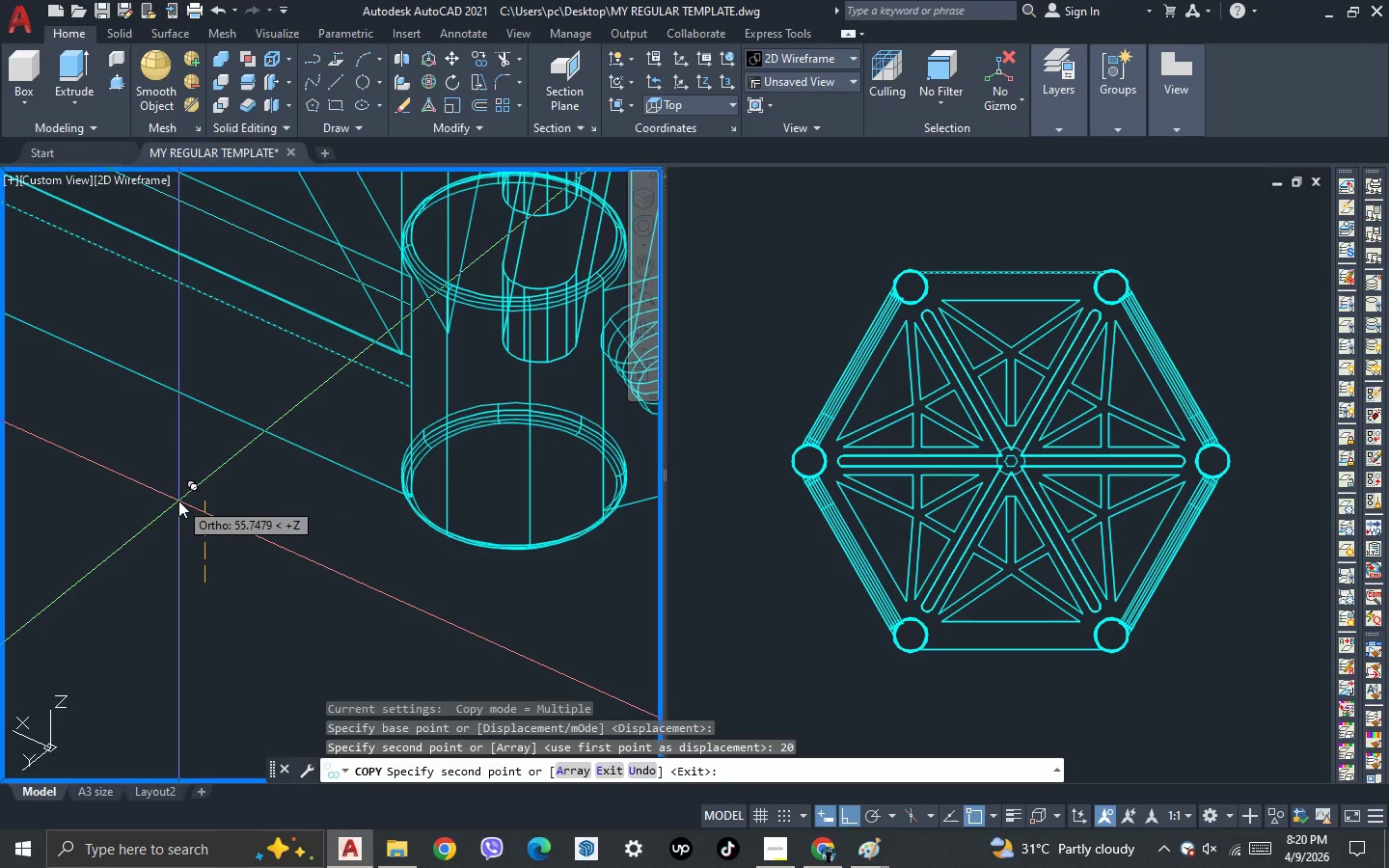 
left_click_drag(start_coordinate=[204, 583], to_coordinate=[201, 576])
 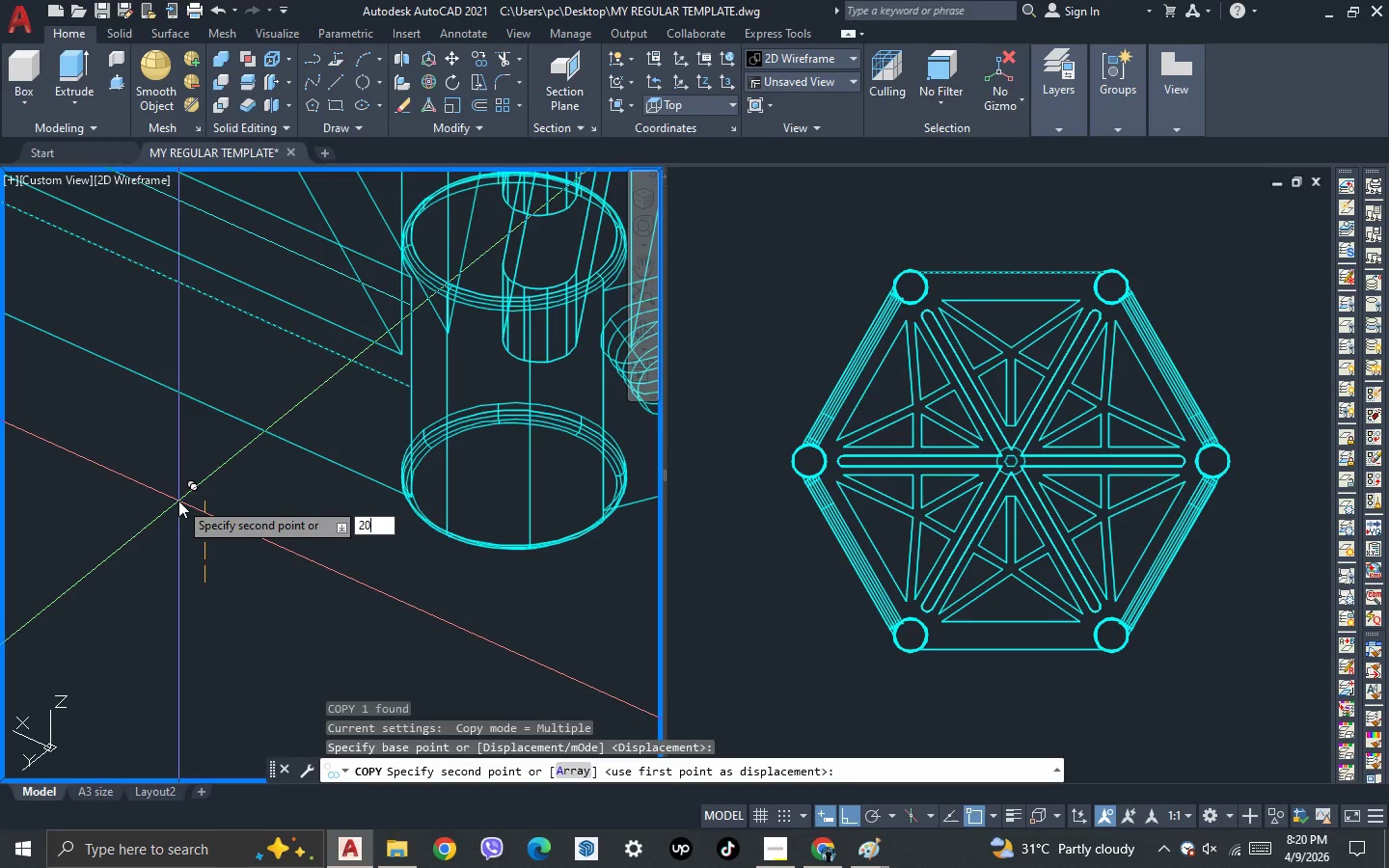 
key(Enter)
 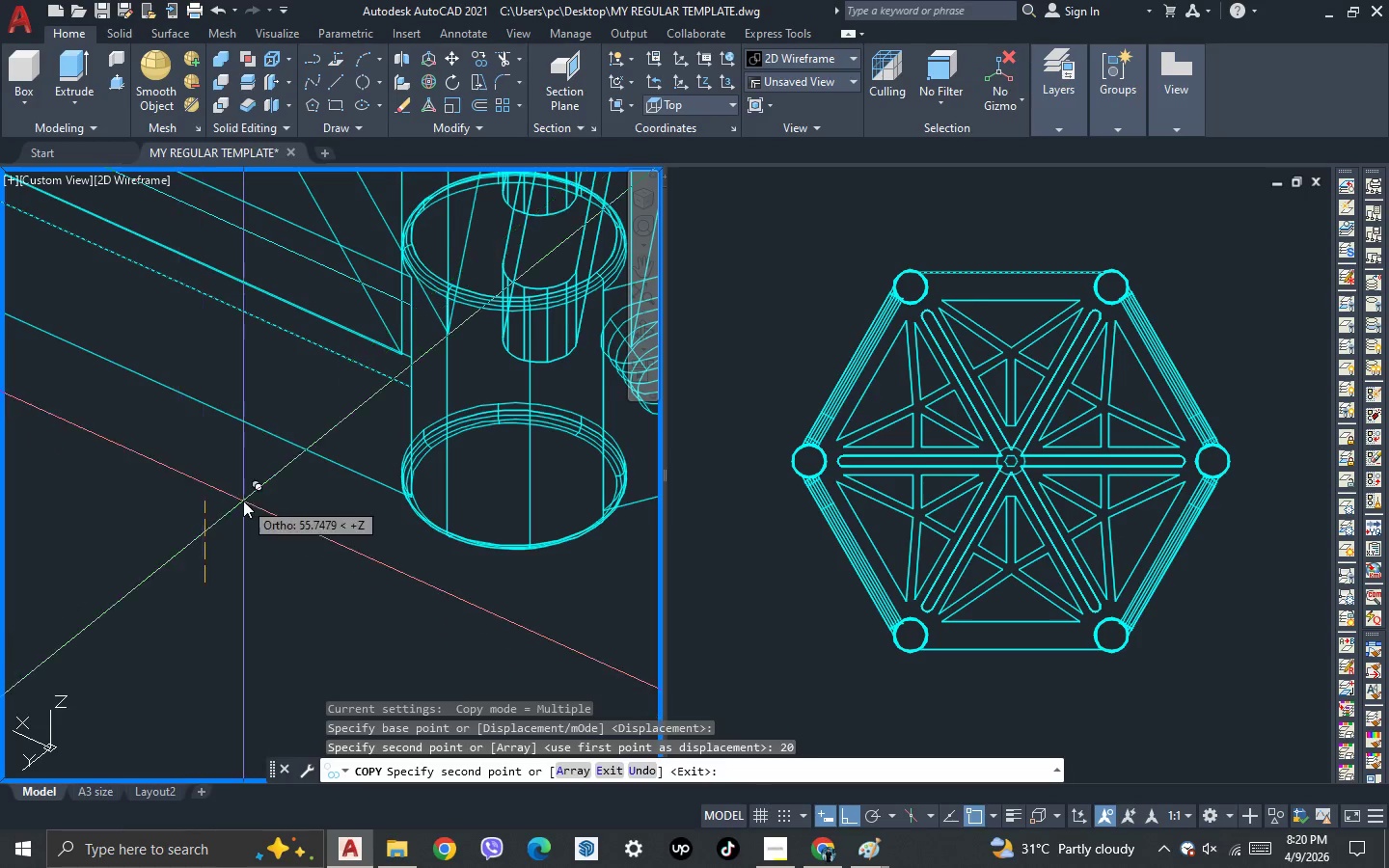 
key(Space)
 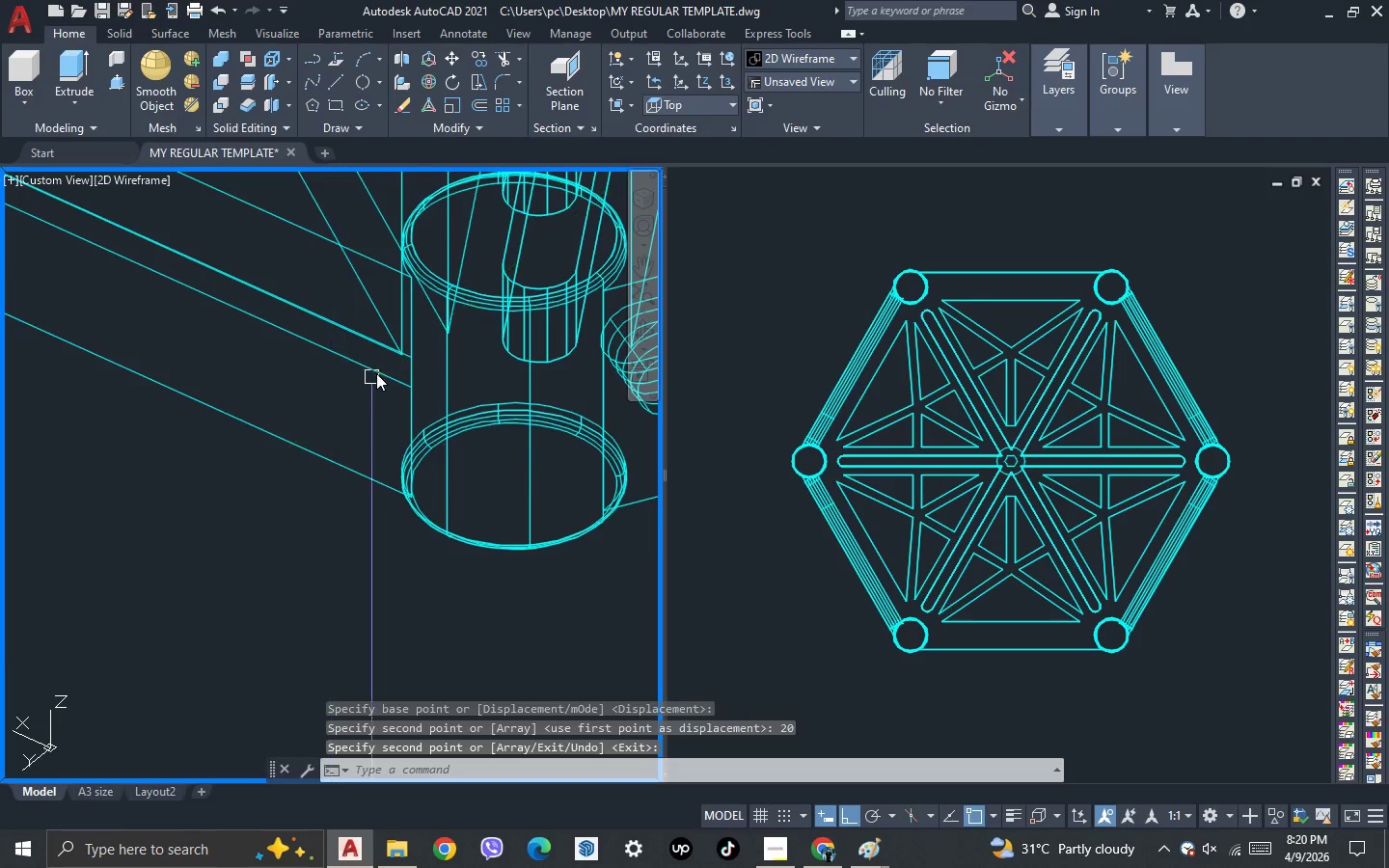 
scroll: coordinate [430, 349], scroll_direction: up, amount: 3.0
 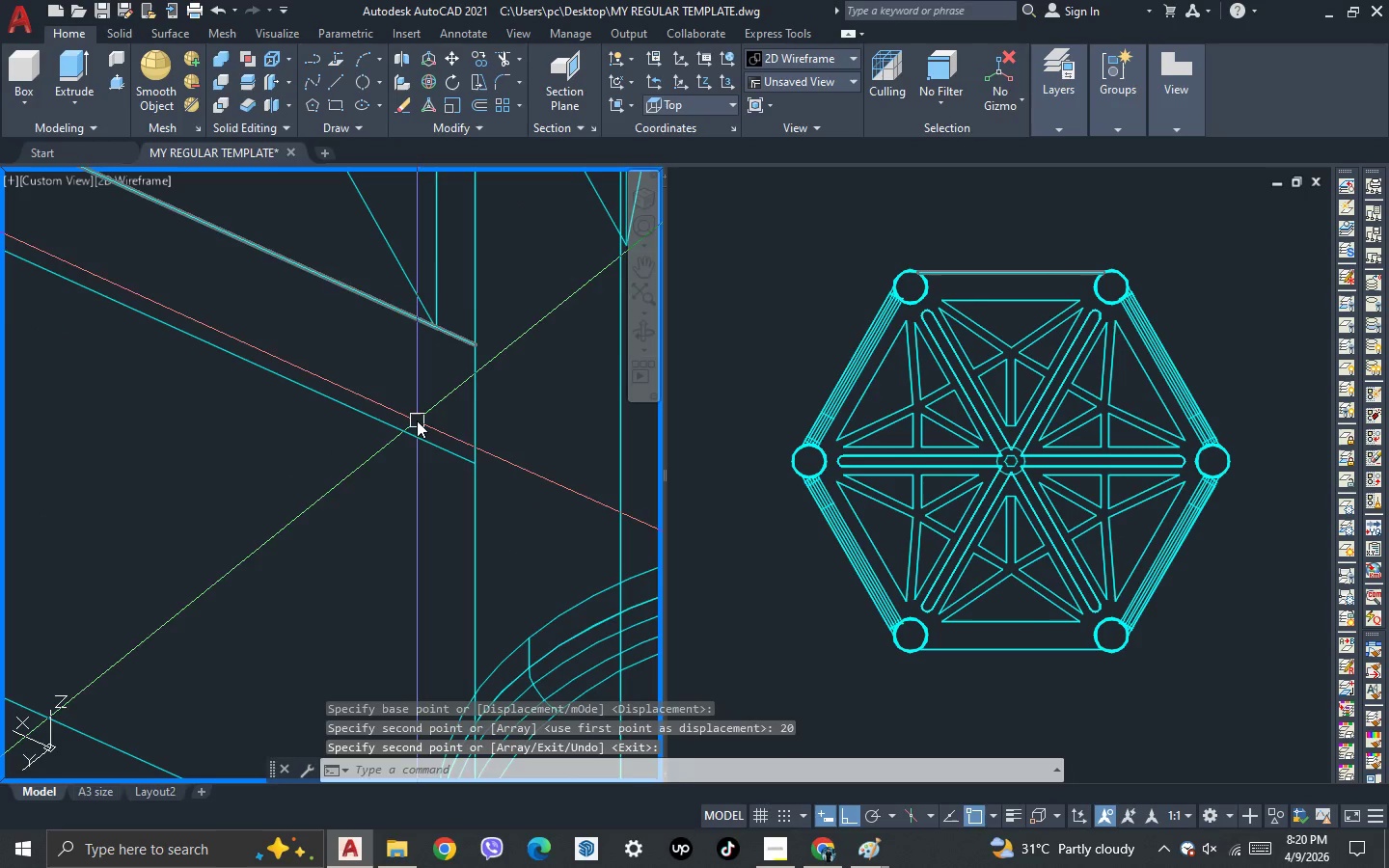 
left_click_drag(start_coordinate=[417, 420], to_coordinate=[414, 430])
 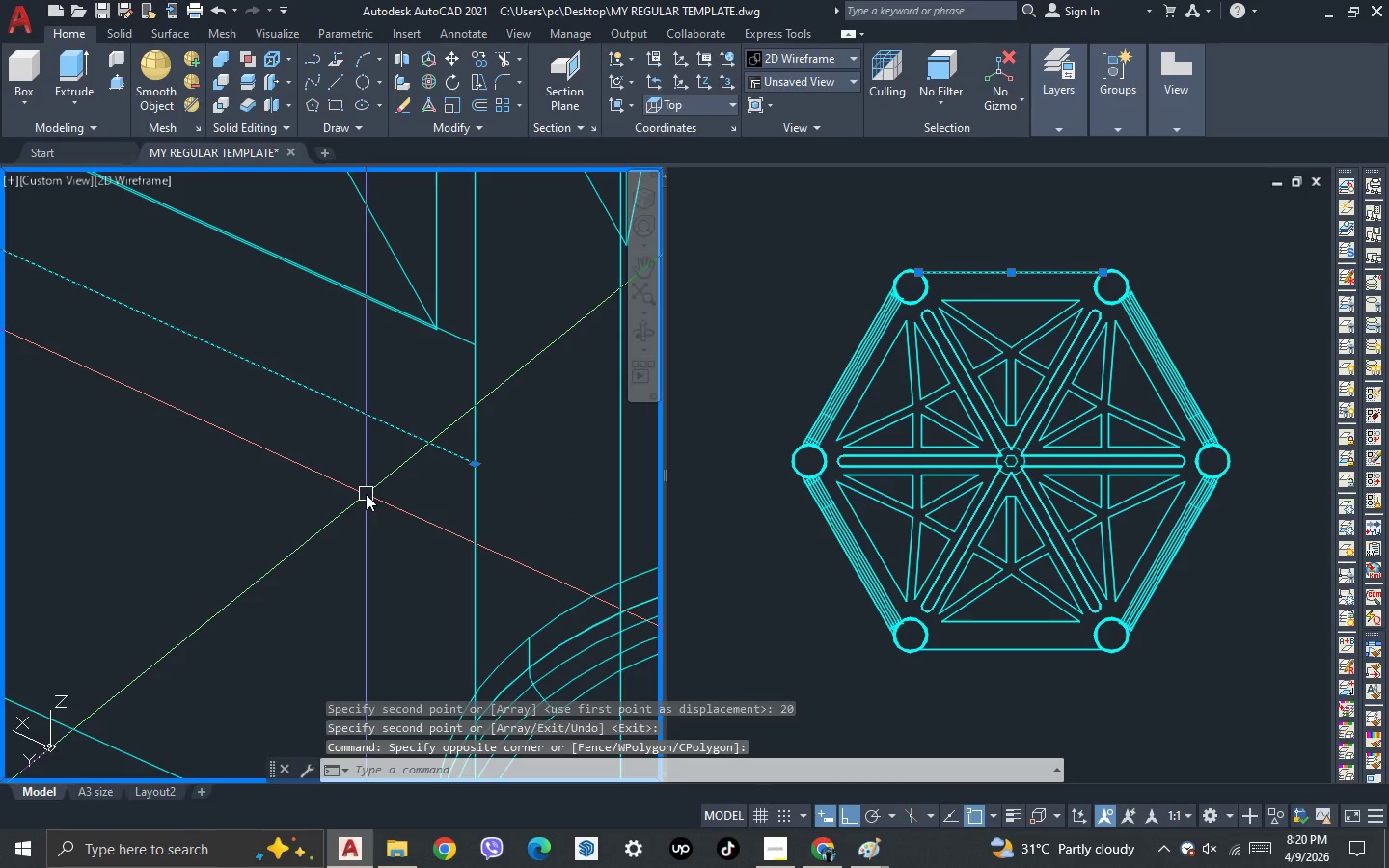 
type(co)
 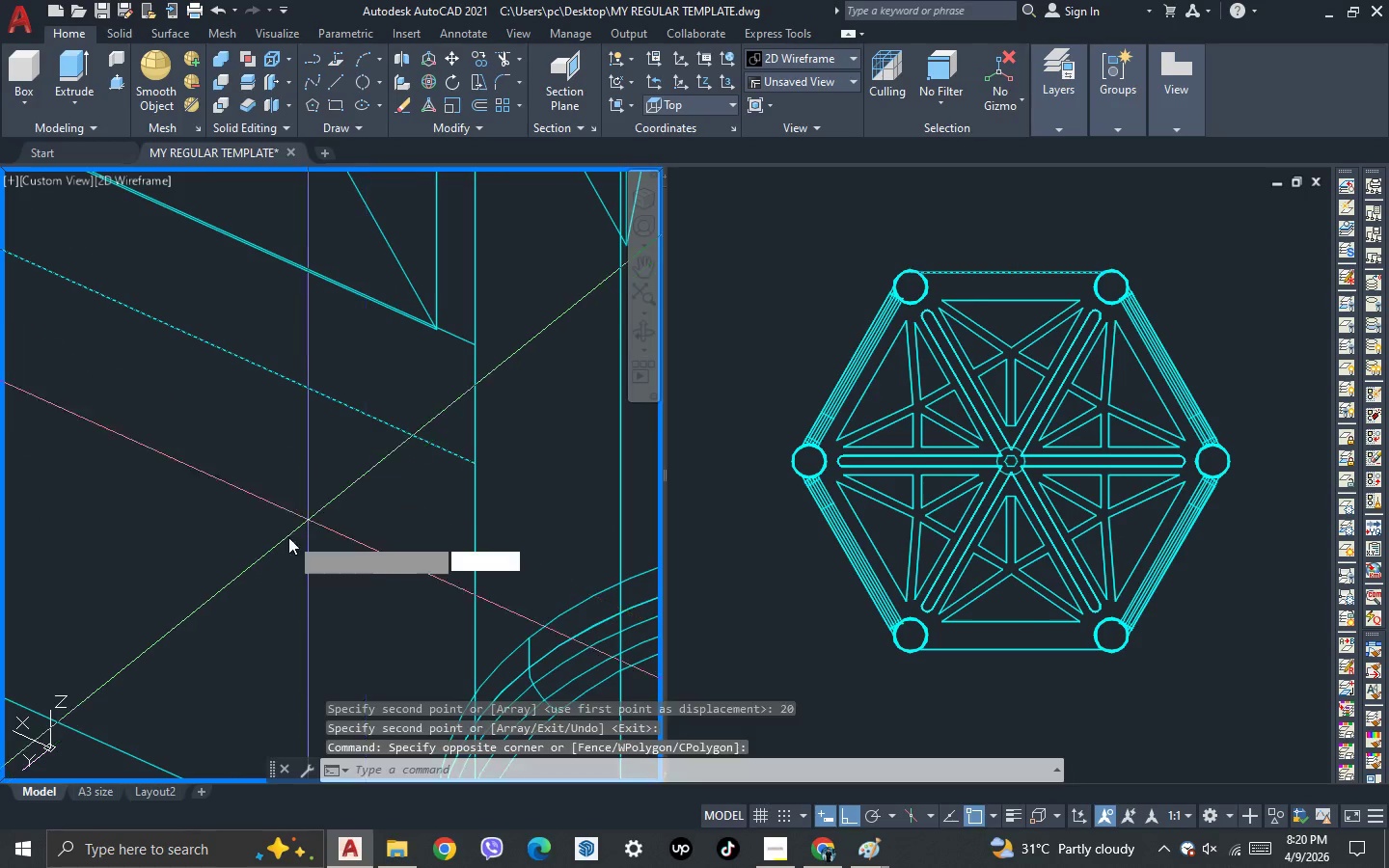 
key(Space)
 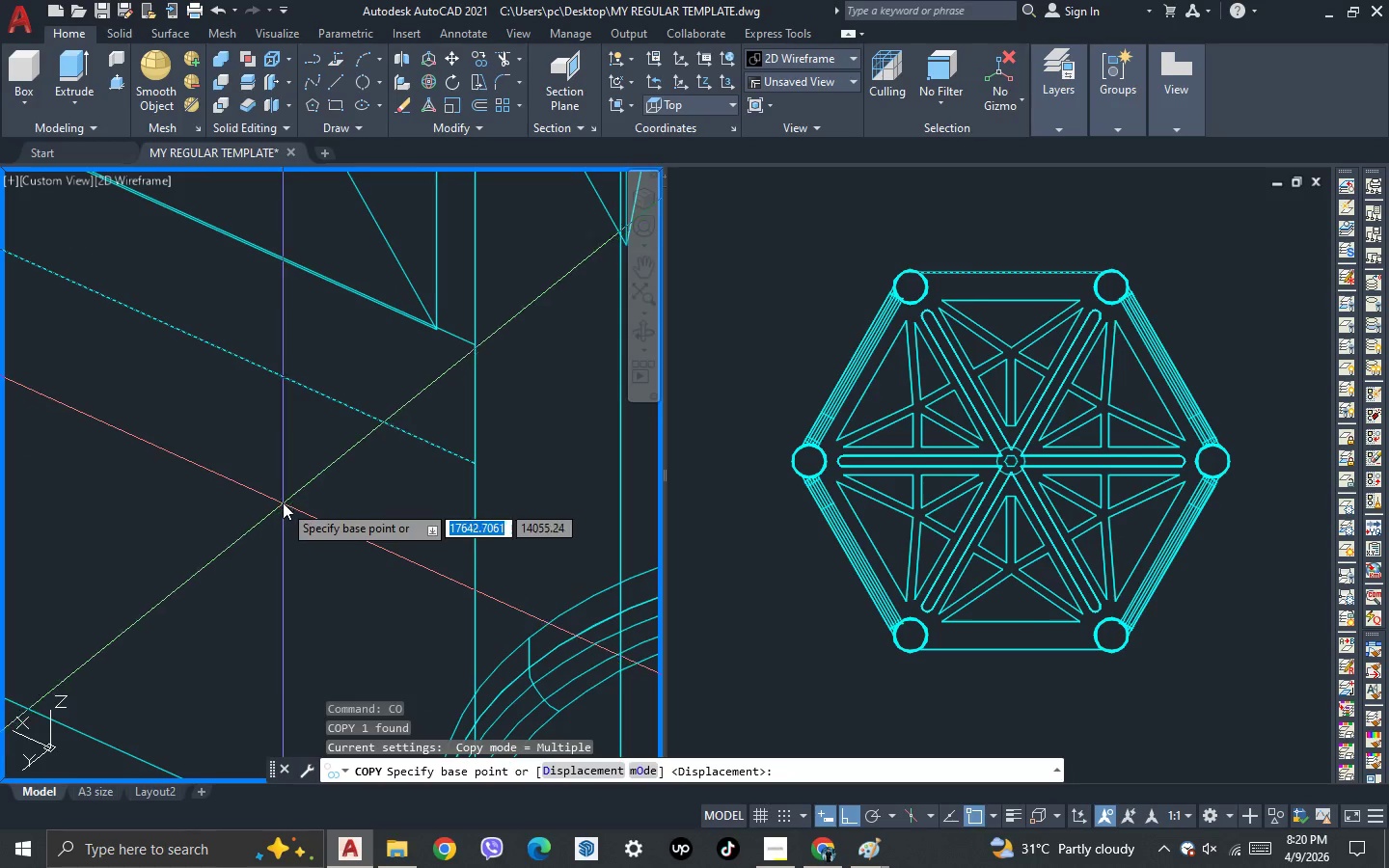 
left_click([283, 502])
 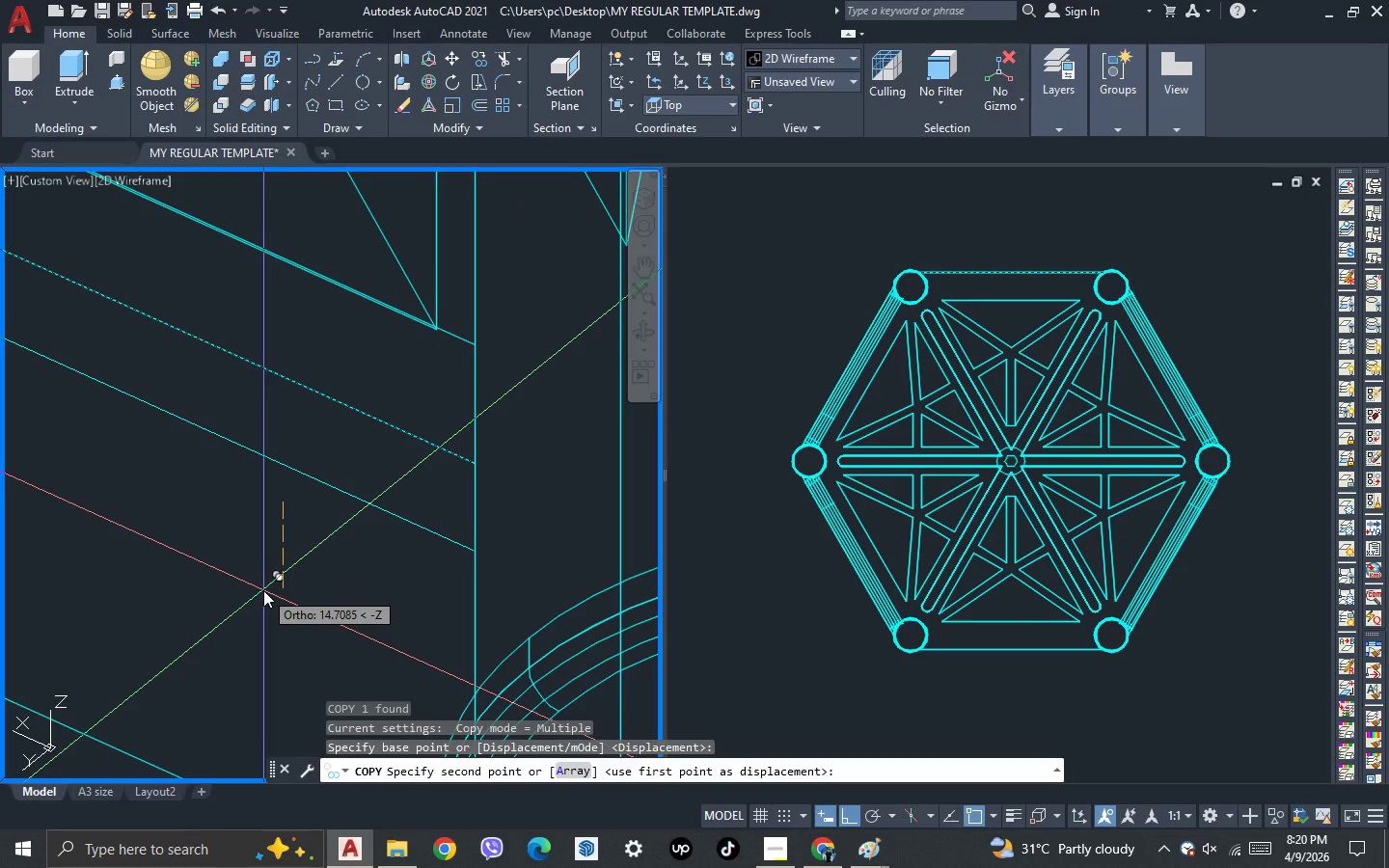 
type(20)
 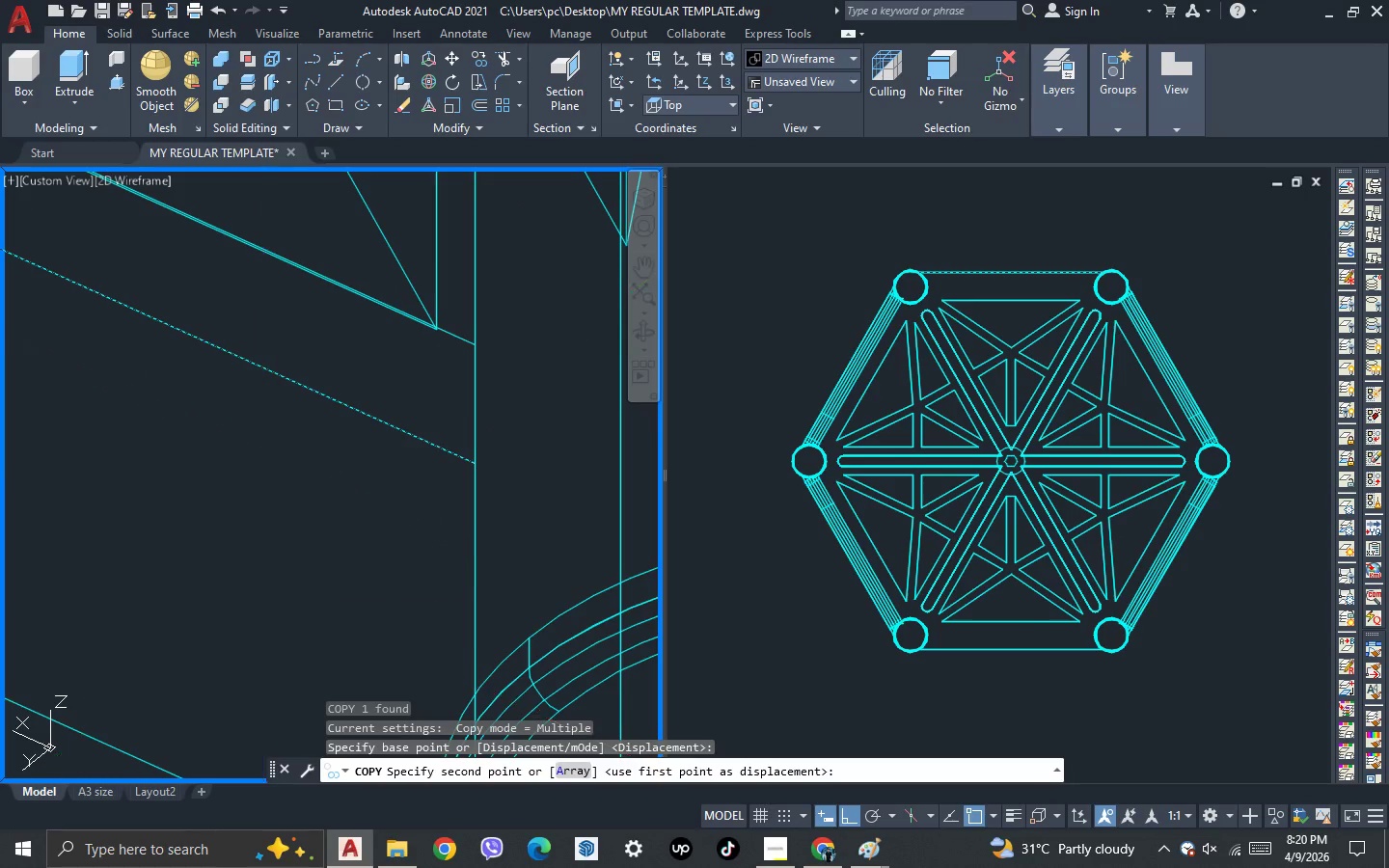 
key(Enter)
 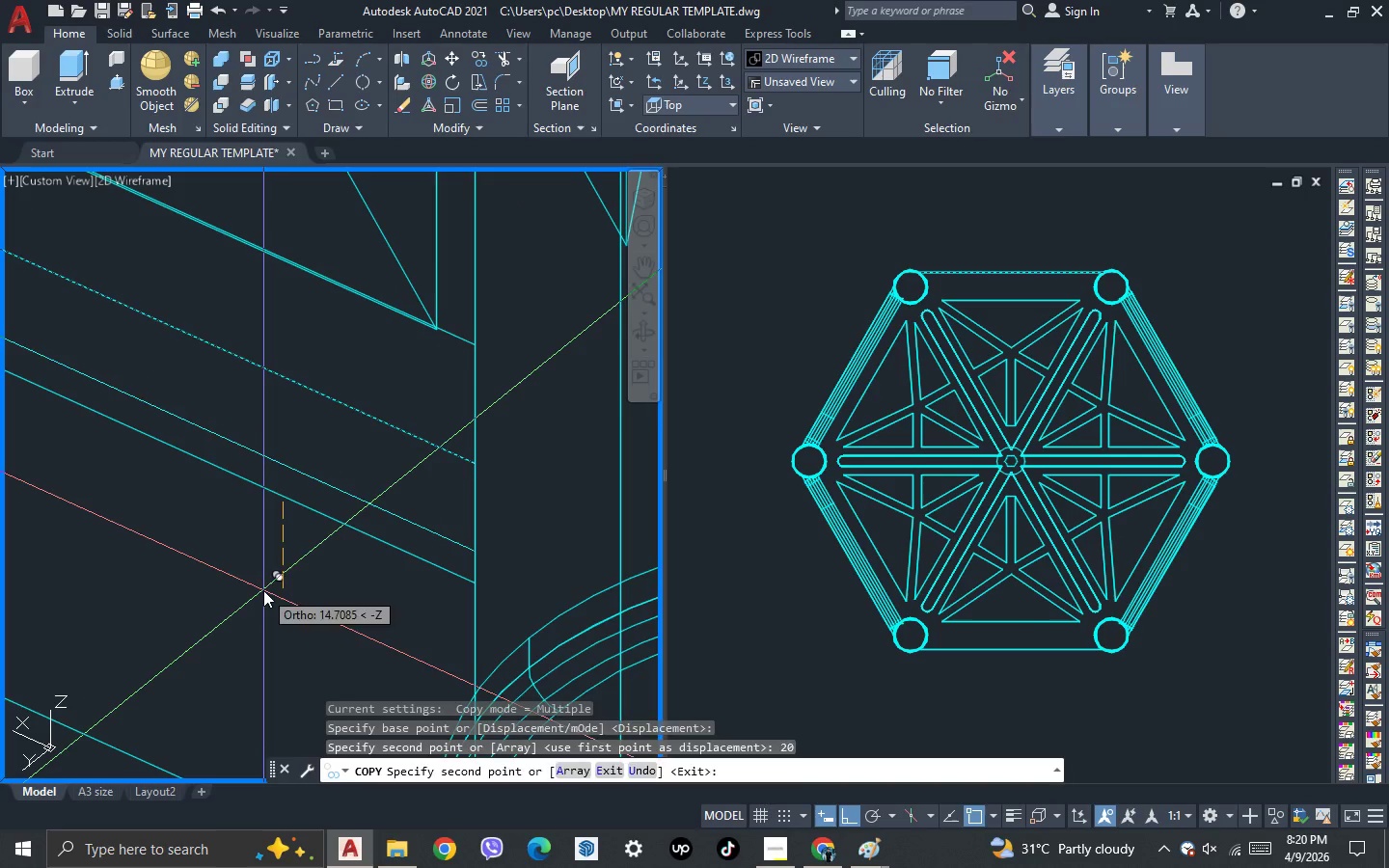 
key(Enter)
 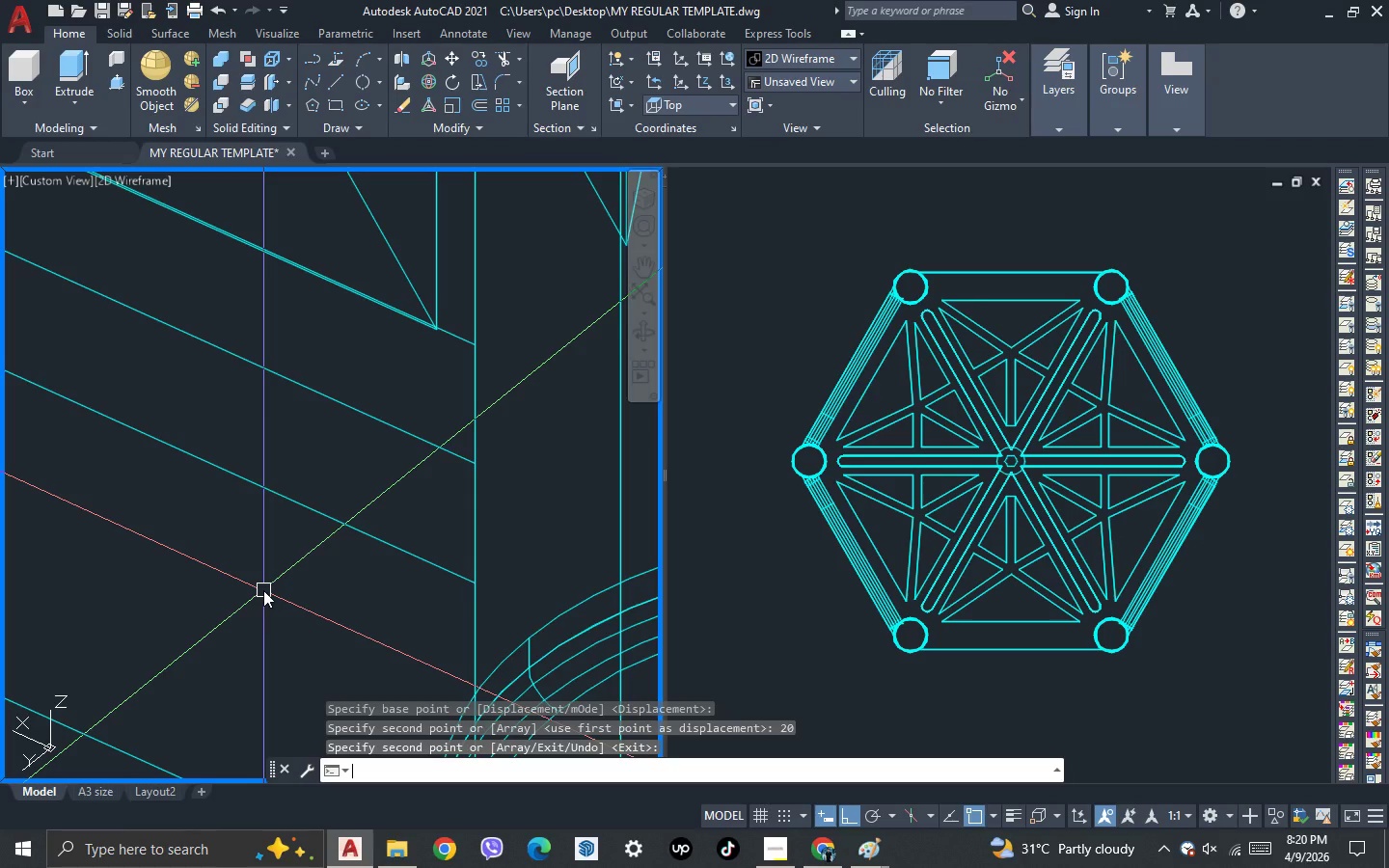 
wait(8.31)
 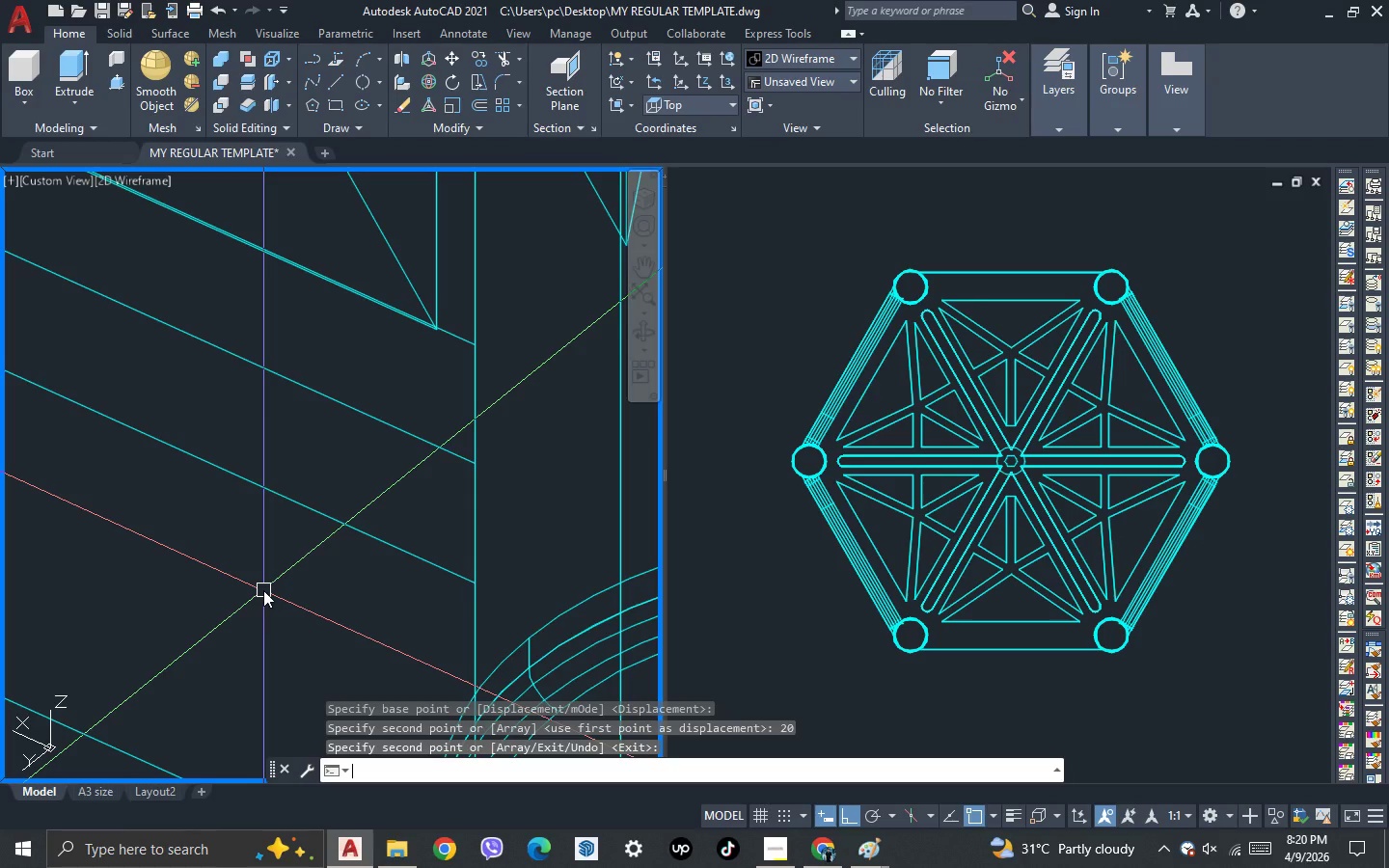 
scroll: coordinate [299, 458], scroll_direction: down, amount: 3.0
 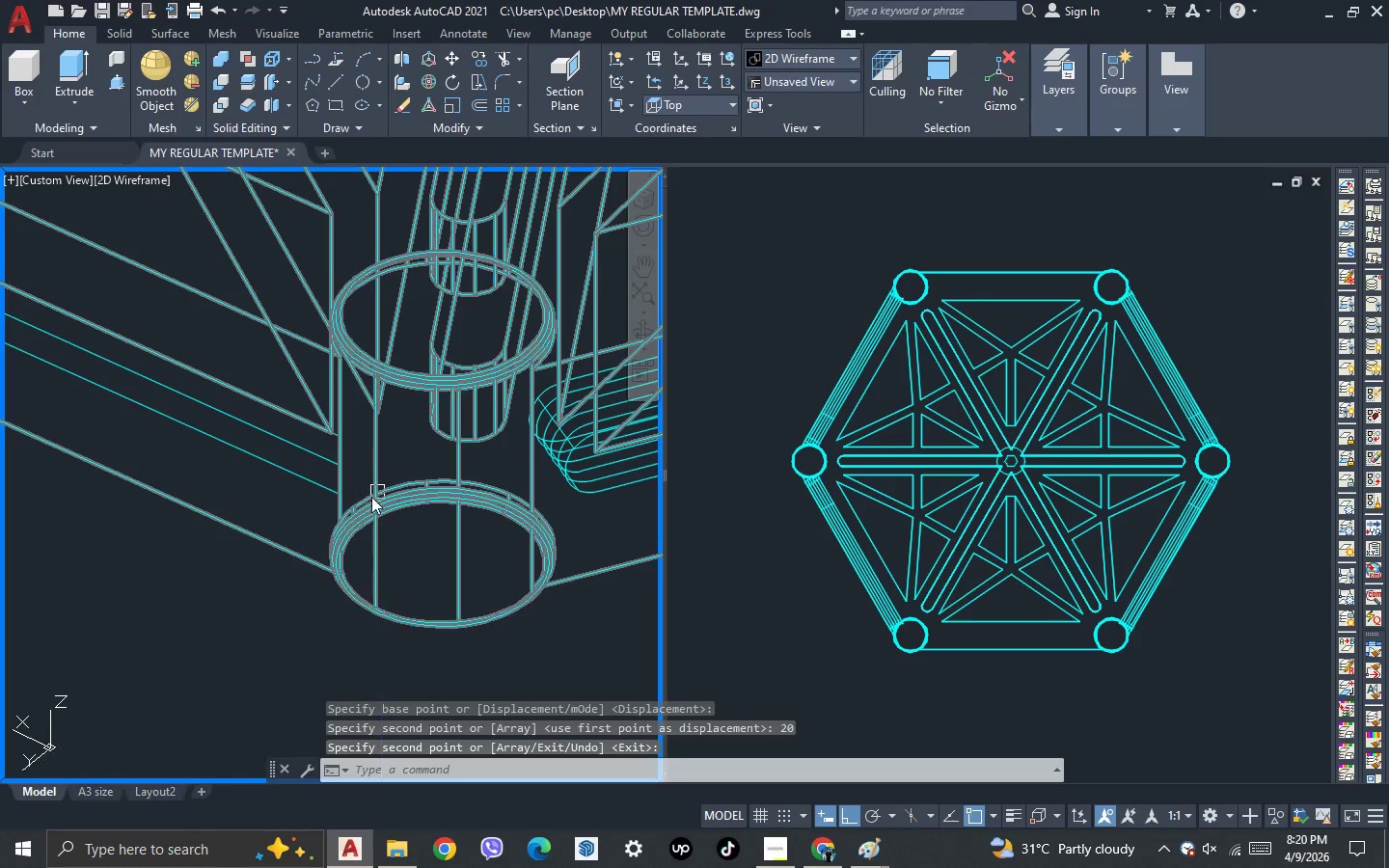 
key(3)
 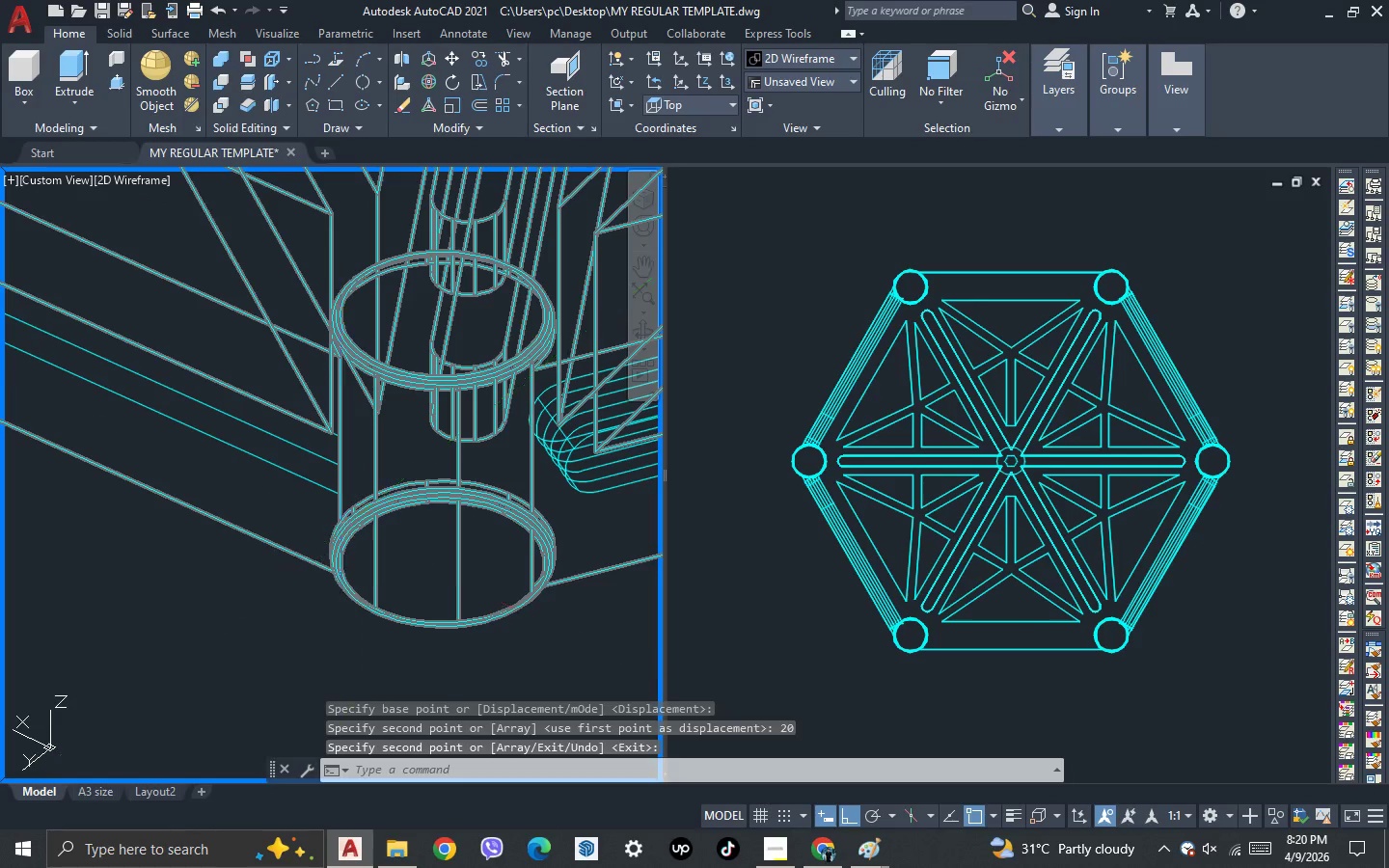 
key(Space)
 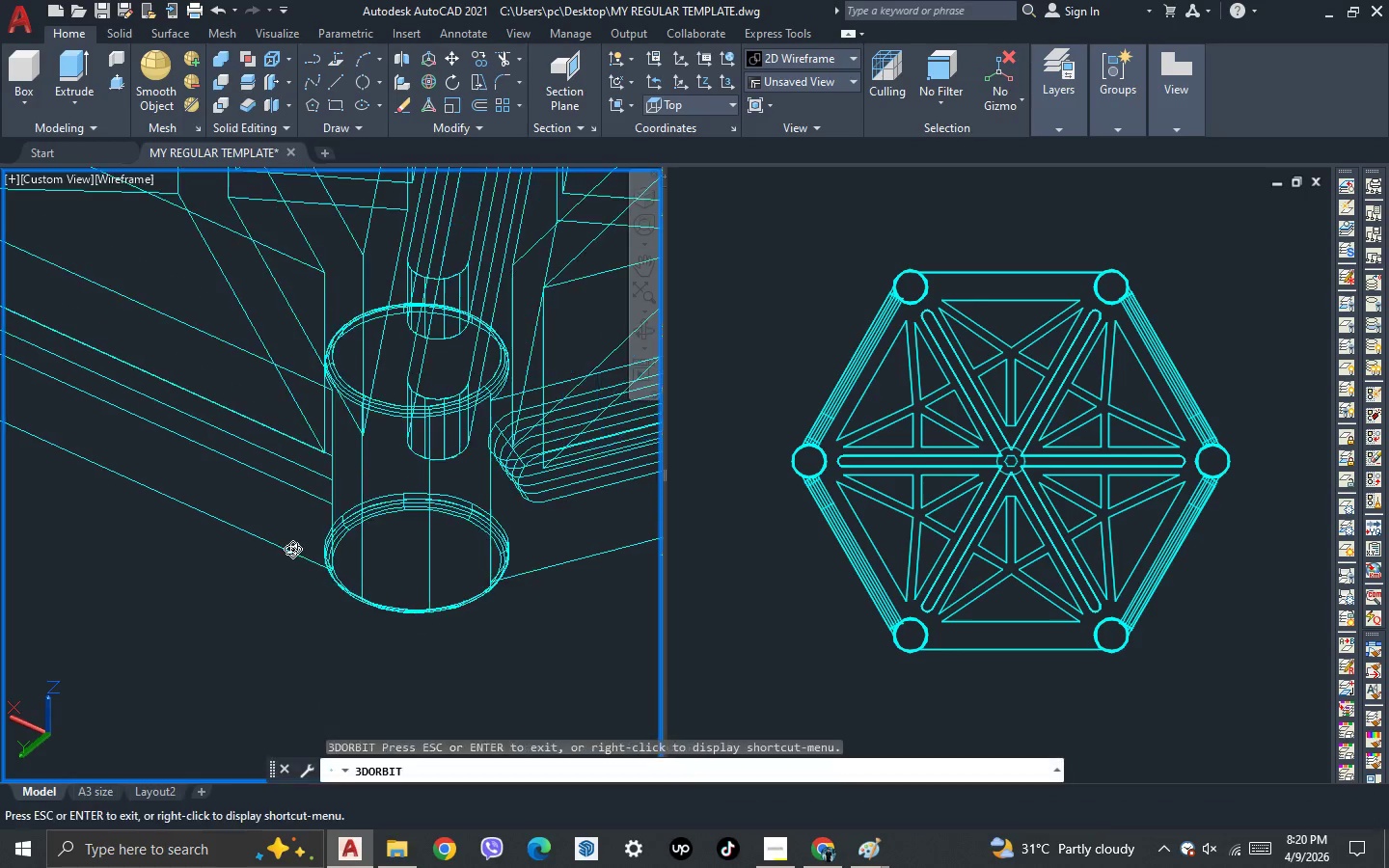 
left_click_drag(start_coordinate=[247, 665], to_coordinate=[312, 653])
 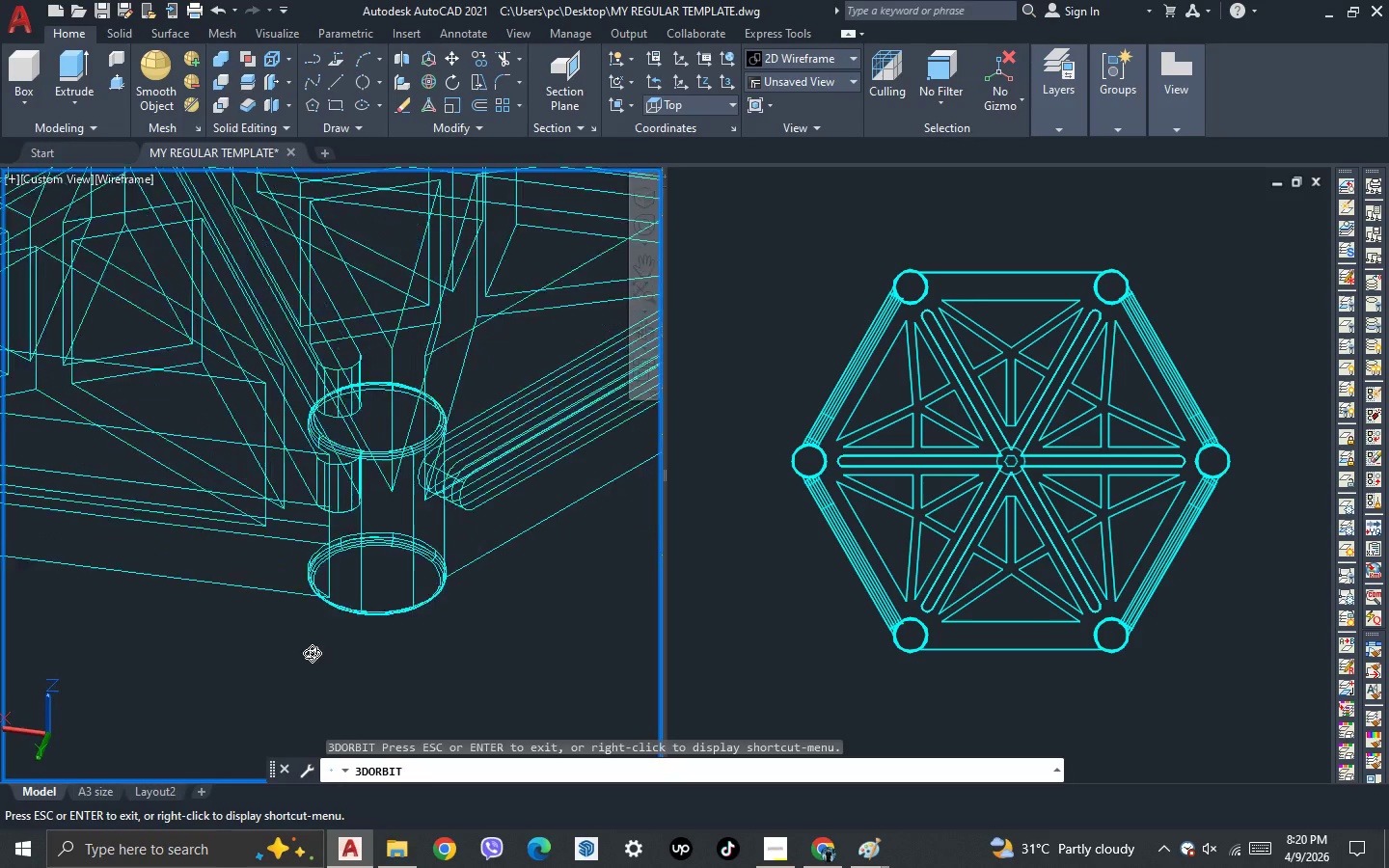 
scroll: coordinate [292, 549], scroll_direction: down, amount: 2.0
 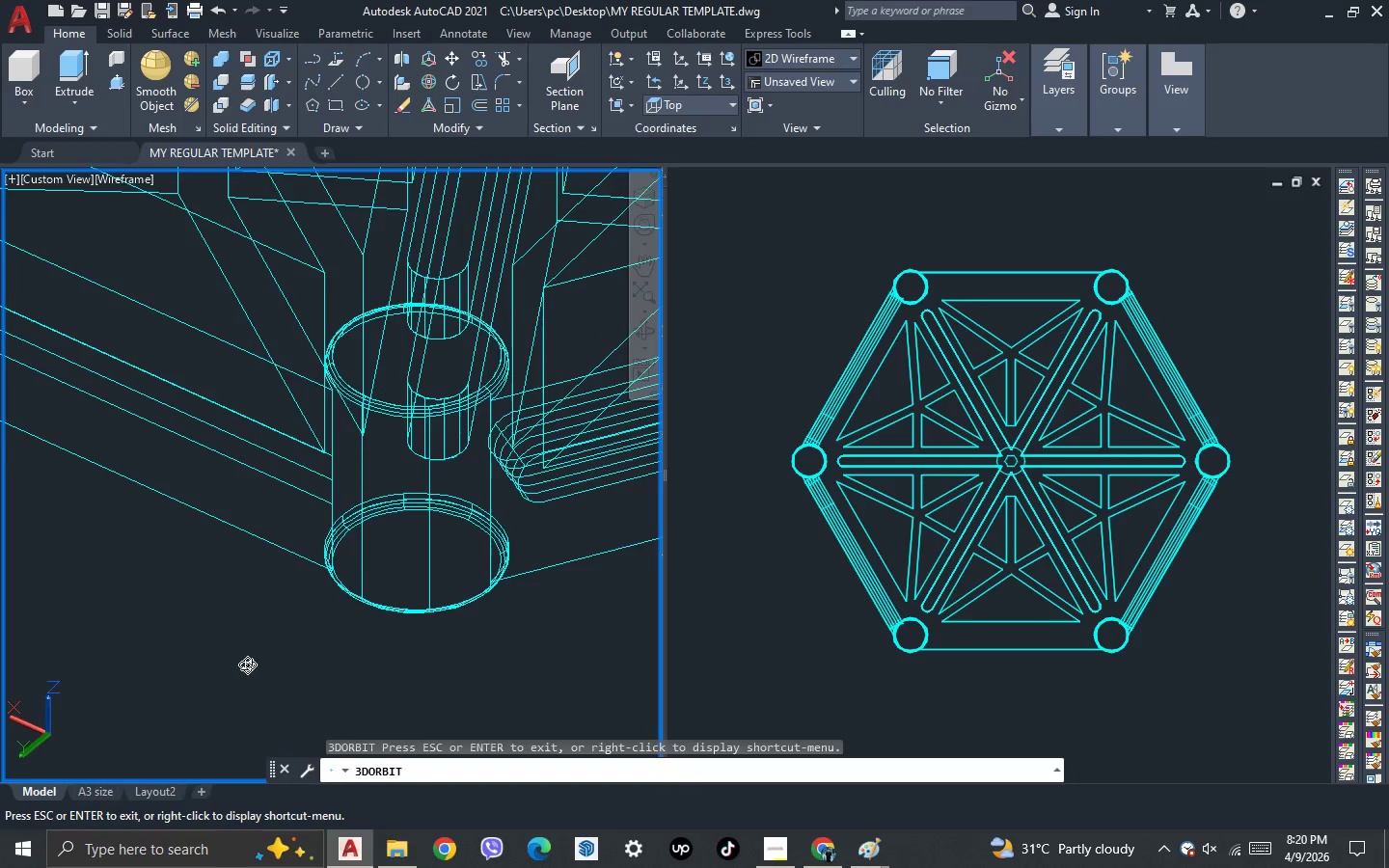 
left_click_drag(start_coordinate=[504, 725], to_coordinate=[435, 733])
 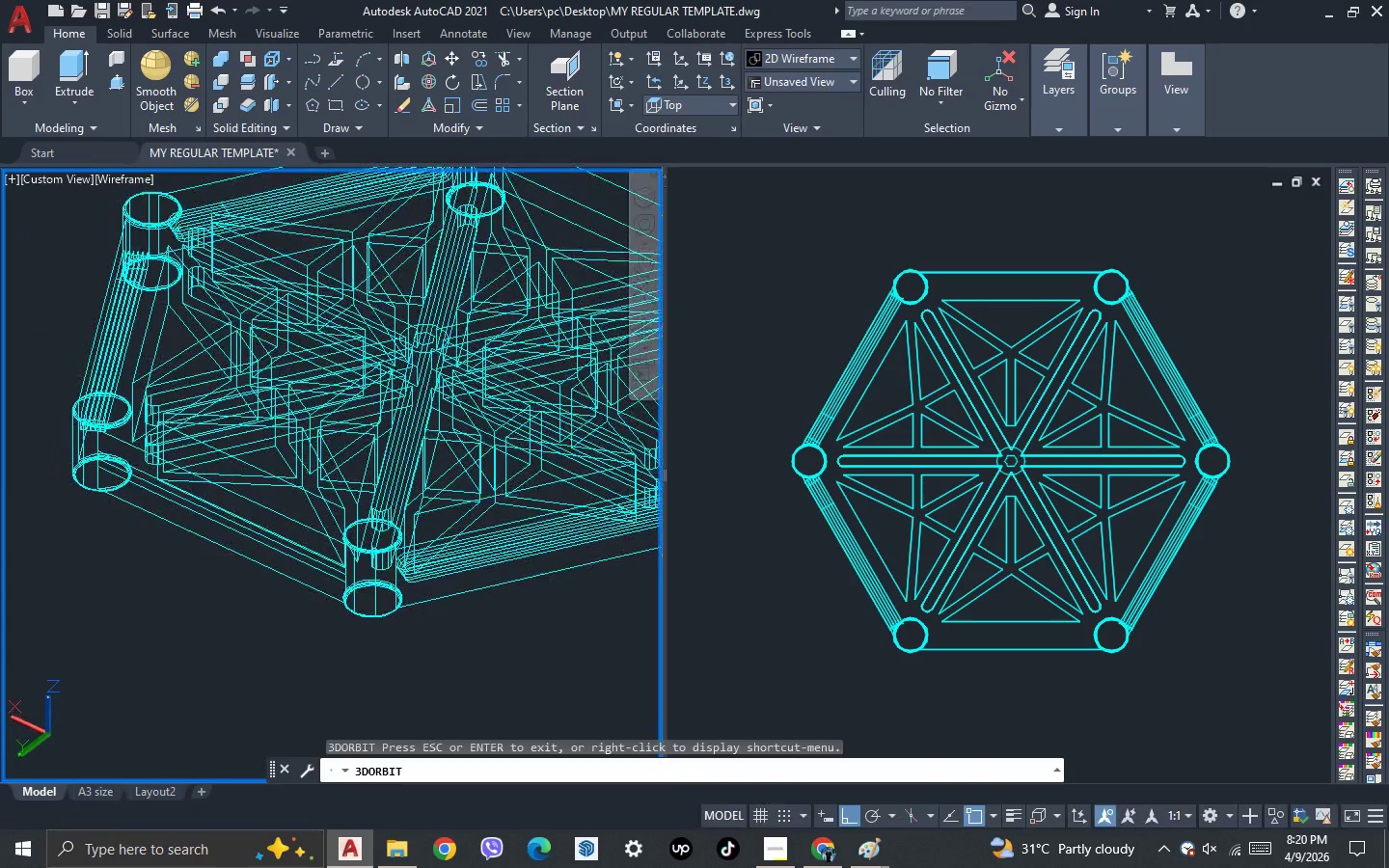 
scroll: coordinate [362, 608], scroll_direction: down, amount: 12.0
 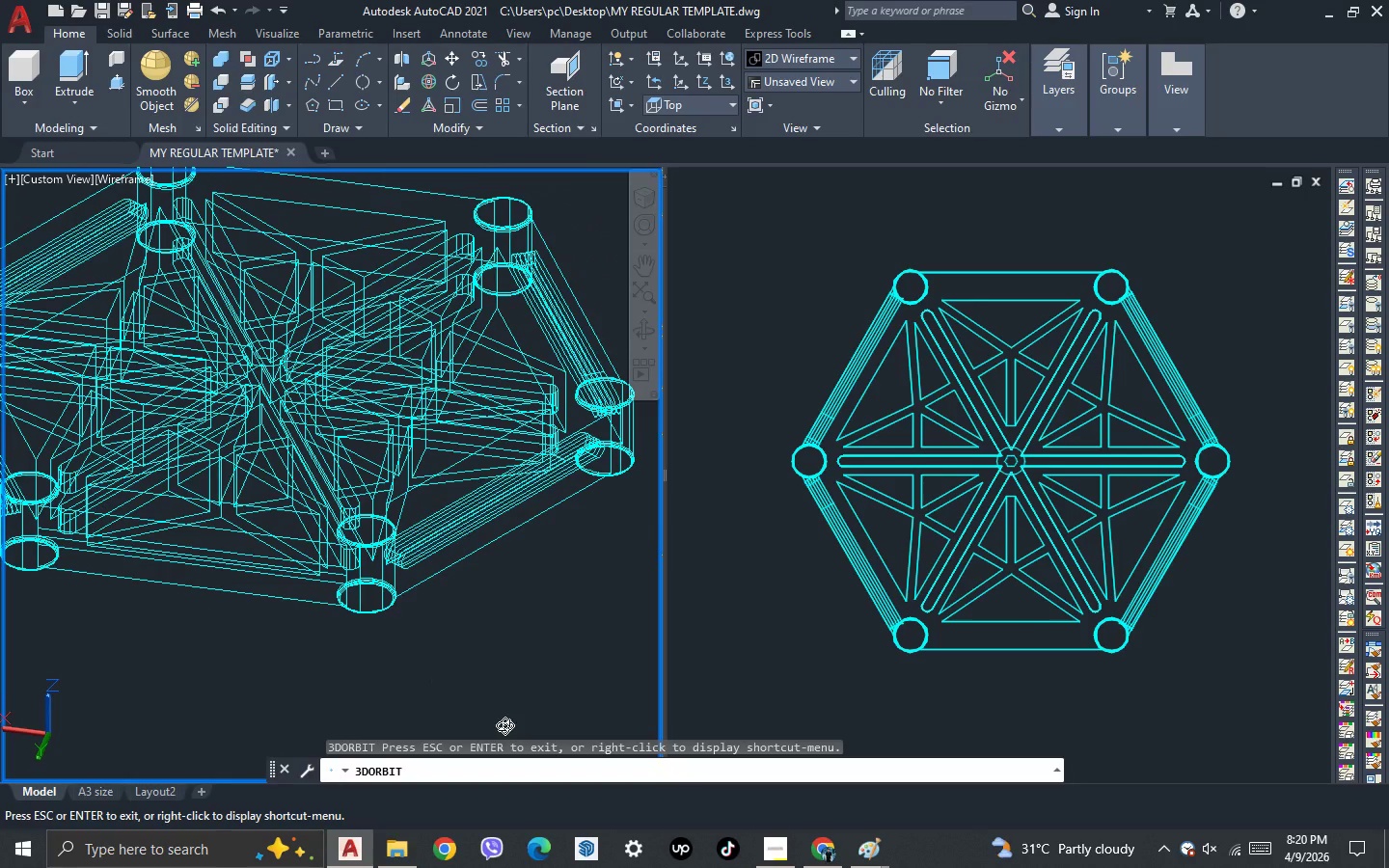 
key(Escape)
 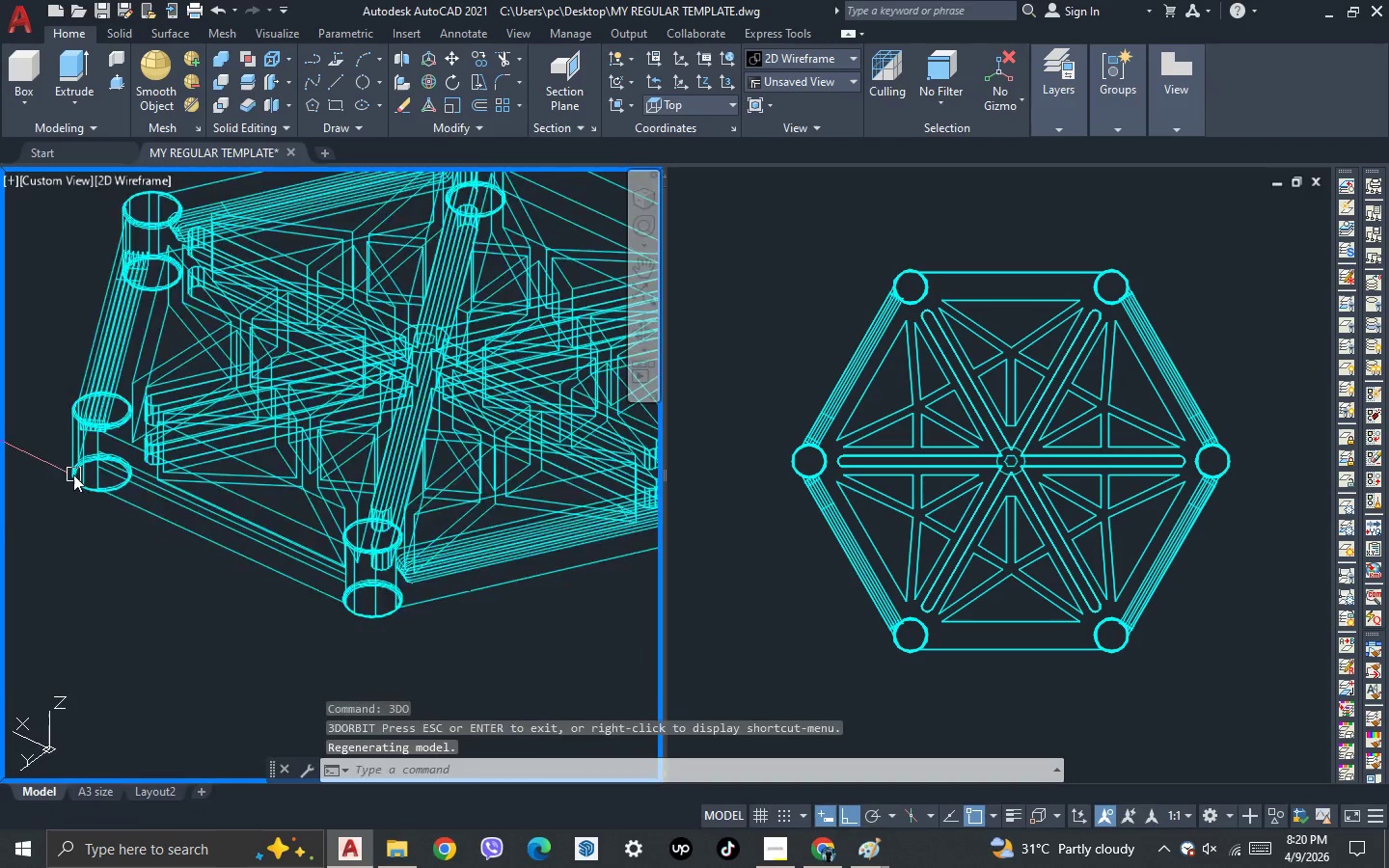 
scroll: coordinate [115, 437], scroll_direction: up, amount: 4.0
 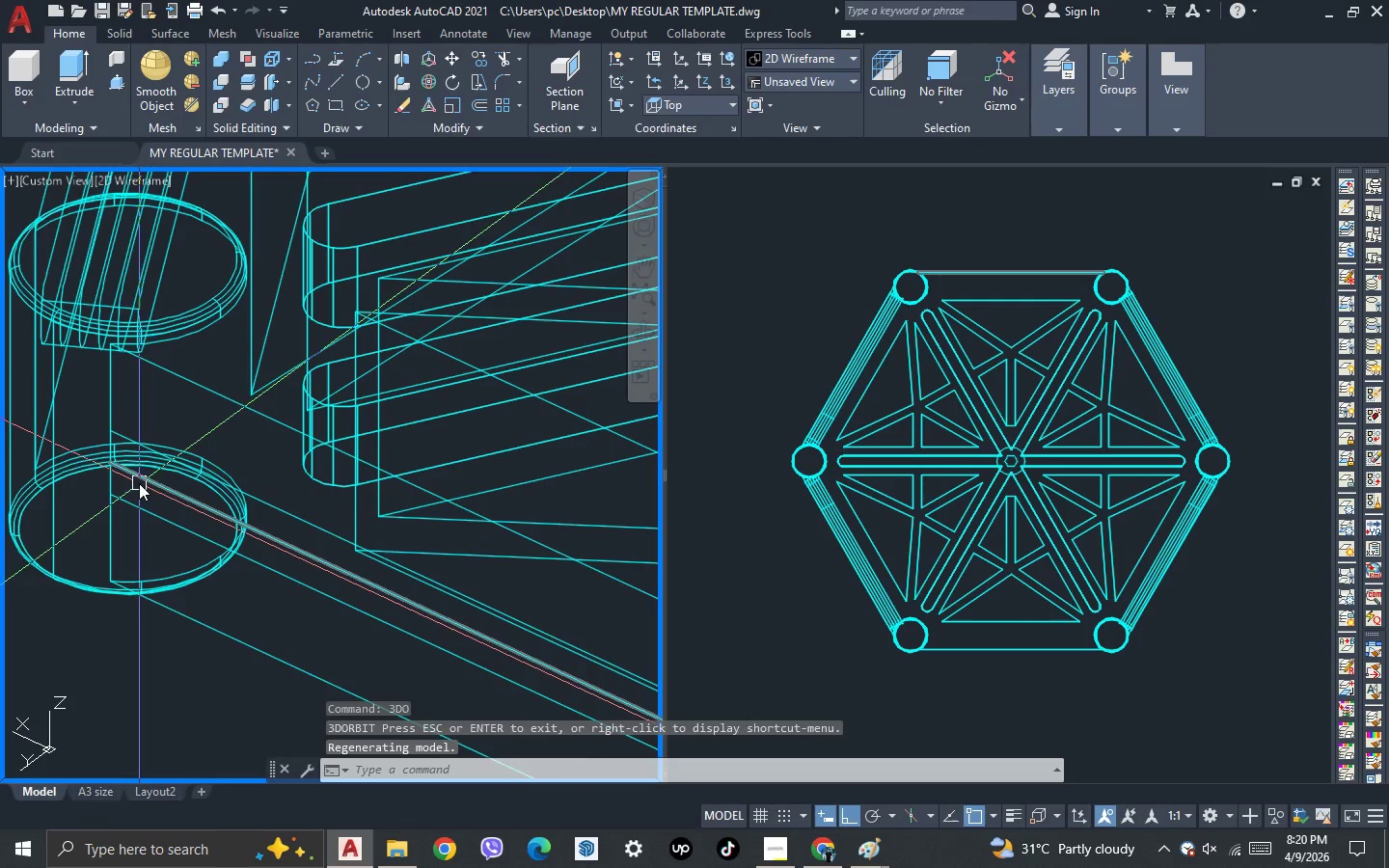 
left_click([139, 483])
 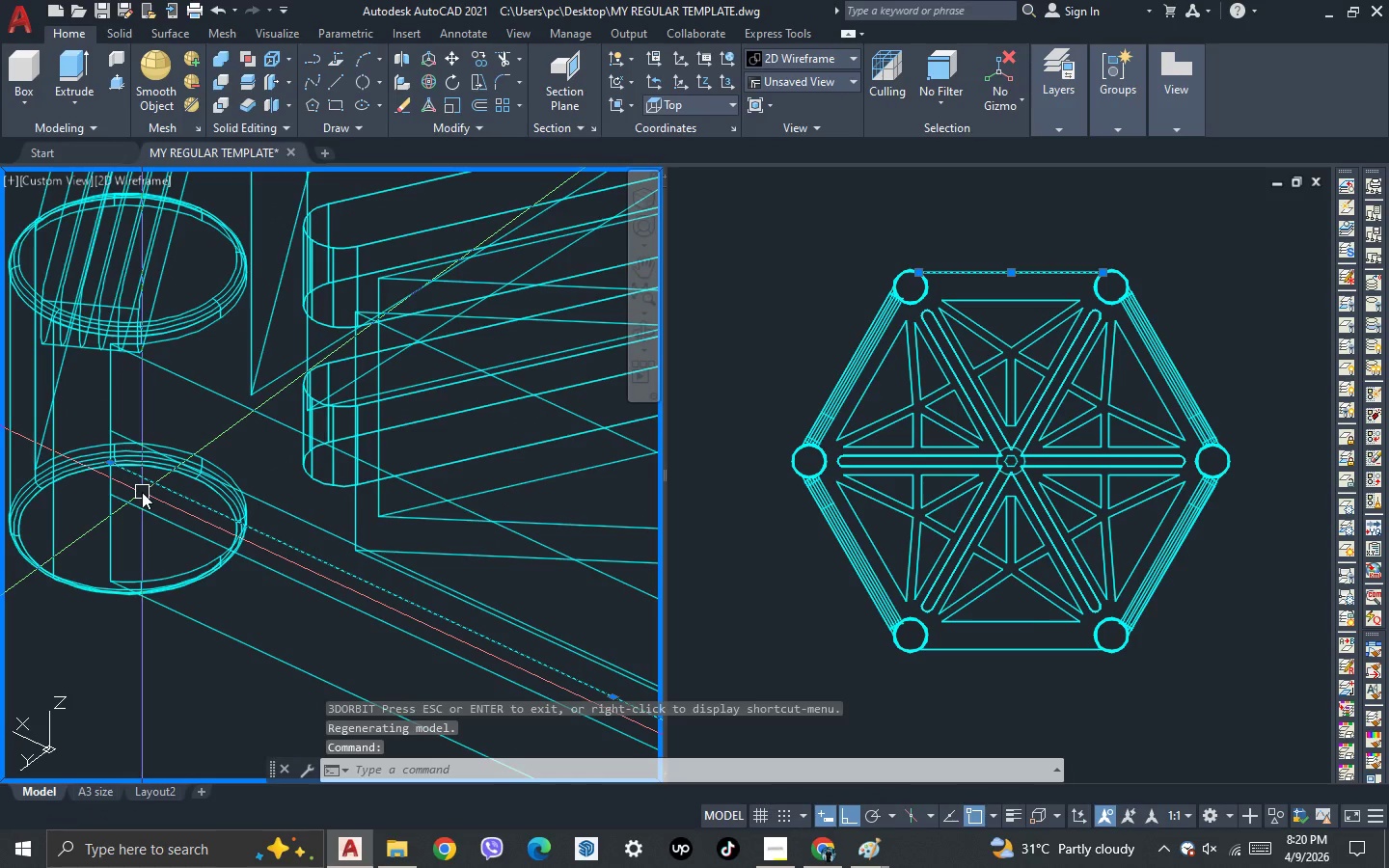 
key(Delete)
 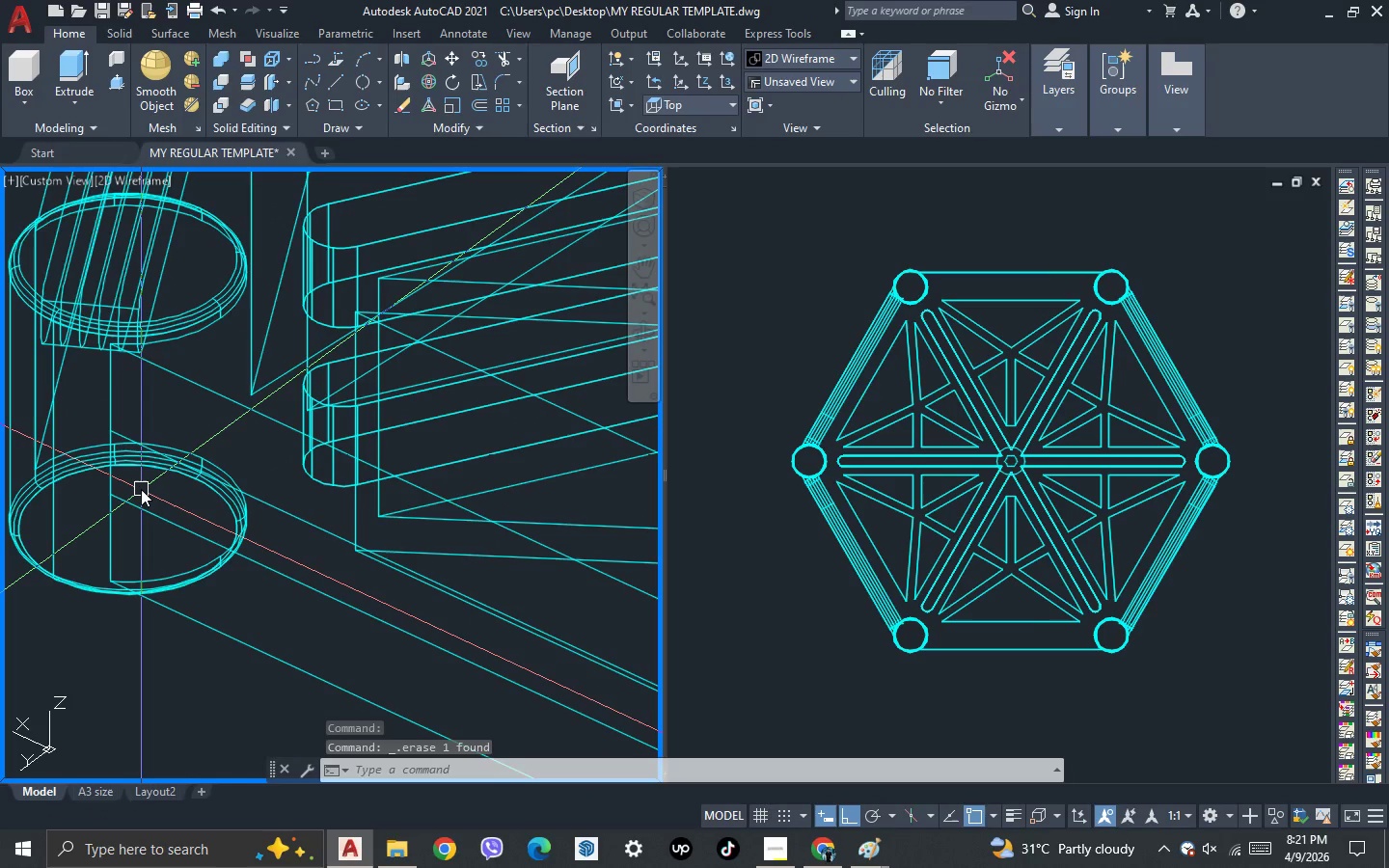 
left_click([715, 536])
 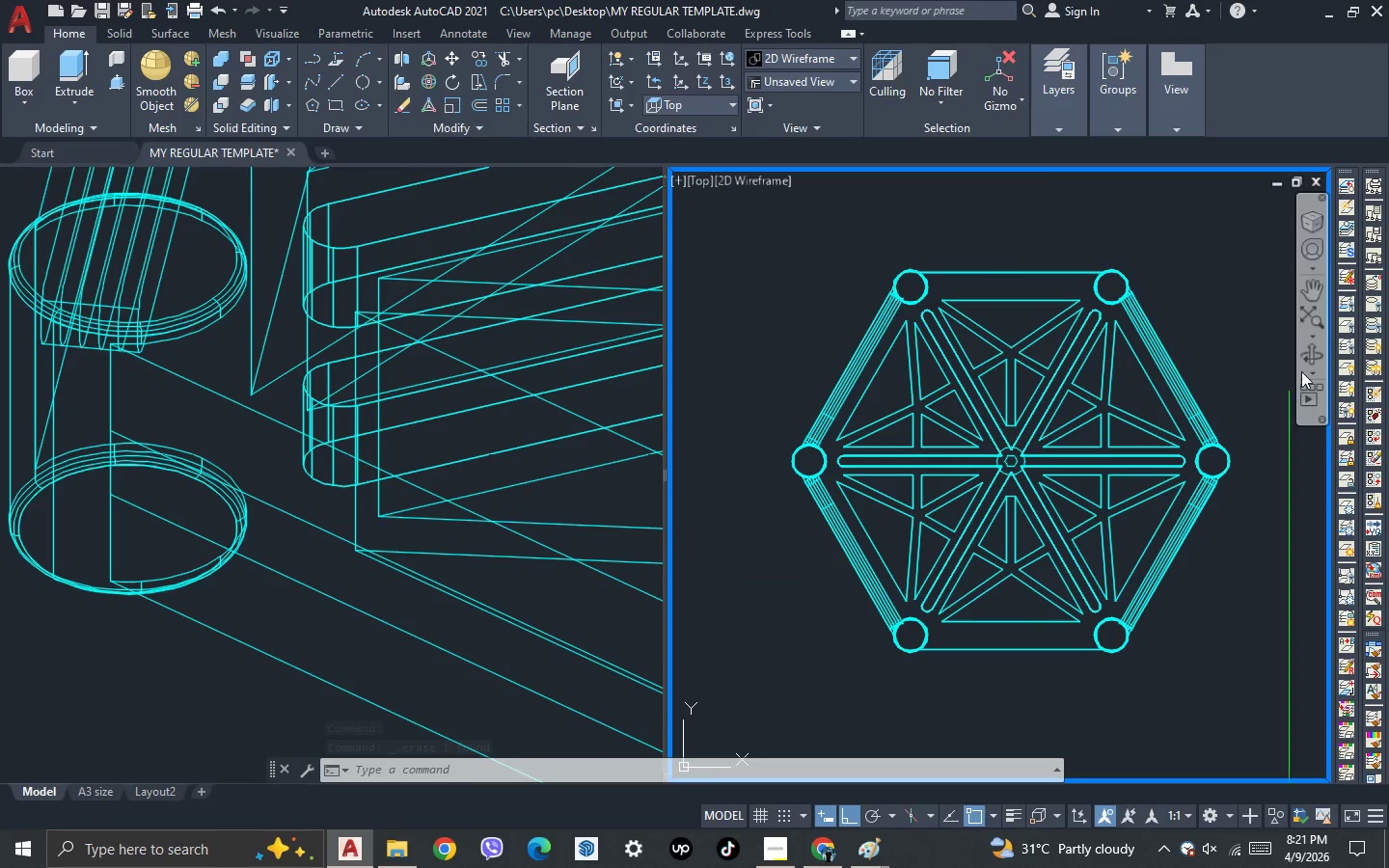 
left_click([1325, 347])
 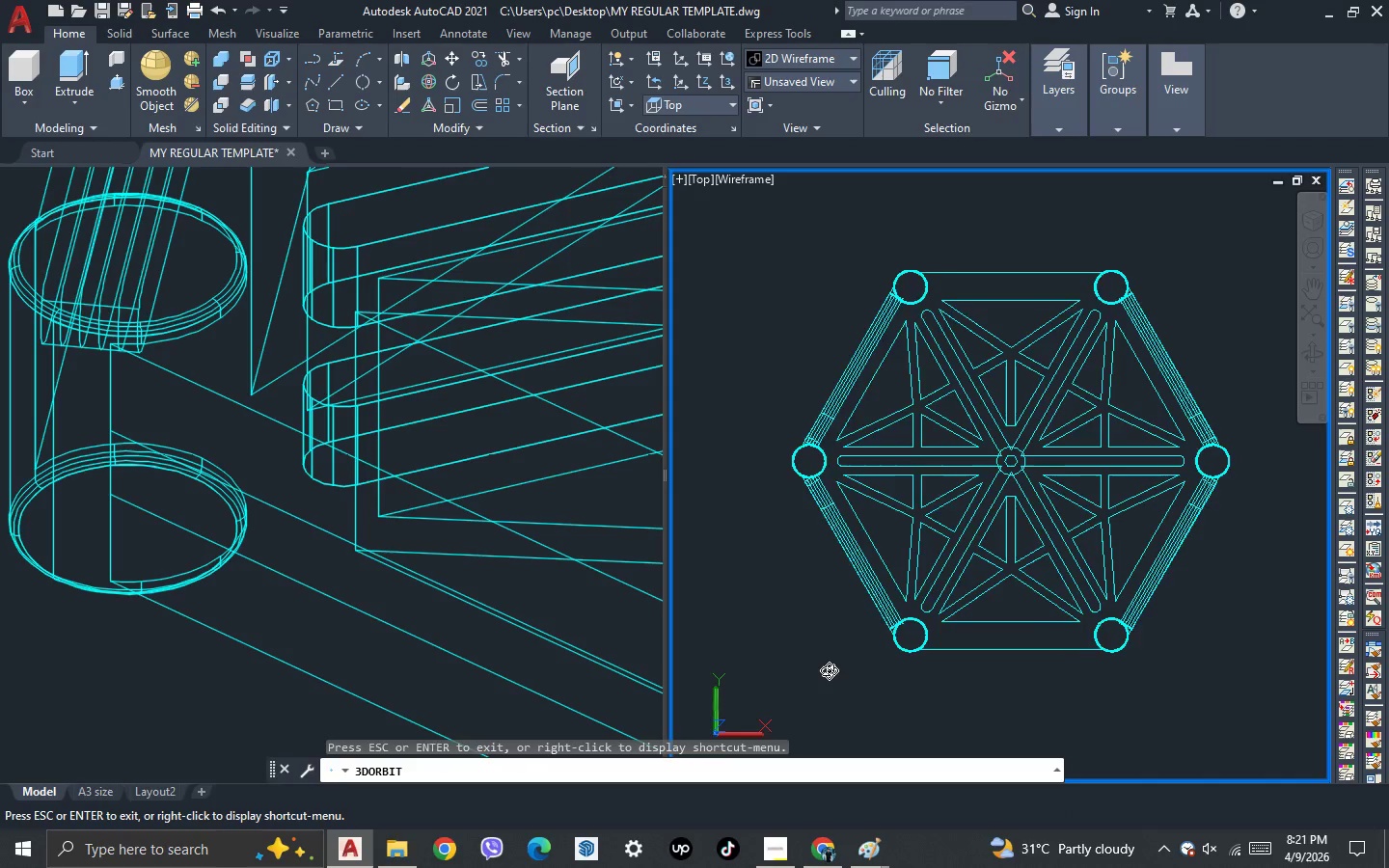 
left_click_drag(start_coordinate=[829, 670], to_coordinate=[867, 573])
 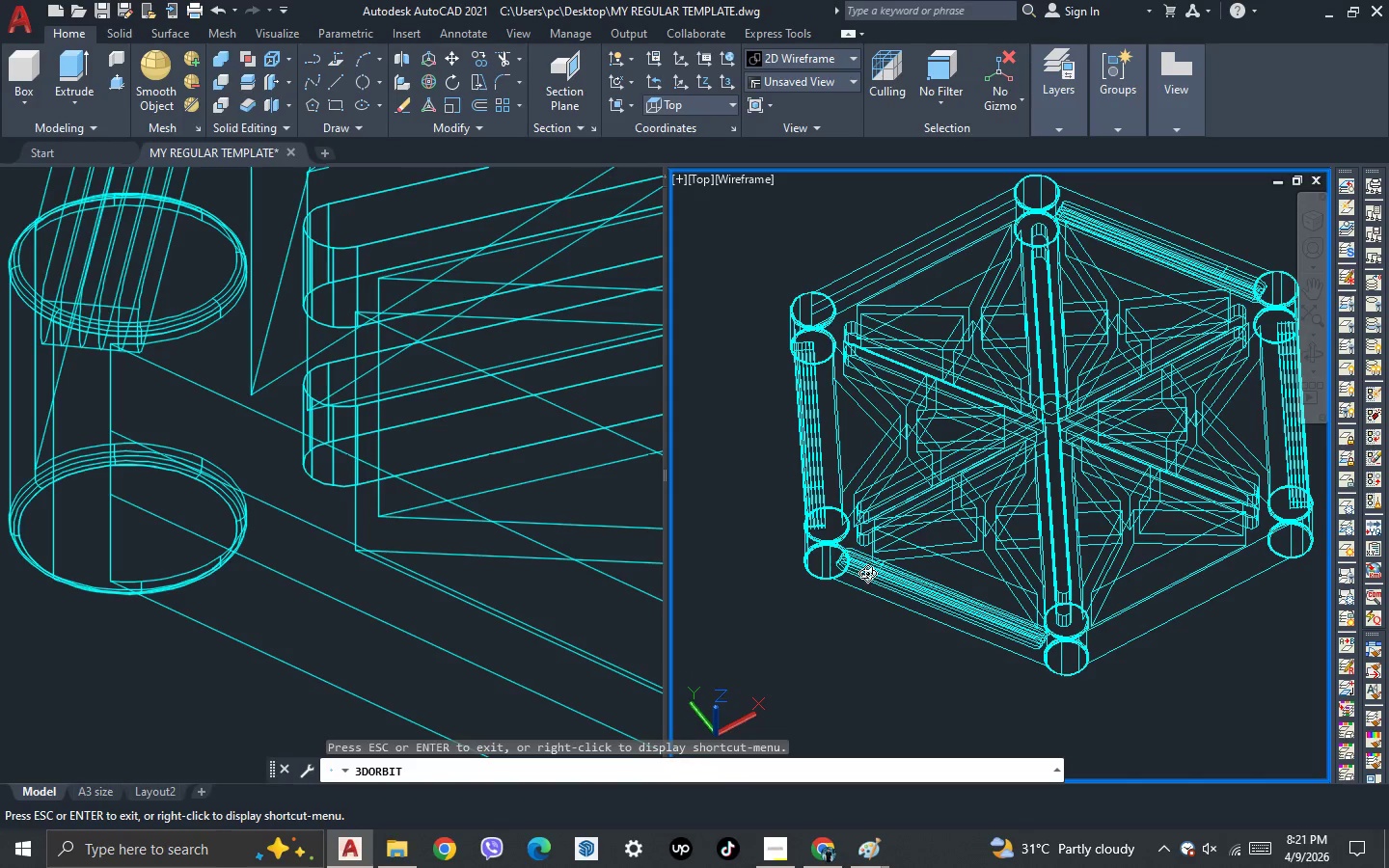 
left_click_drag(start_coordinate=[836, 586], to_coordinate=[827, 561])
 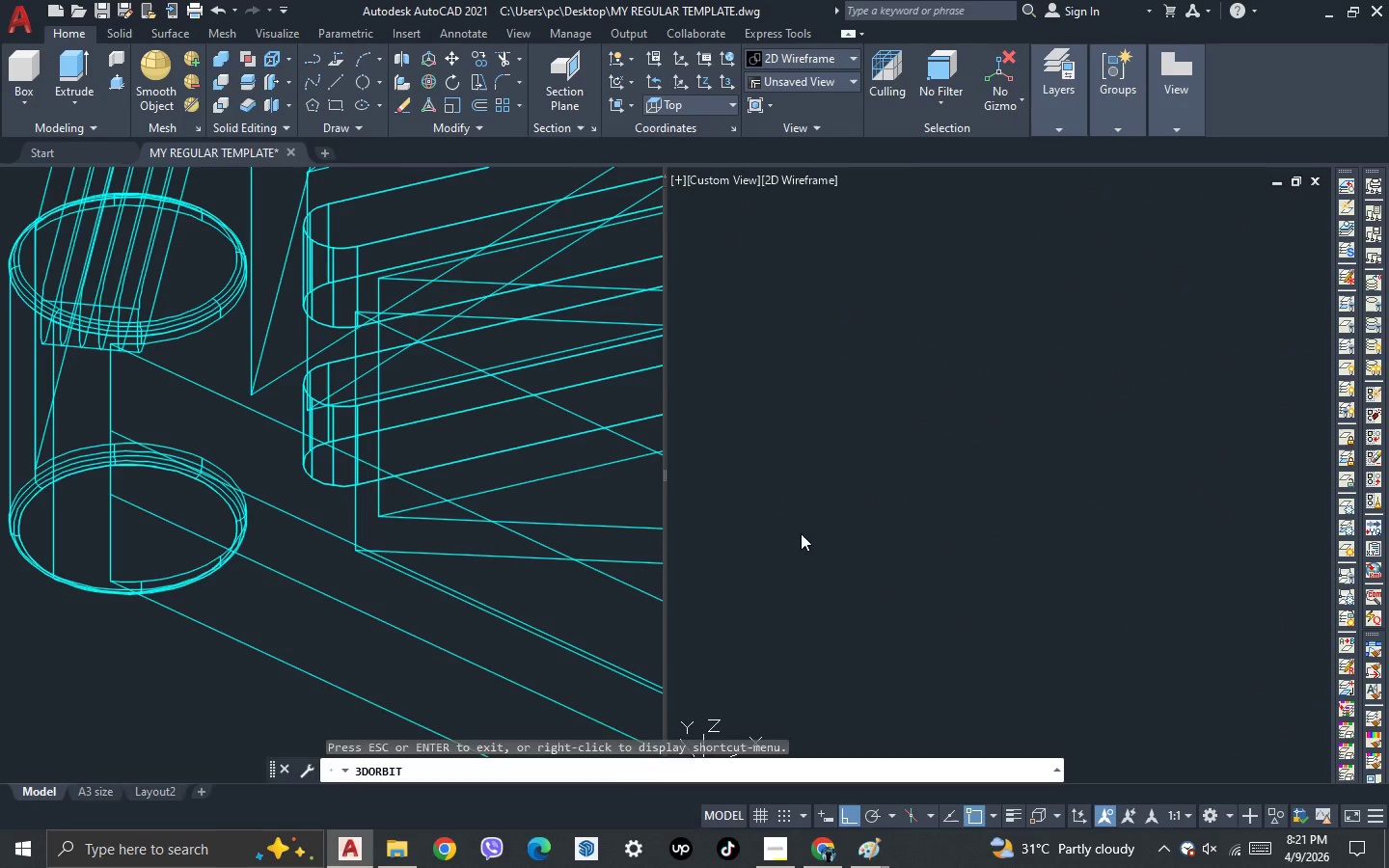 
scroll: coordinate [849, 589], scroll_direction: up, amount: 13.0
 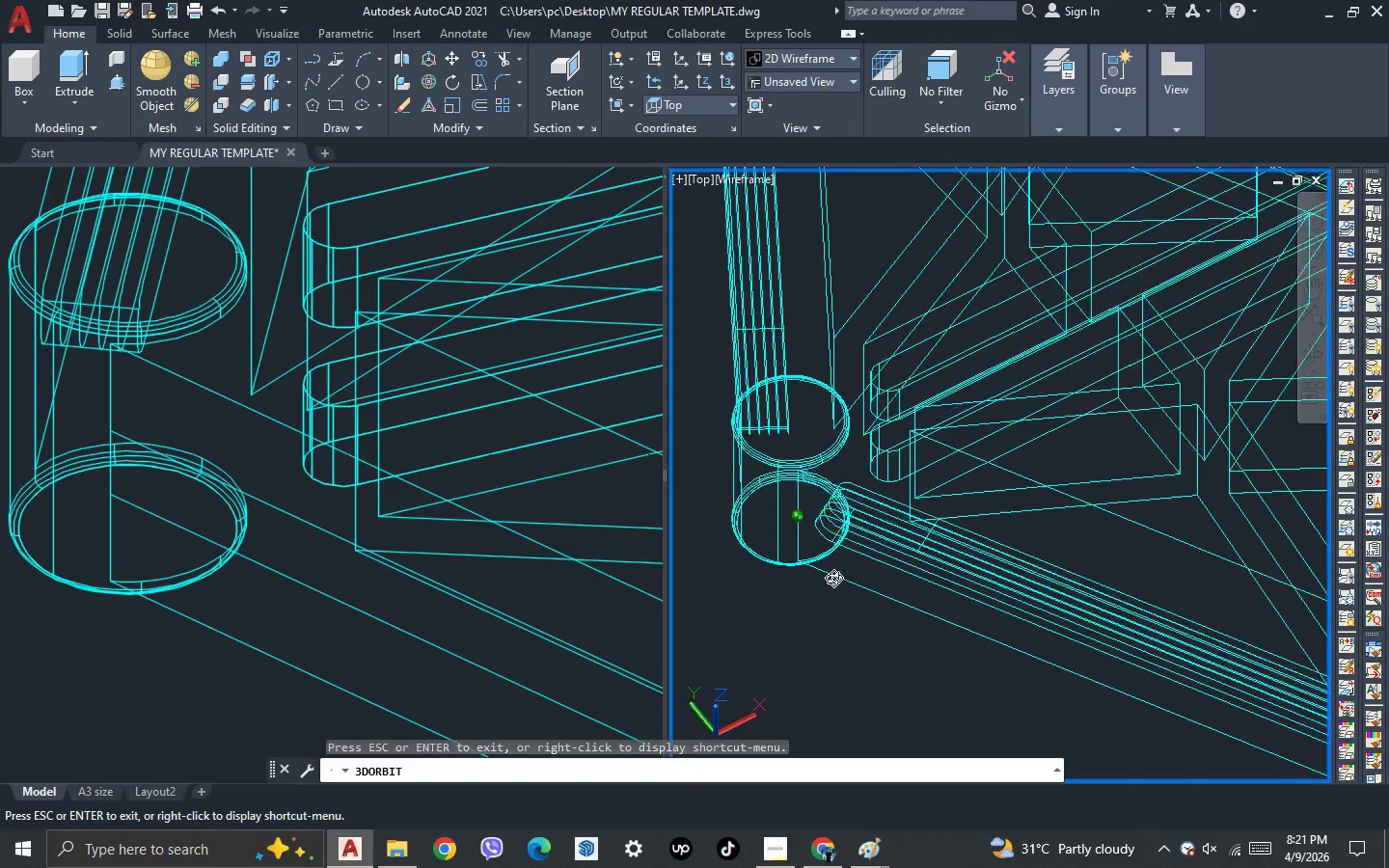 
key(Escape)
 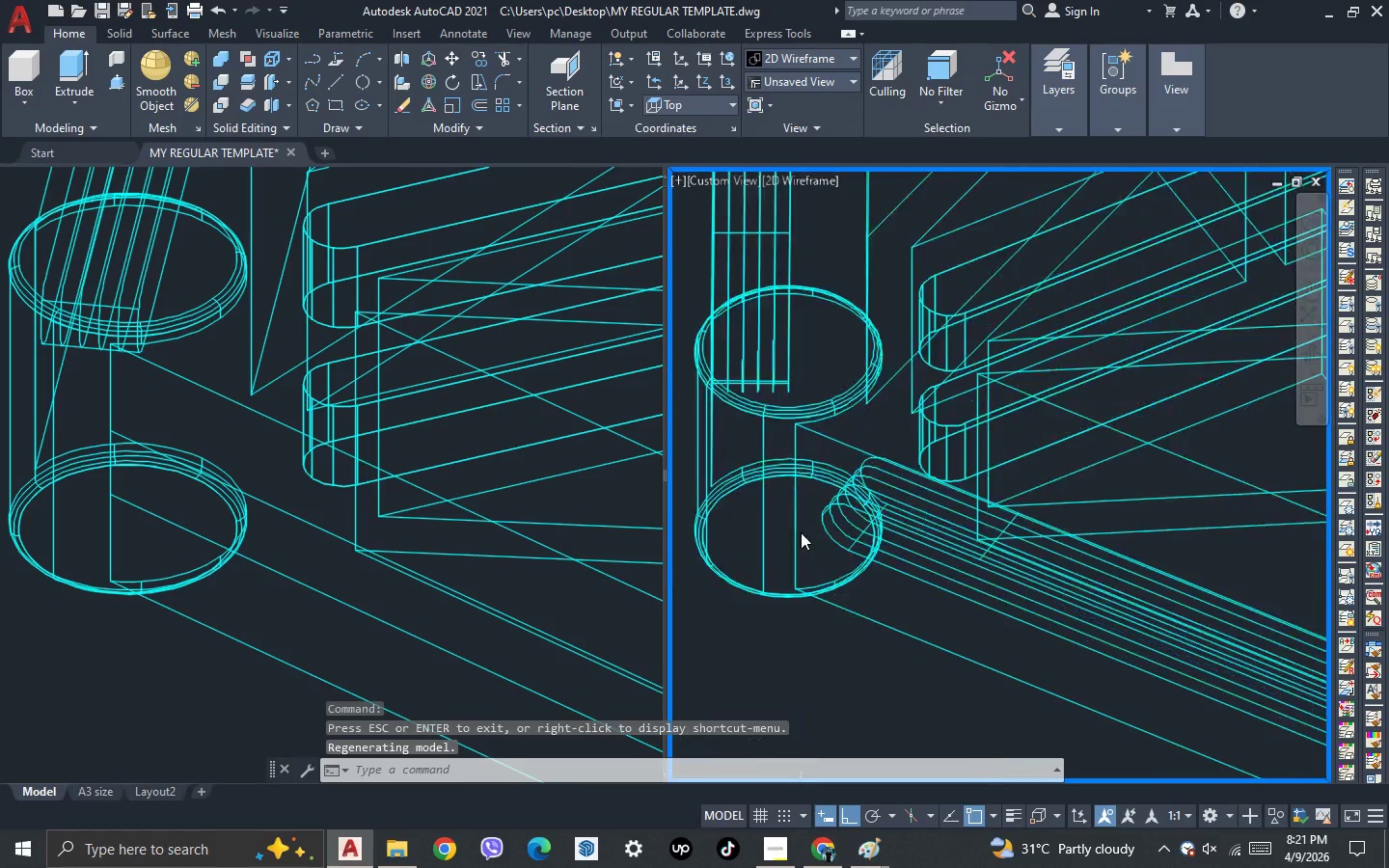 
key(D)
 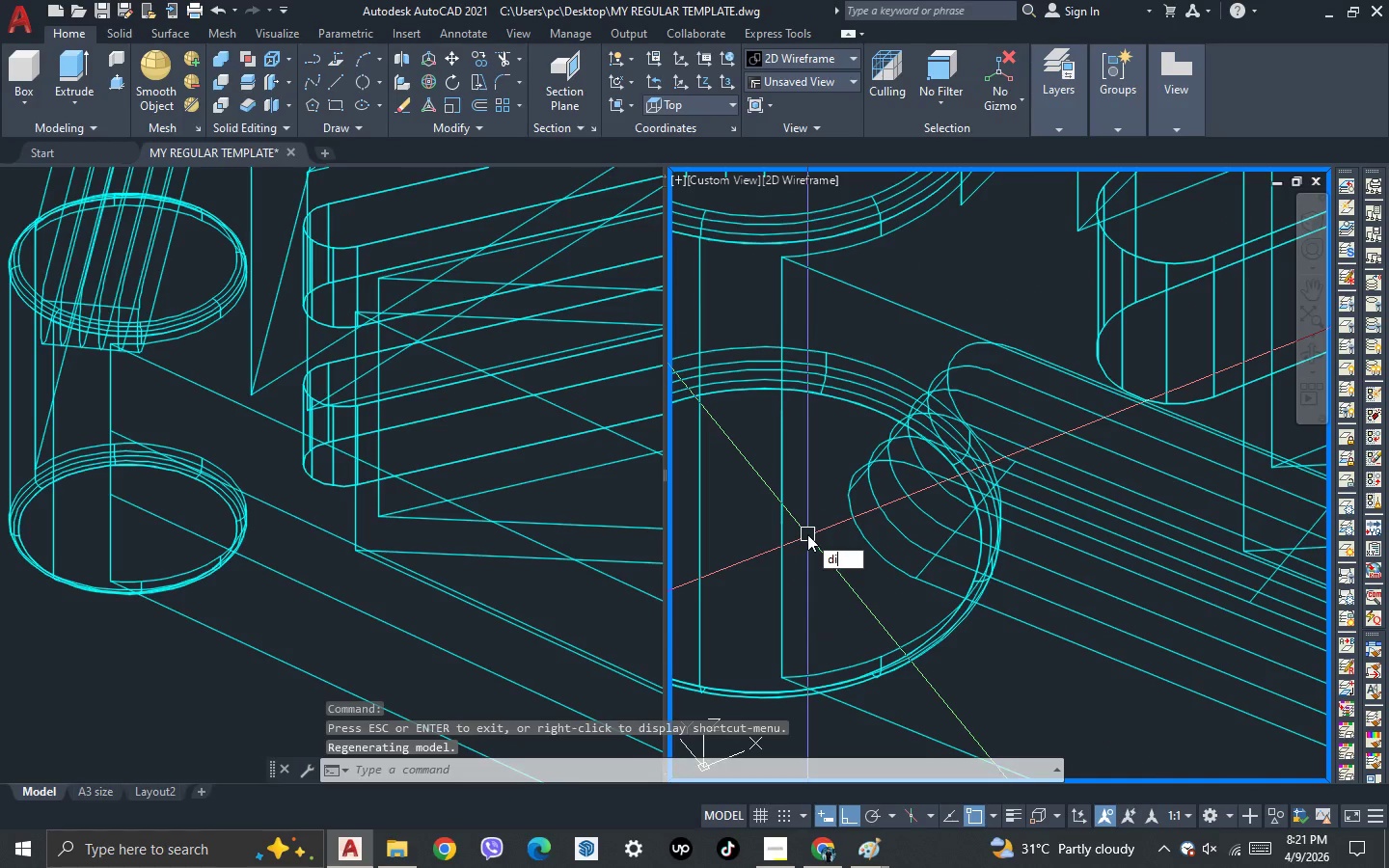 
scroll: coordinate [807, 533], scroll_direction: up, amount: 3.0
 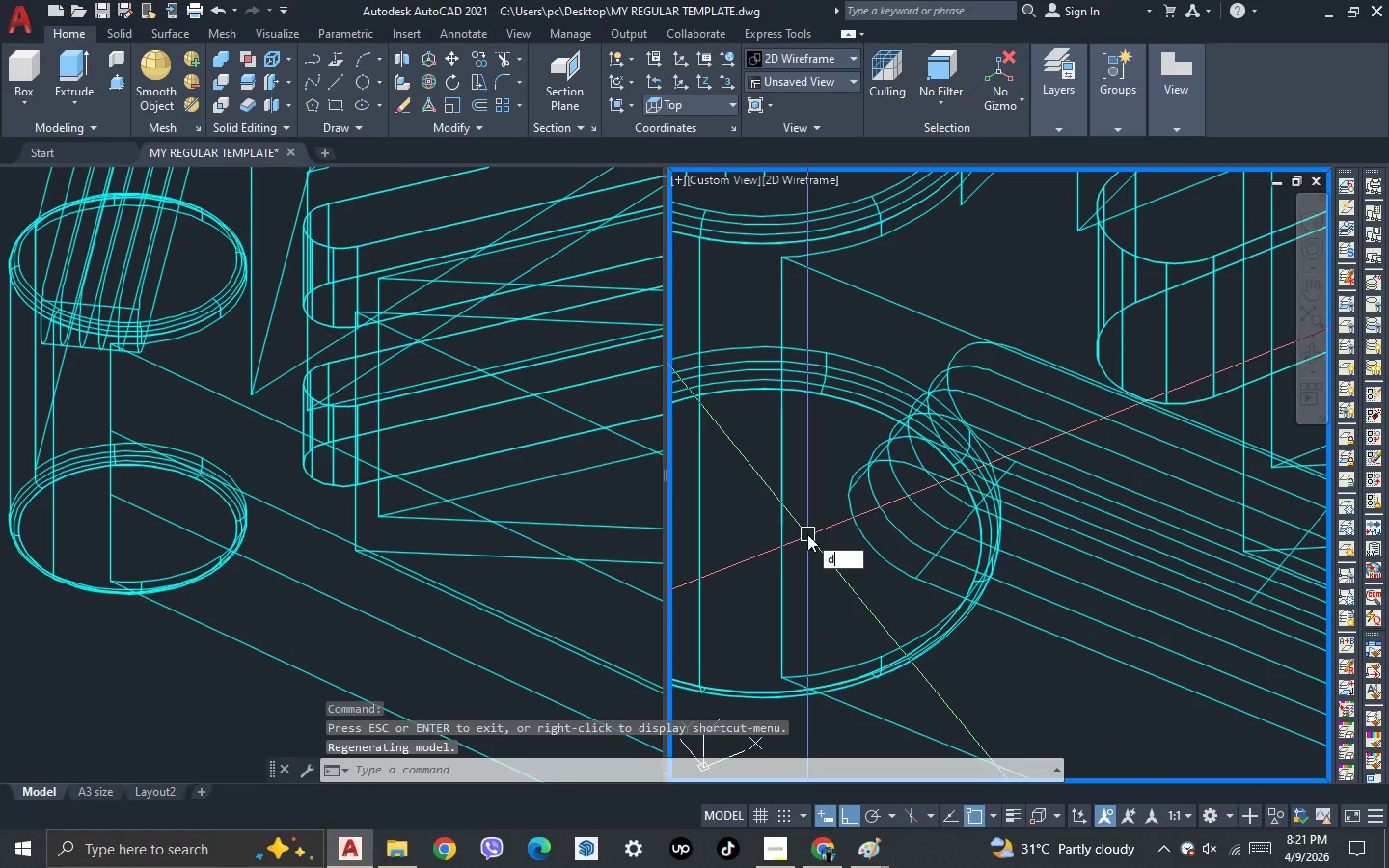 
key(I)
 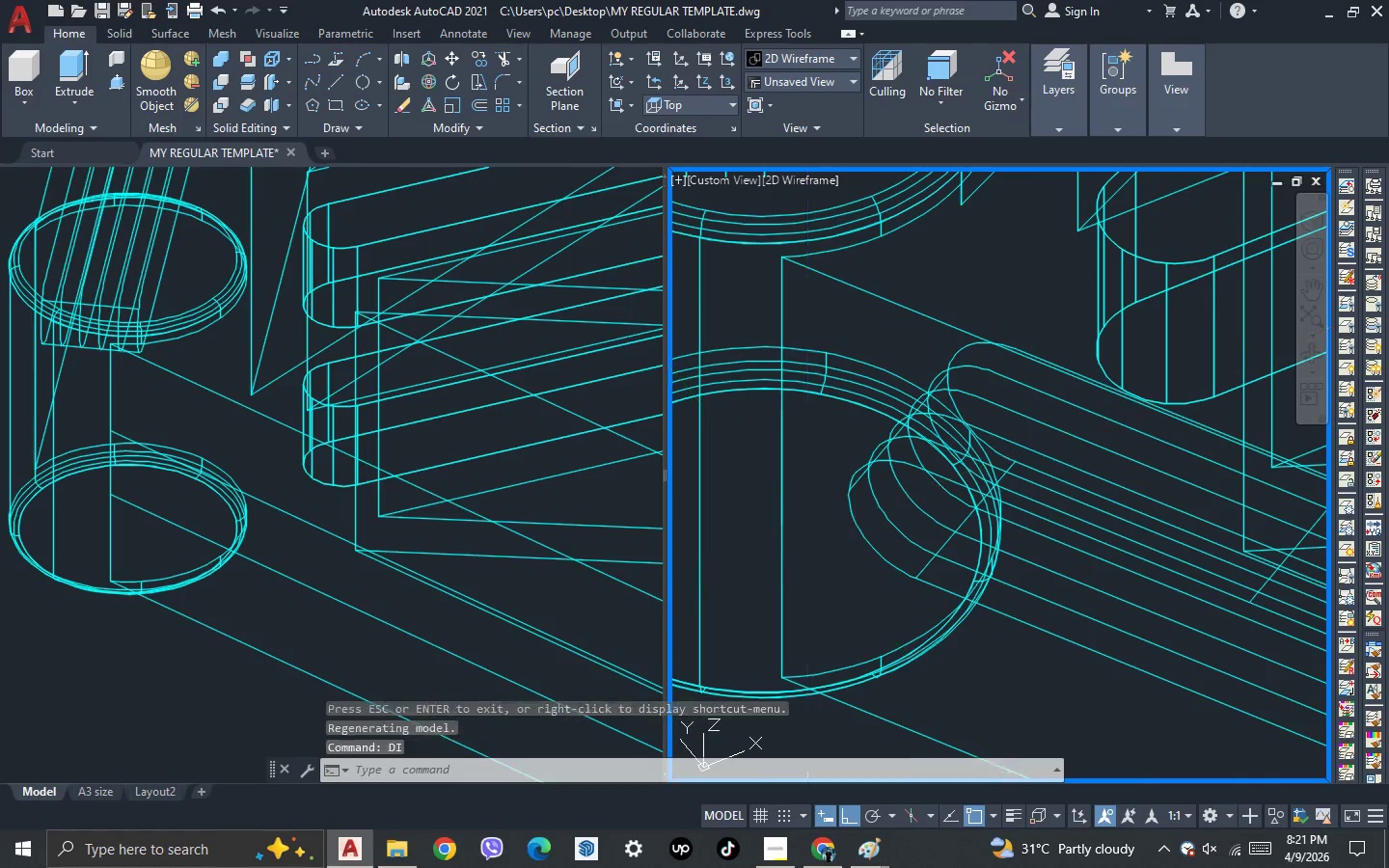 
key(Space)
 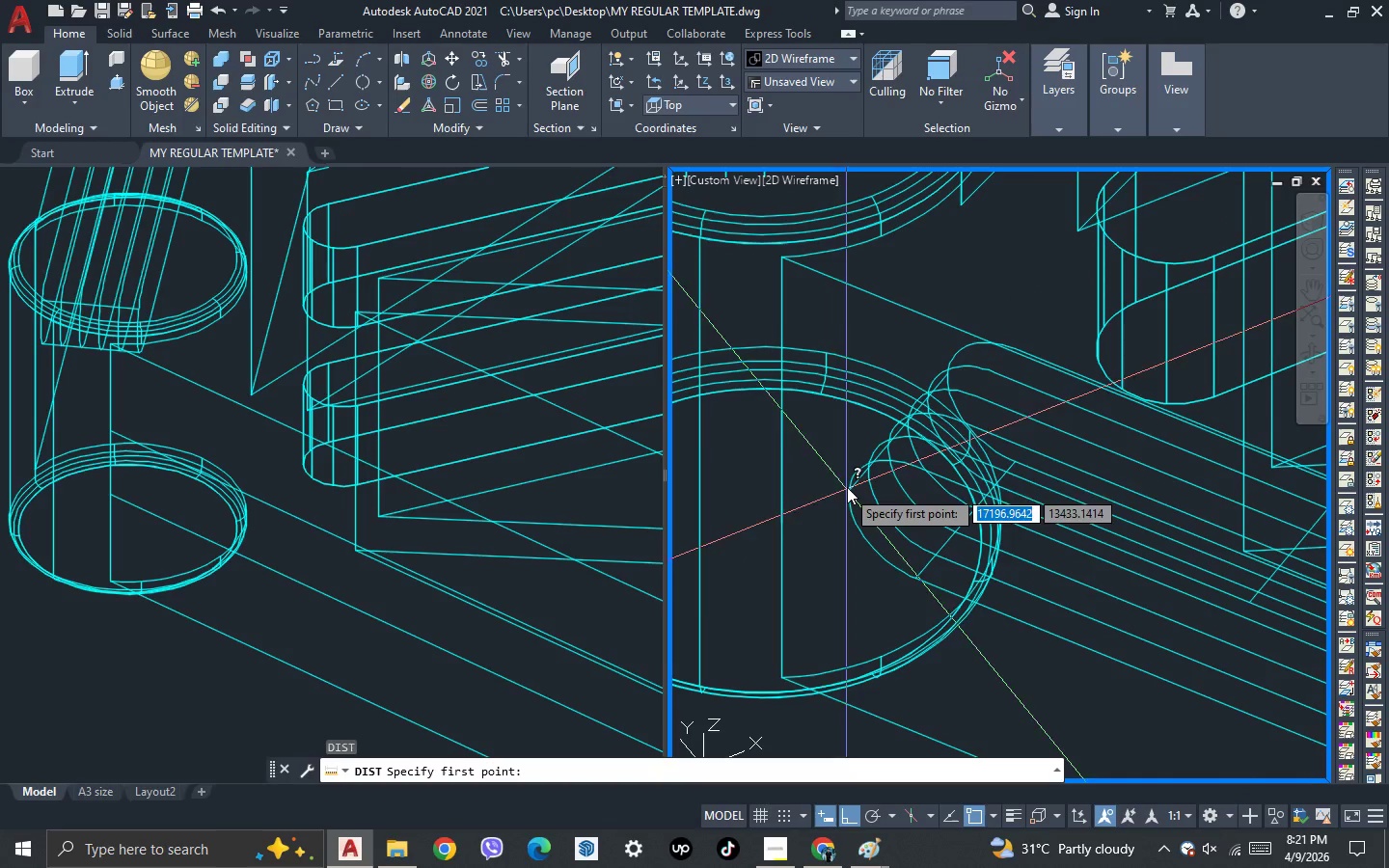 
wait(5.41)
 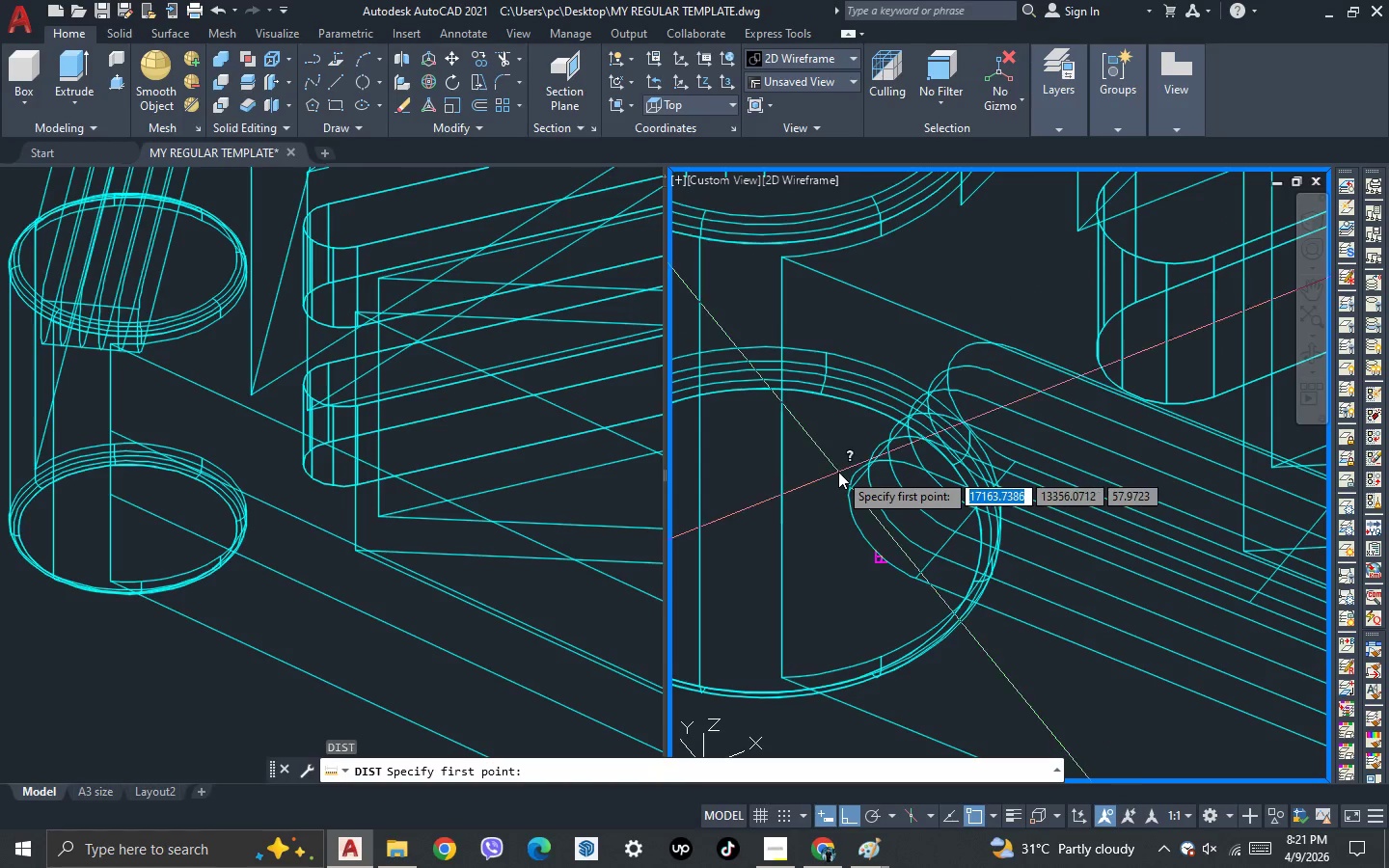 
key(Escape)
 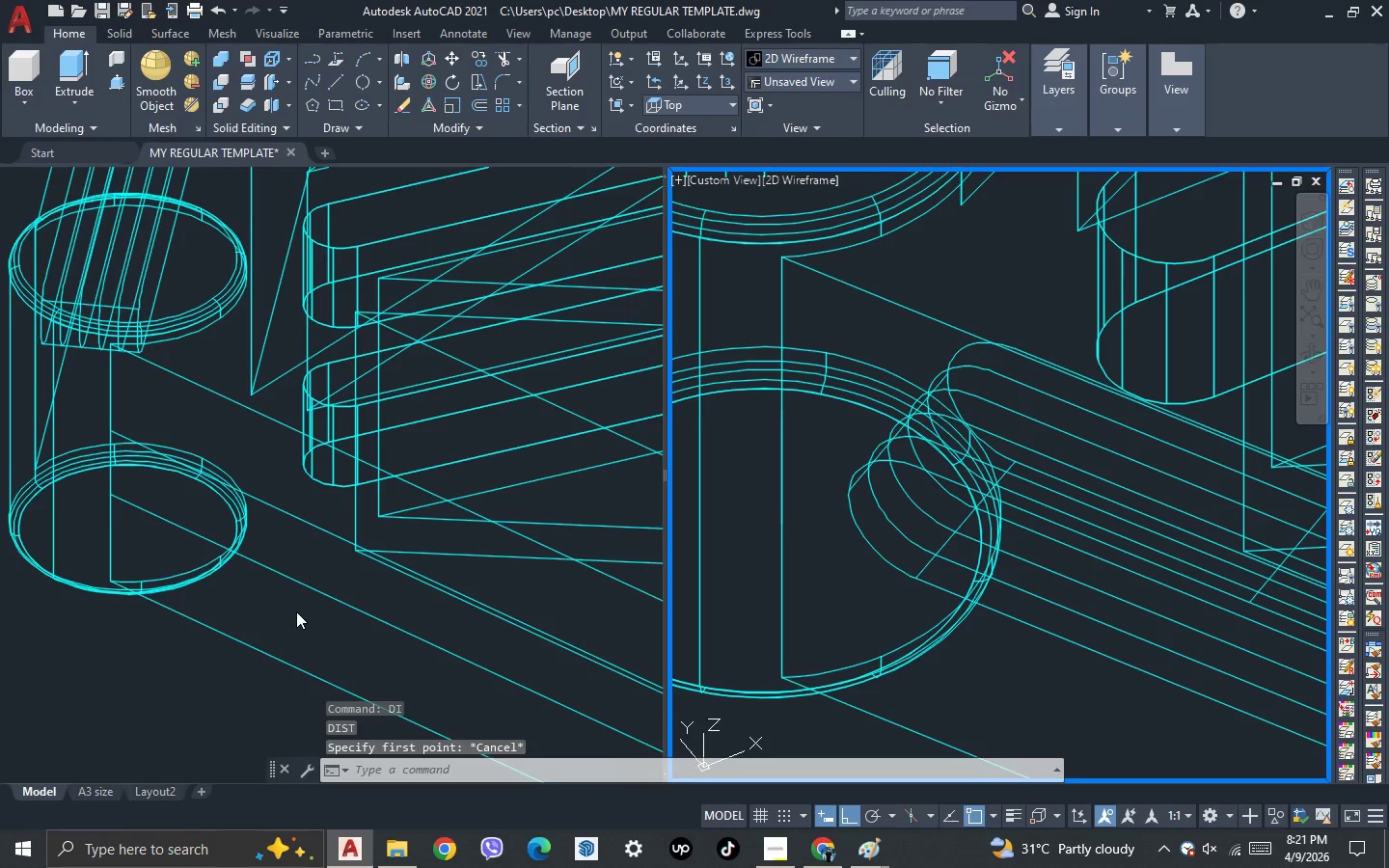 
left_click([296, 611])
 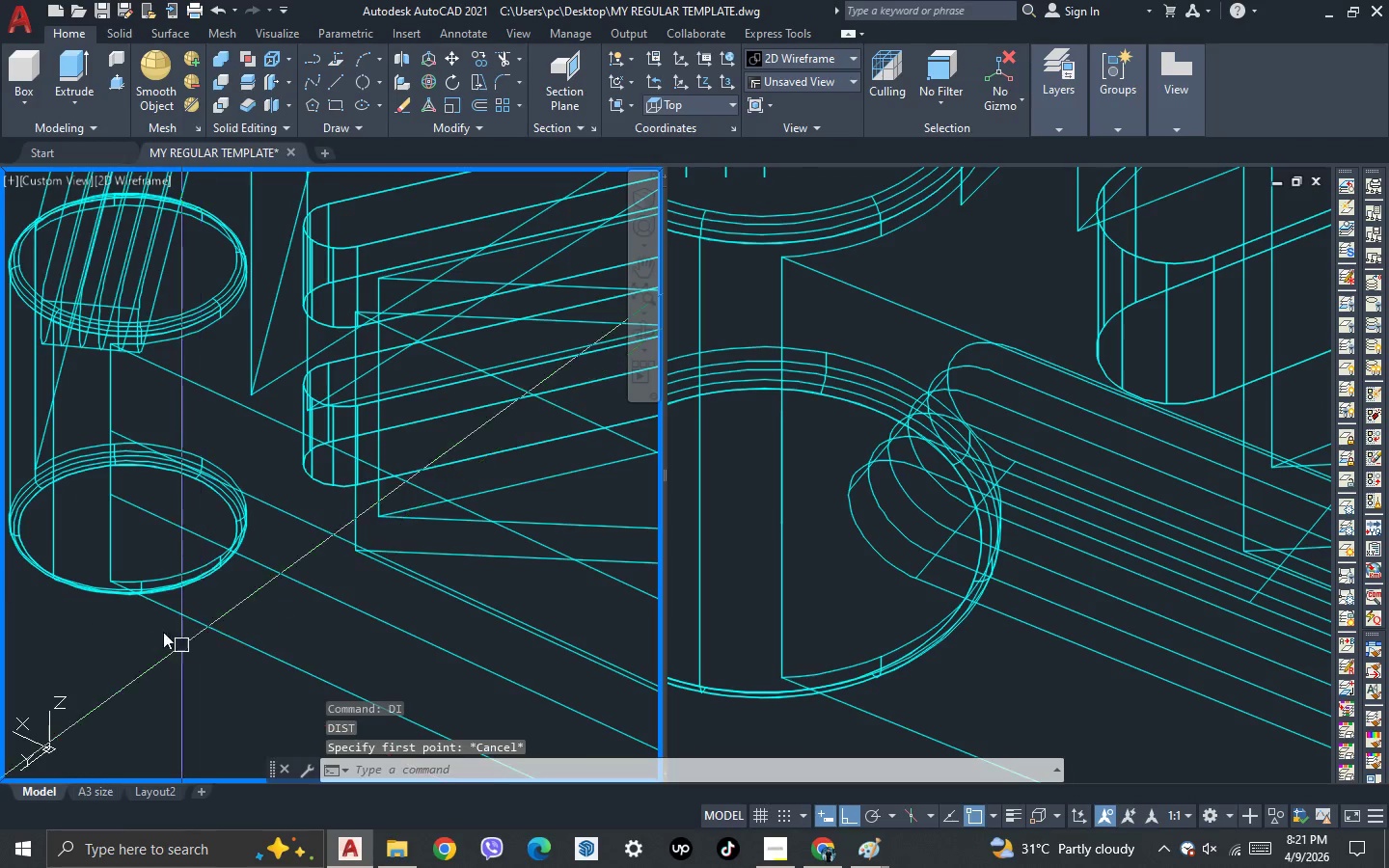 
scroll: coordinate [146, 590], scroll_direction: down, amount: 2.0
 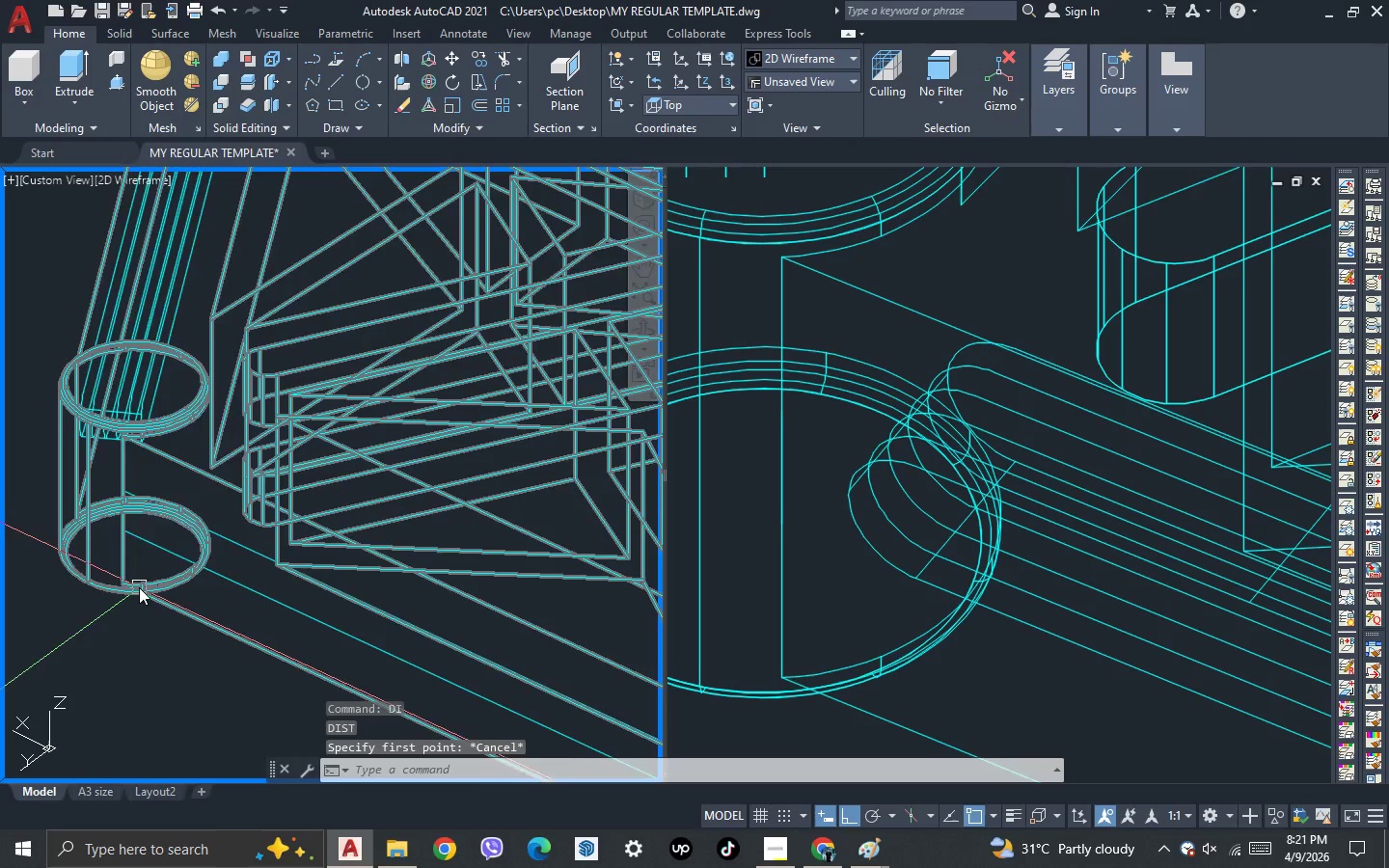 
key(3)
 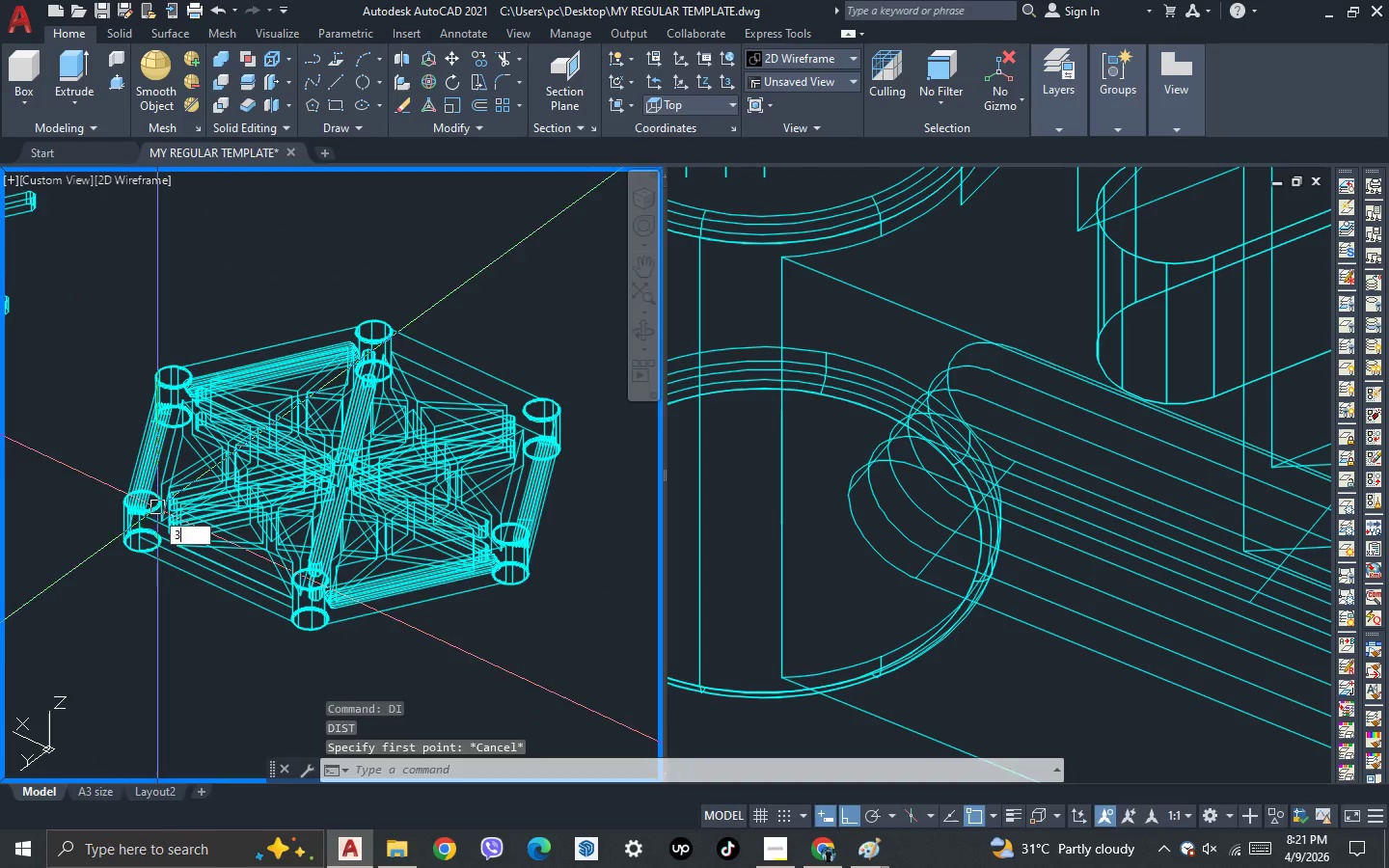 
scroll: coordinate [160, 501], scroll_direction: down, amount: 3.0
 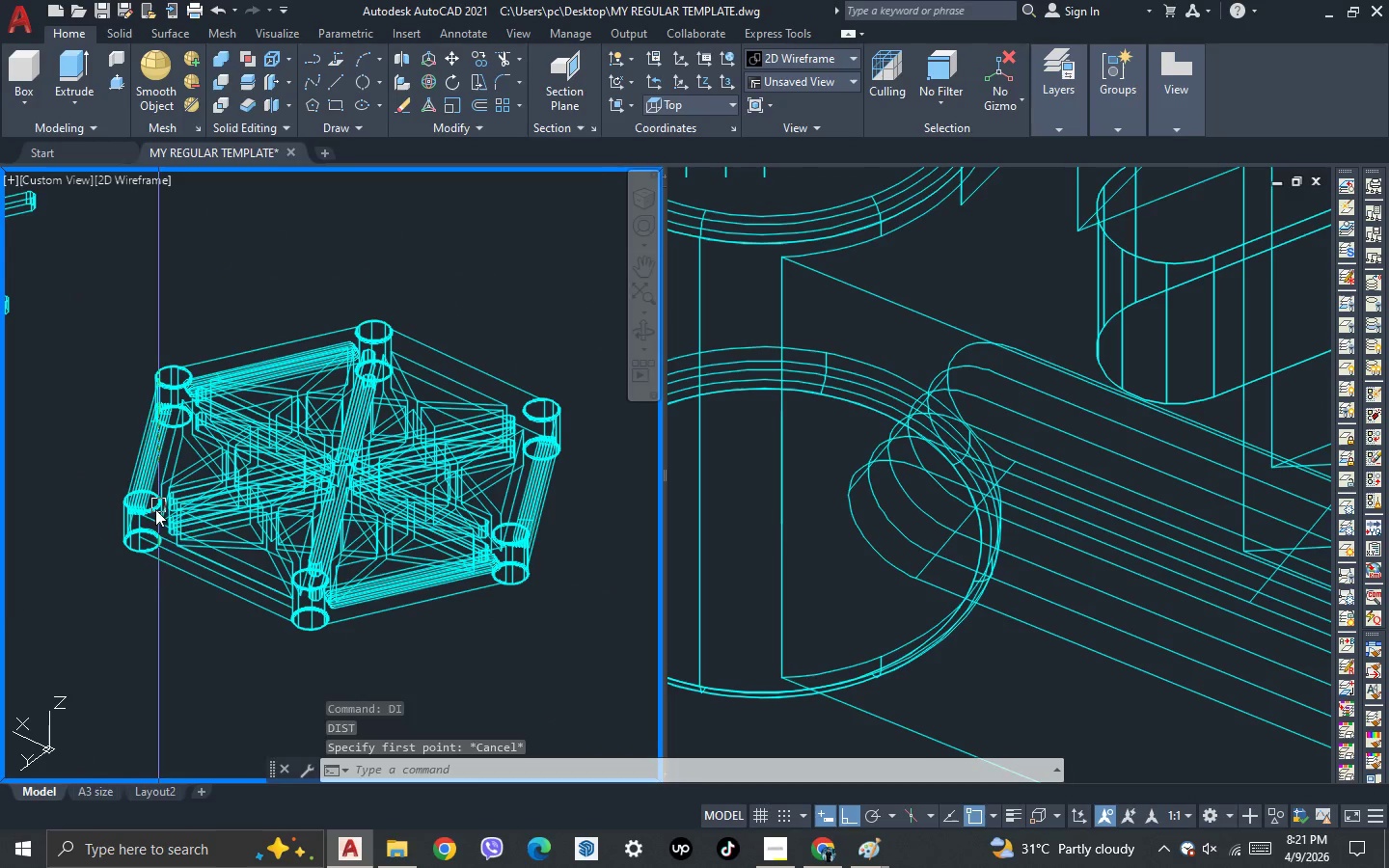 
key(Space)
 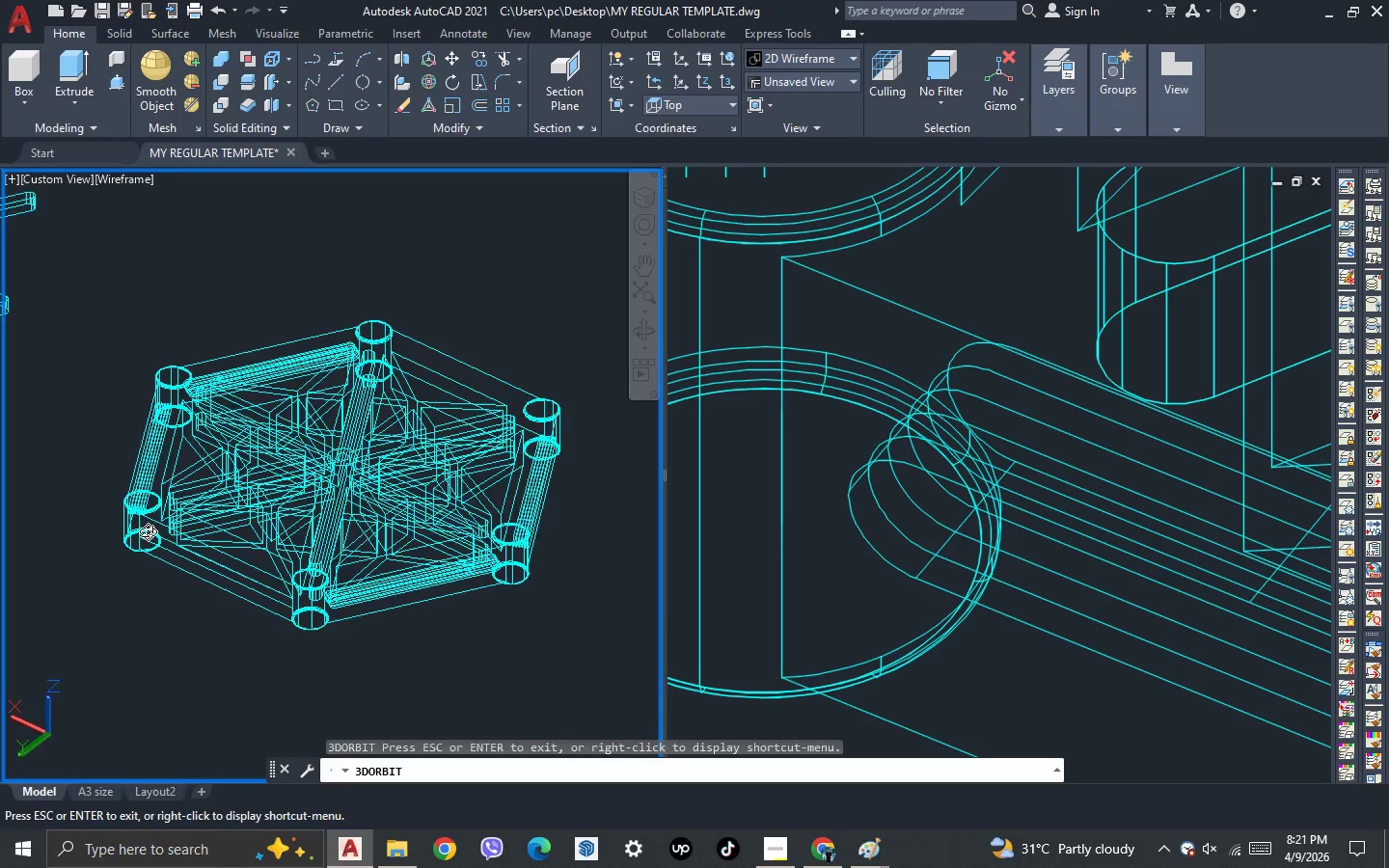 
left_click_drag(start_coordinate=[148, 530], to_coordinate=[163, 568])
 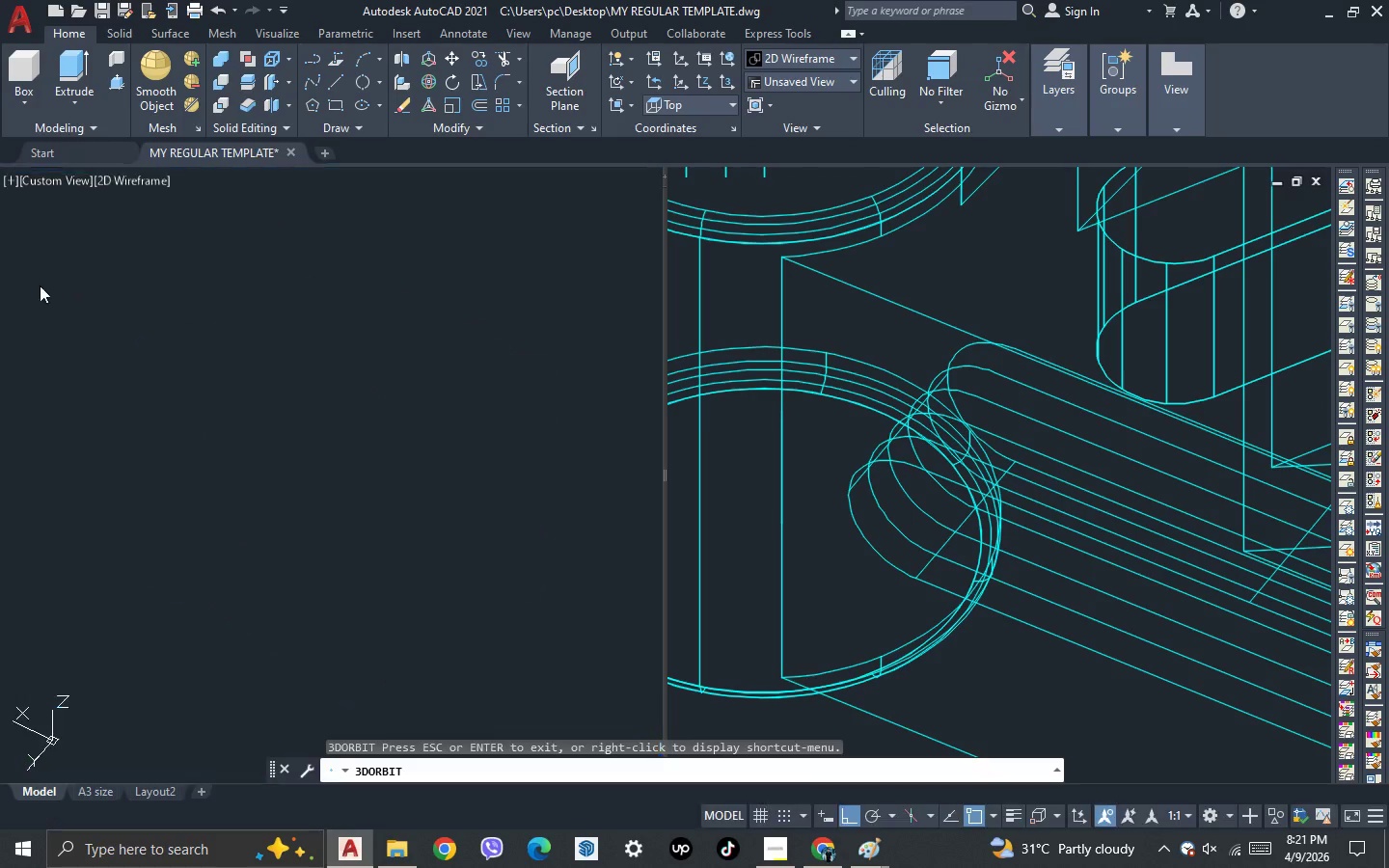 
key(Escape)
 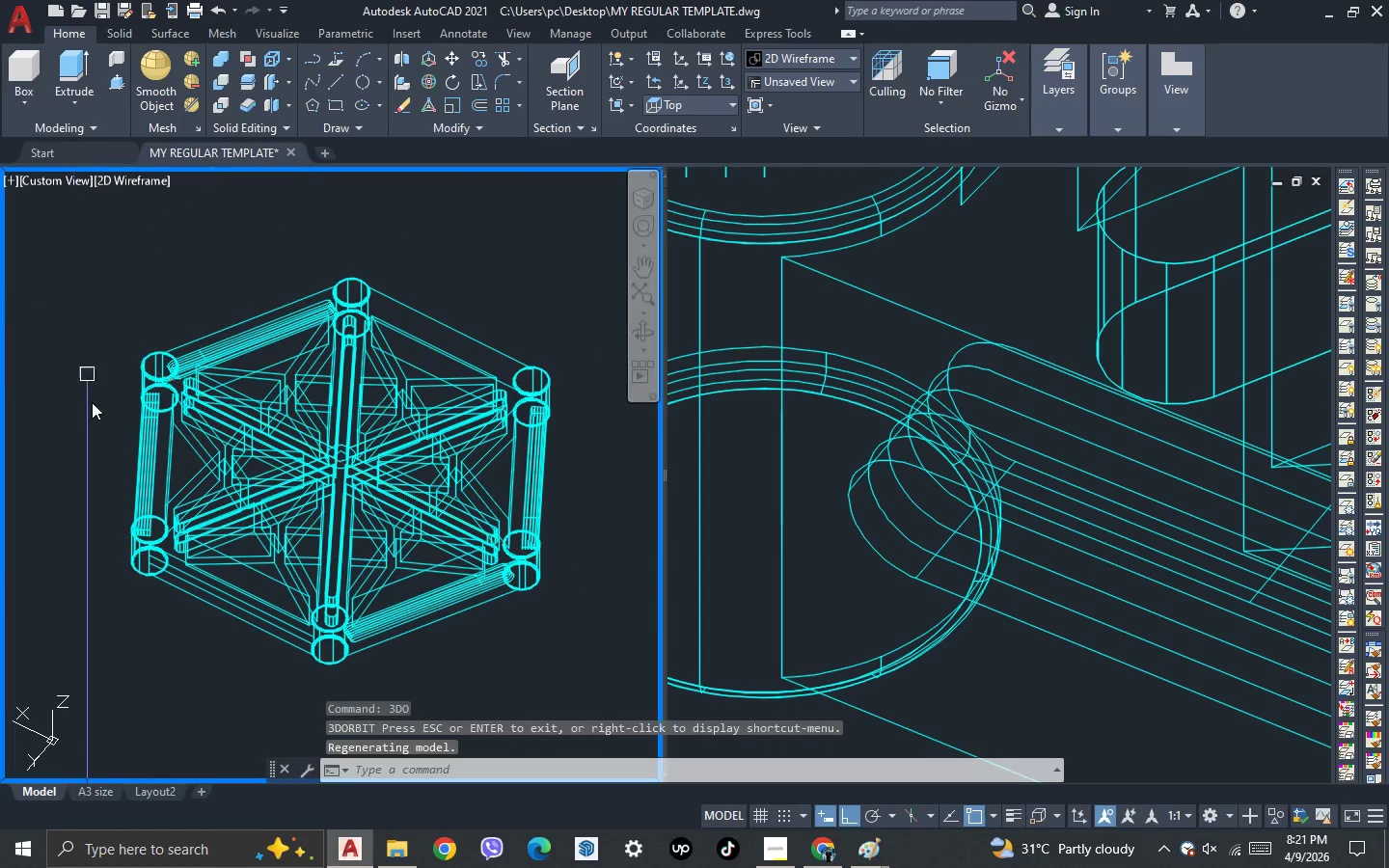 
key(3)
 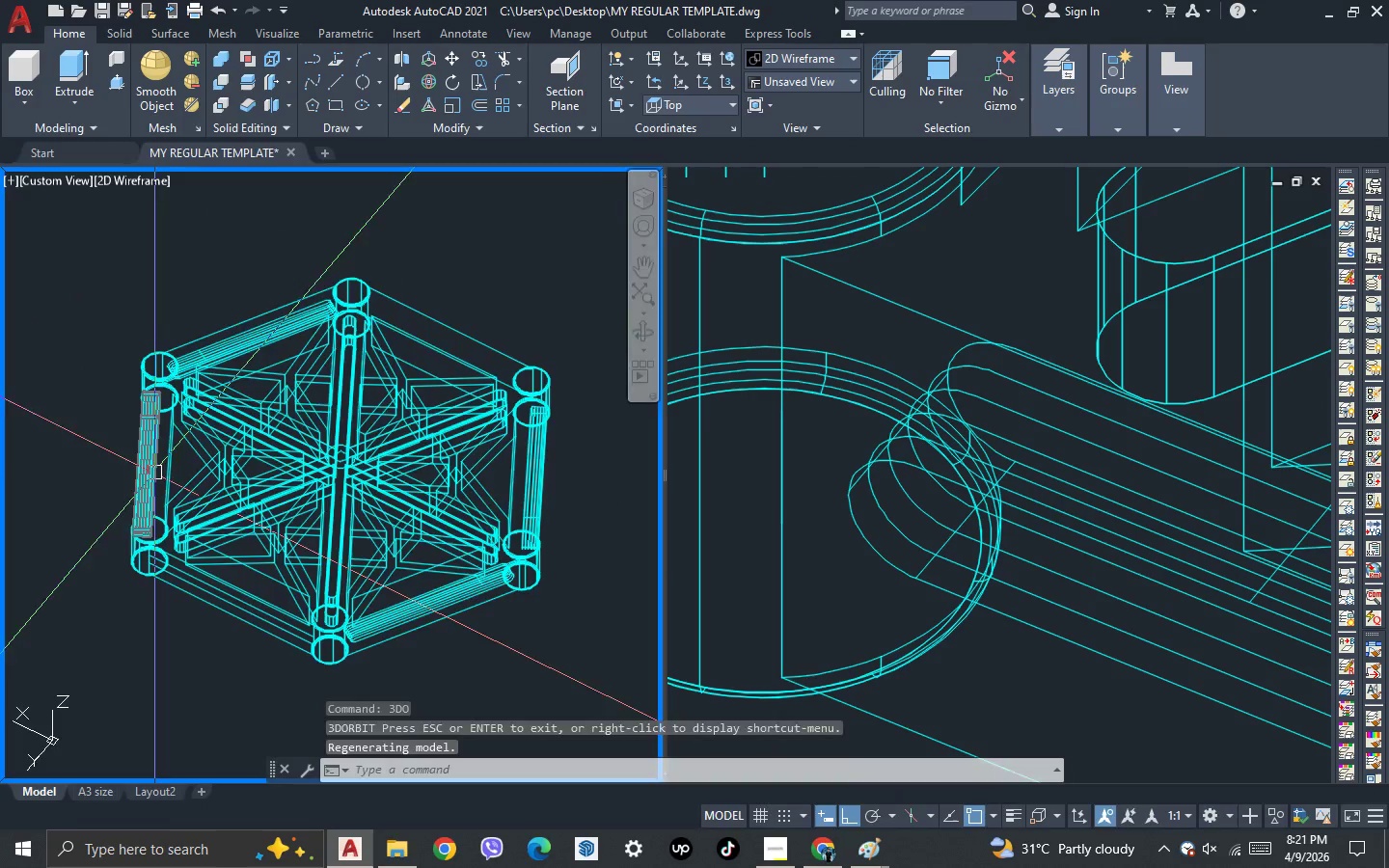 
key(Space)
 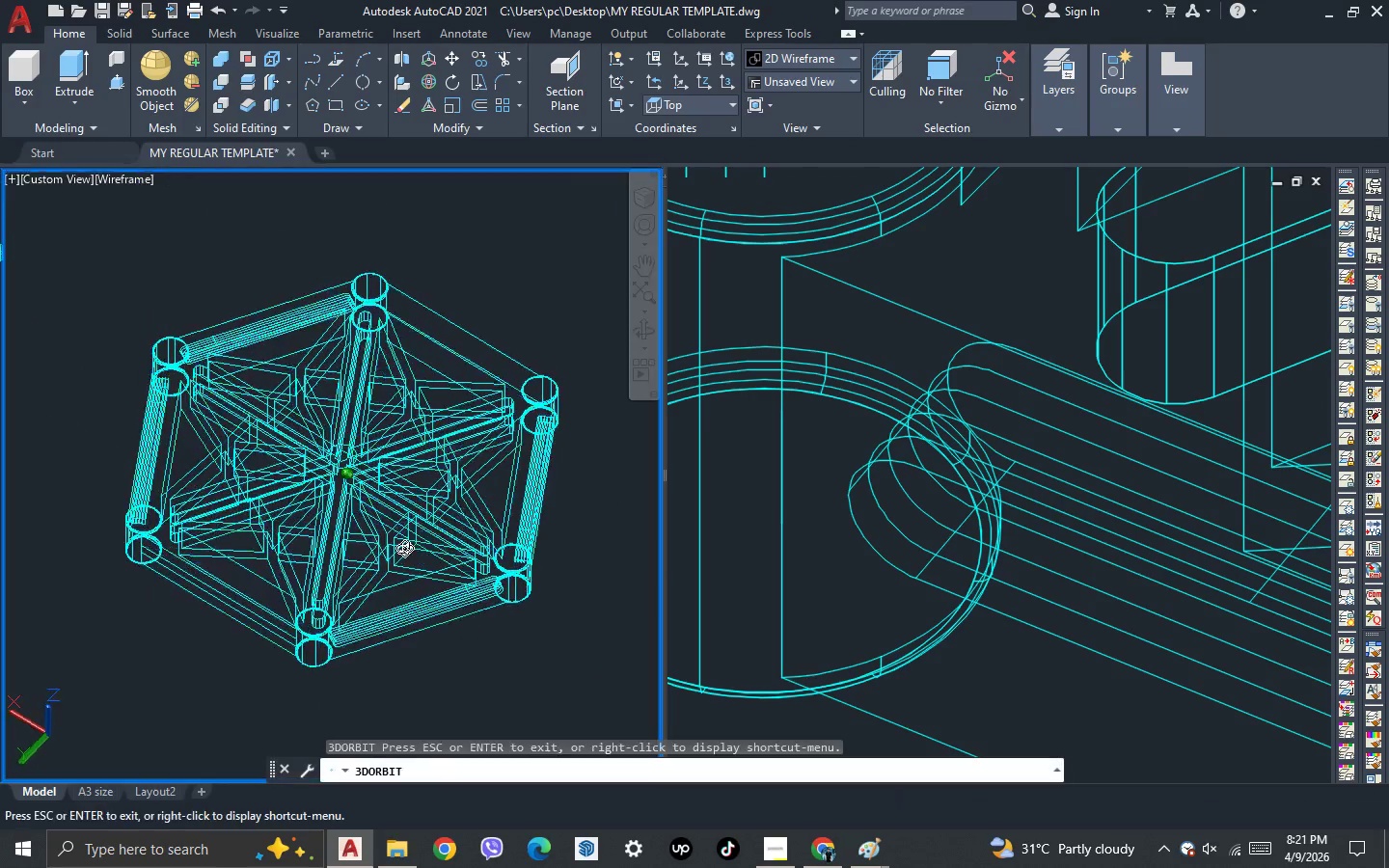 
left_click_drag(start_coordinate=[419, 540], to_coordinate=[386, 519])
 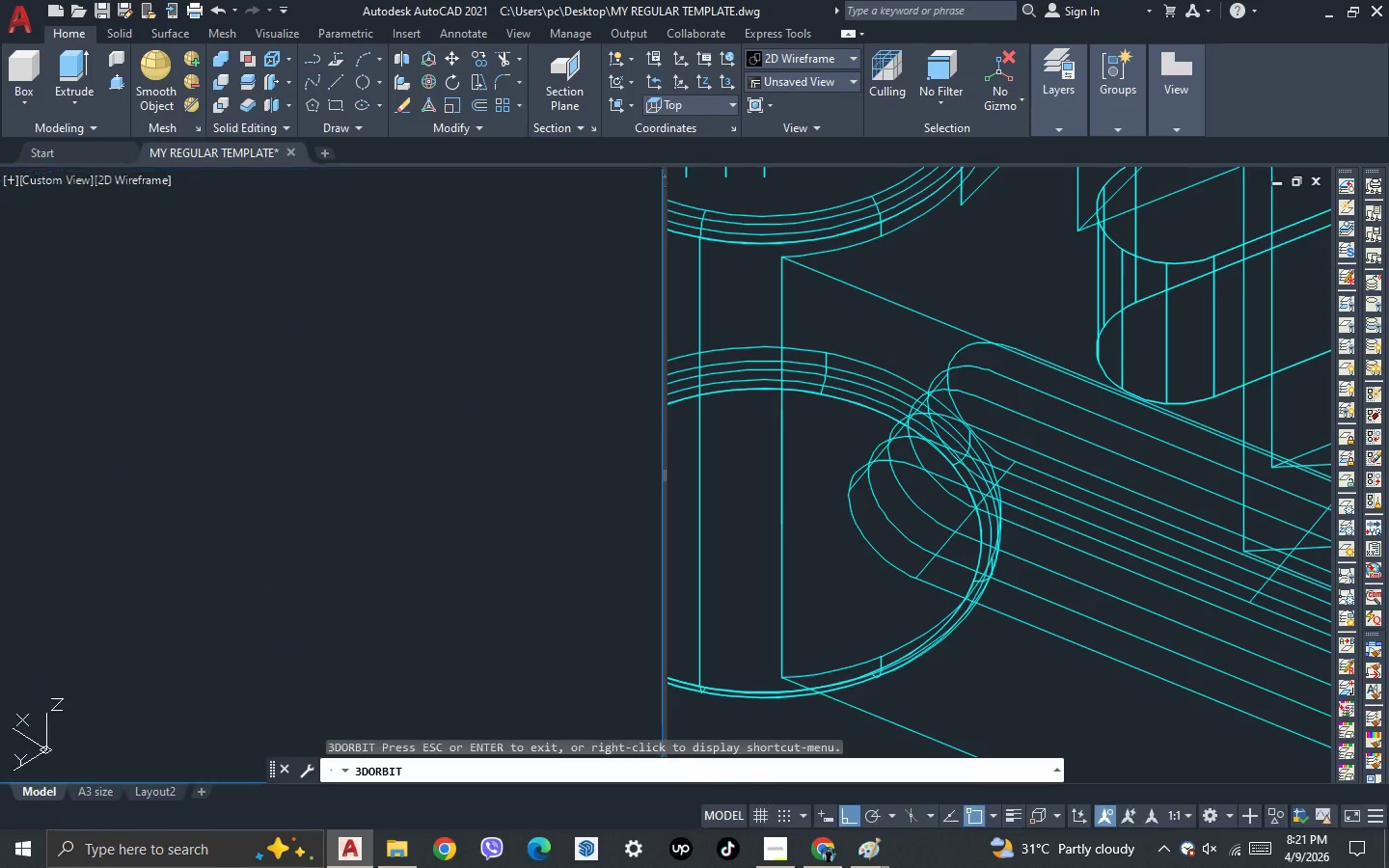 
key(Escape)
 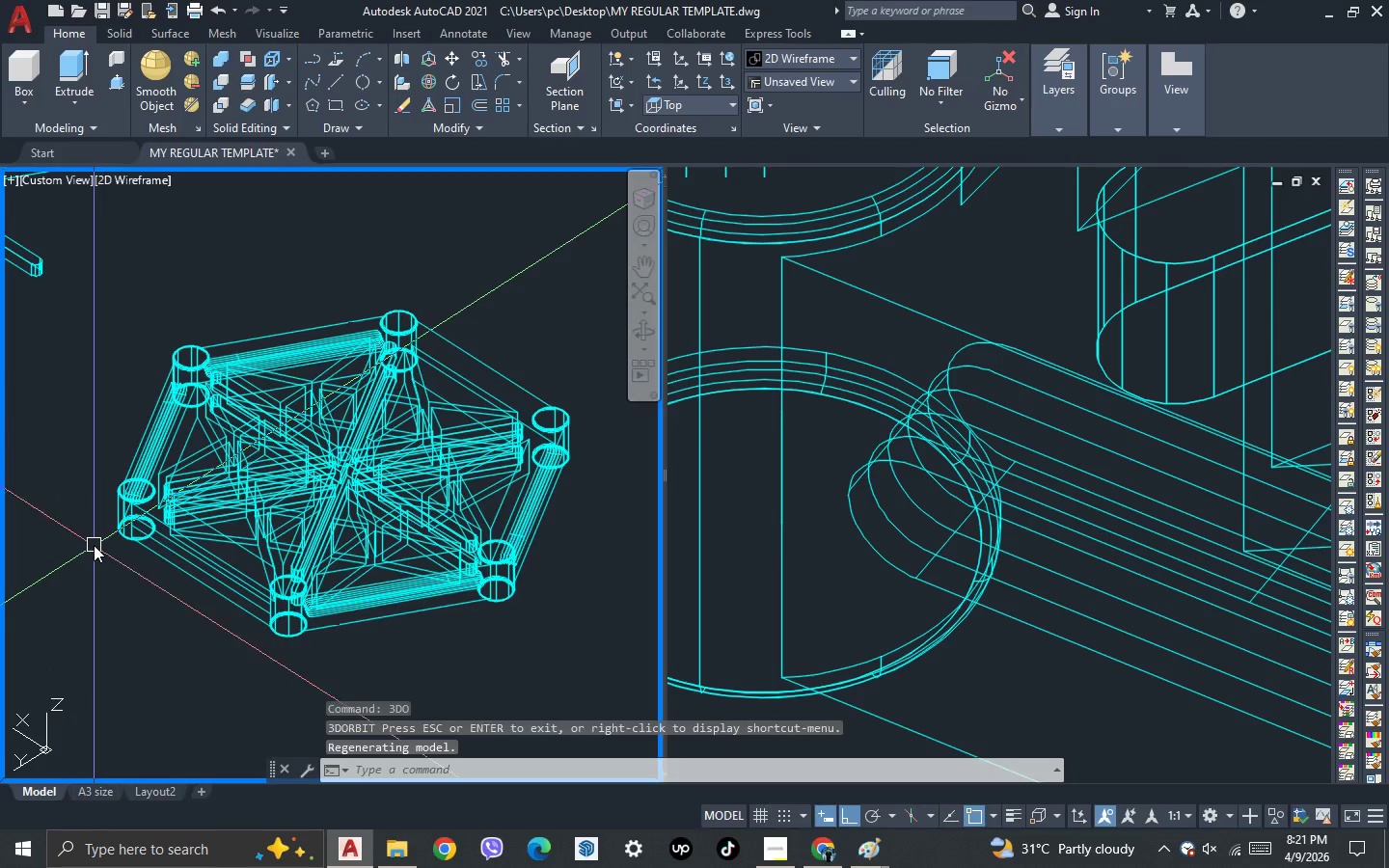 
scroll: coordinate [194, 522], scroll_direction: up, amount: 5.0
 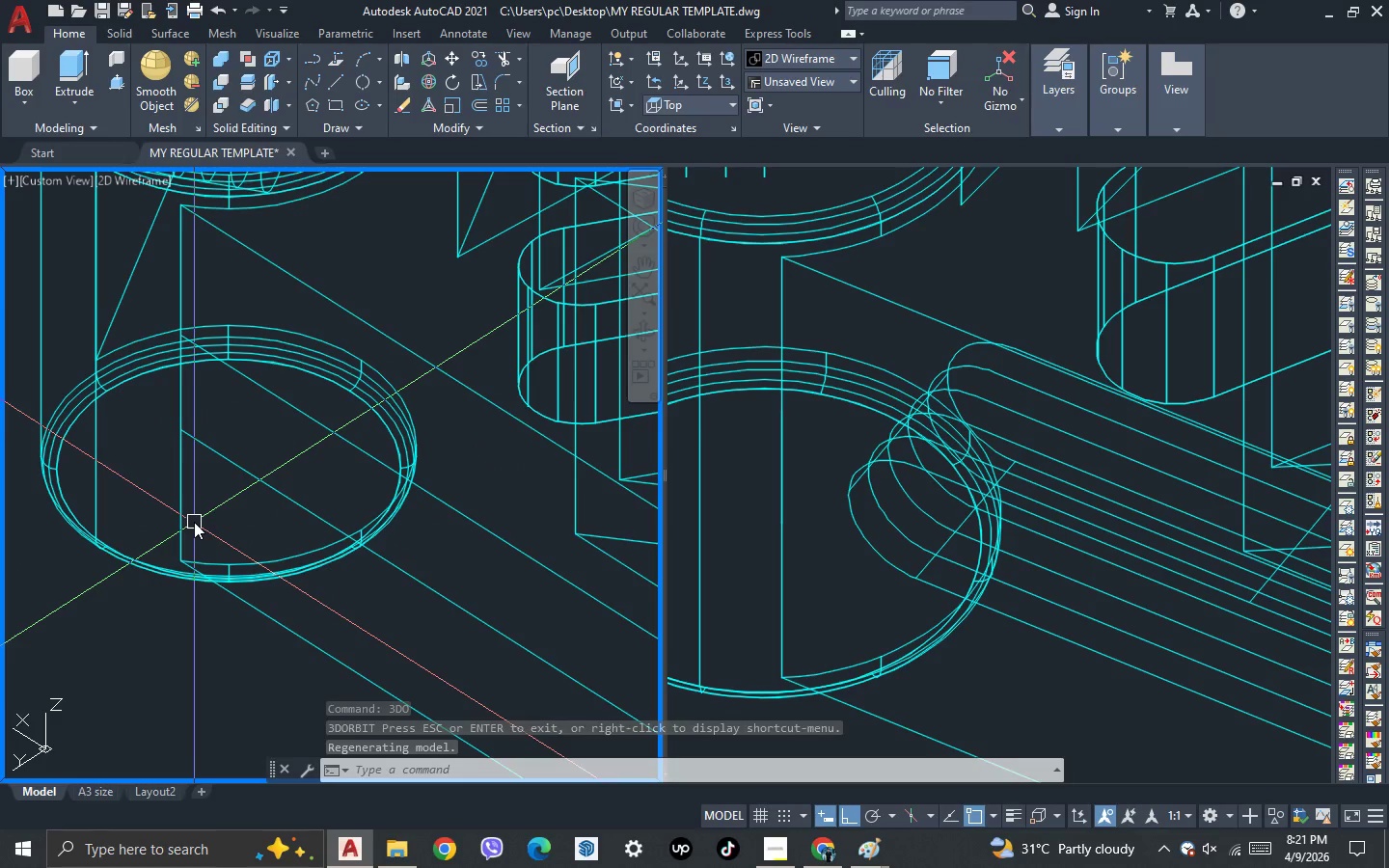 
scroll: coordinate [165, 519], scroll_direction: down, amount: 4.0
 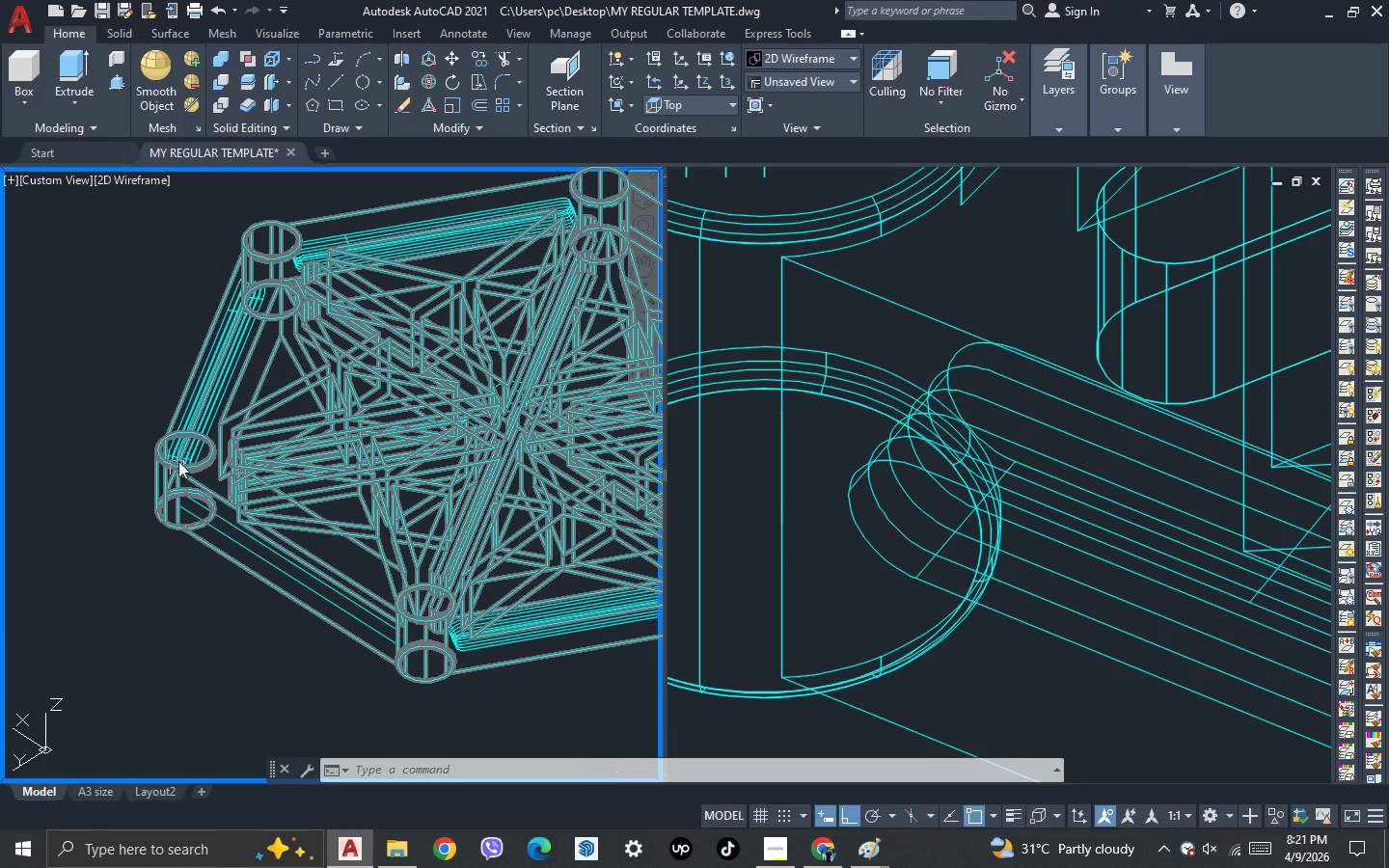 
scroll: coordinate [185, 437], scroll_direction: up, amount: 2.0
 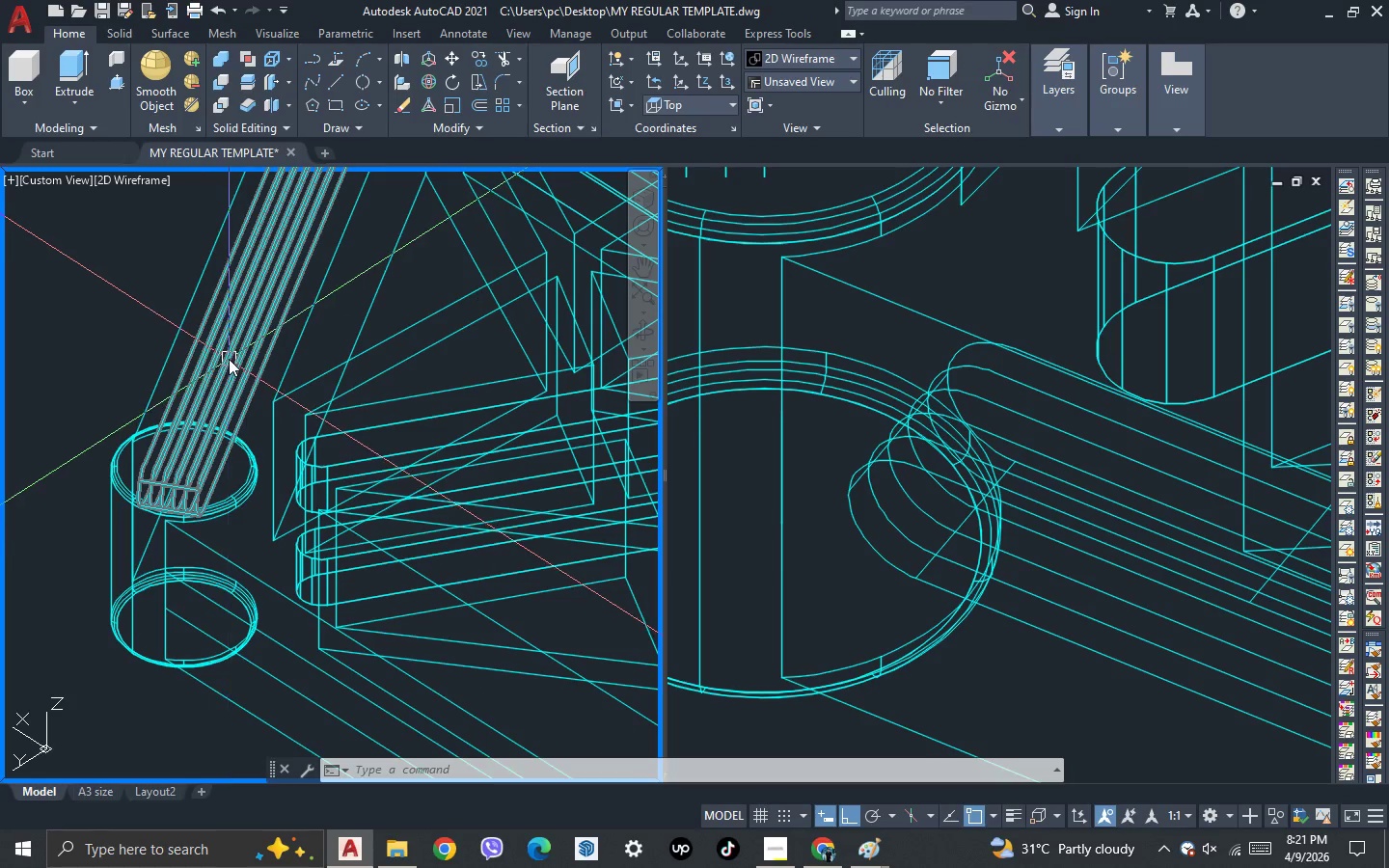 
left_click([229, 359])
 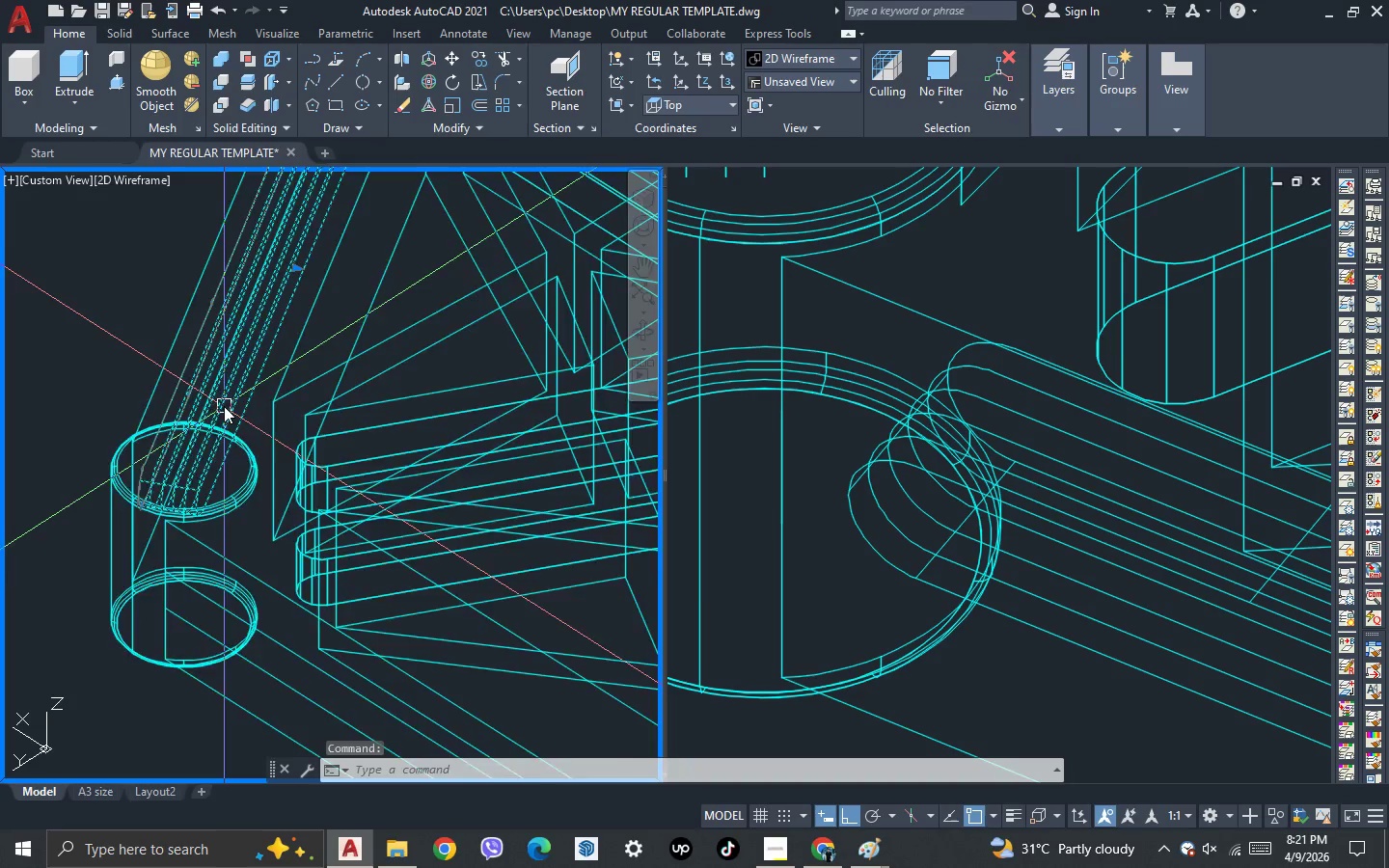 
scroll: coordinate [224, 406], scroll_direction: down, amount: 2.0
 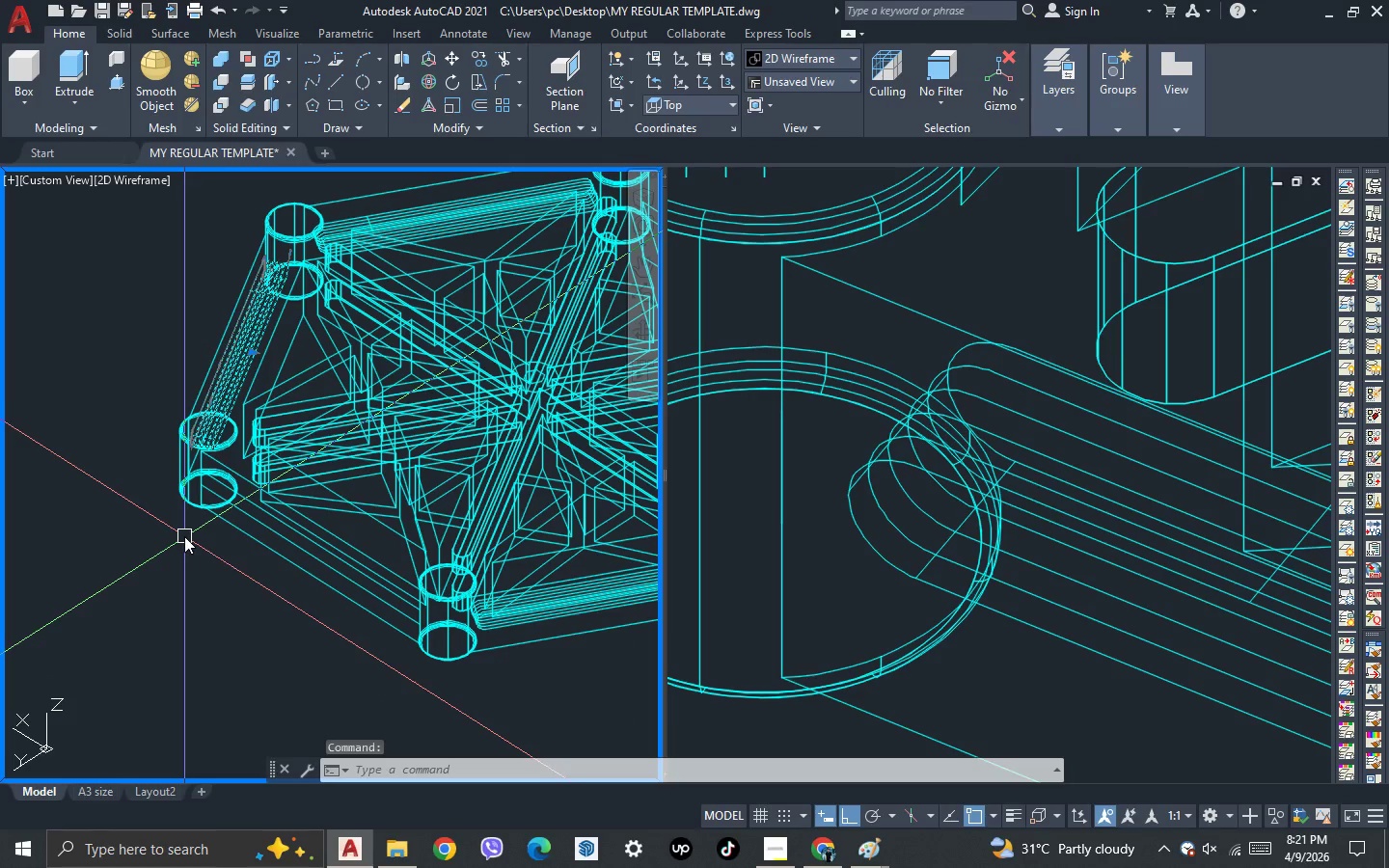 
type(co )
 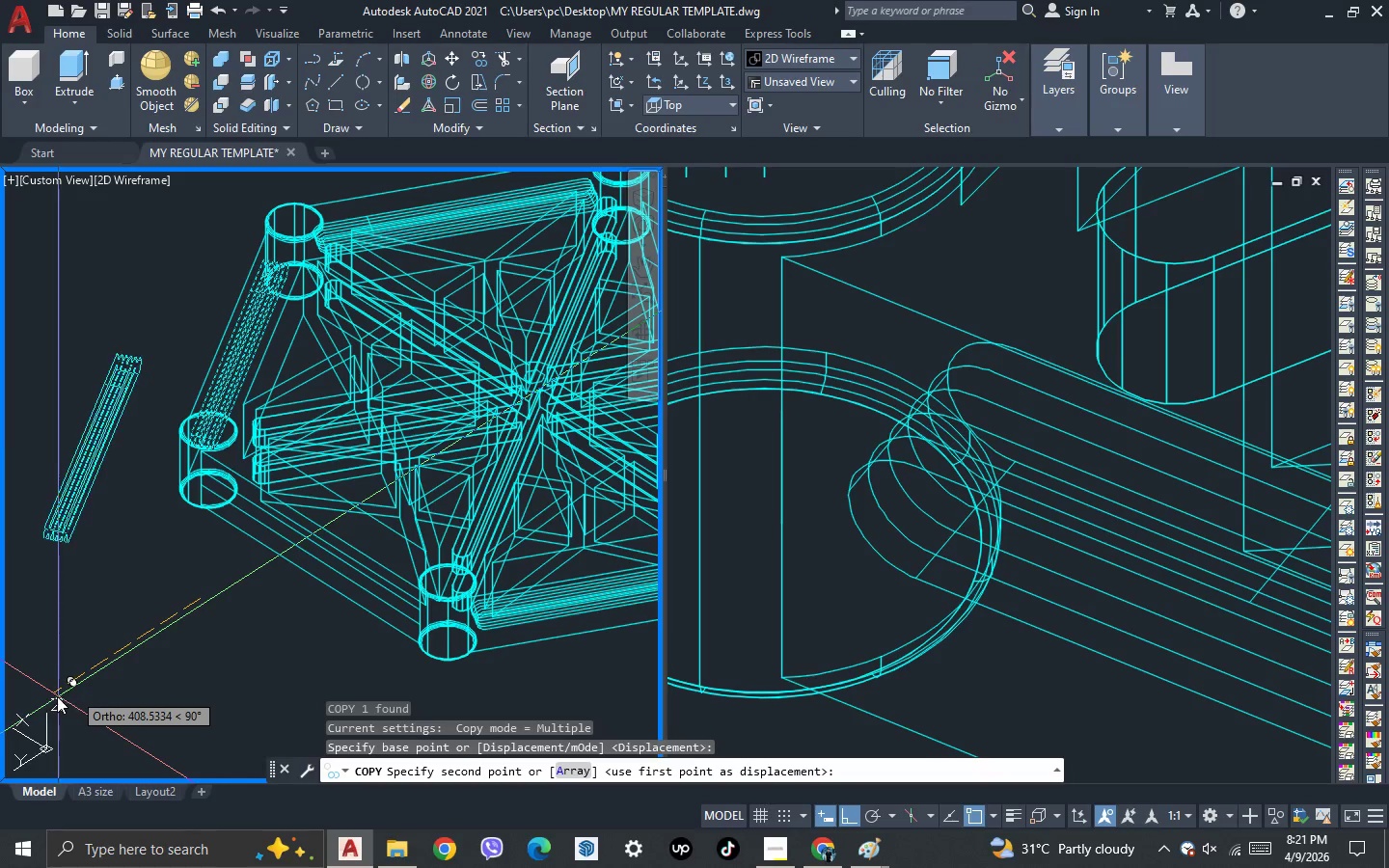 
left_click([56, 697])
 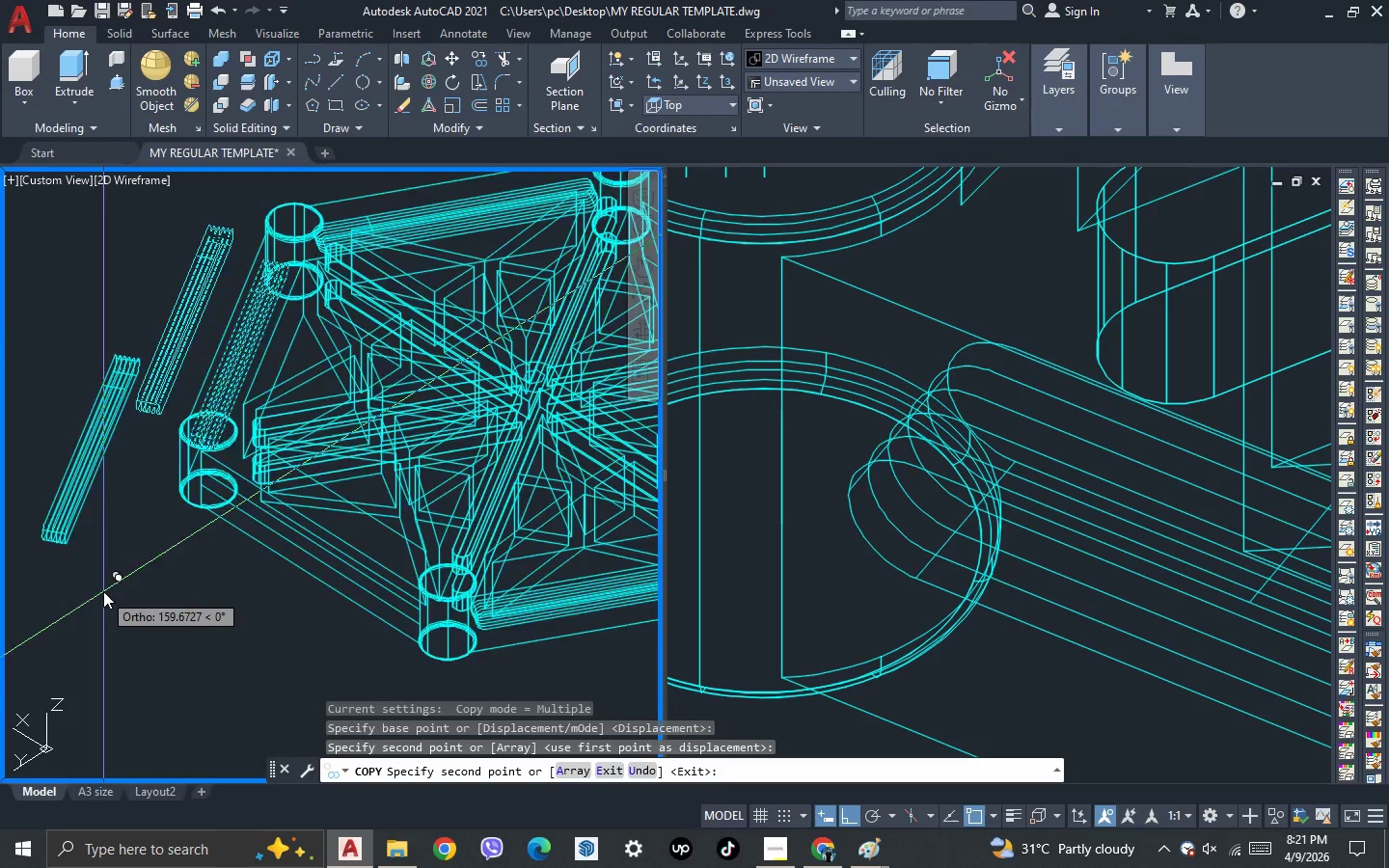 
scroll: coordinate [103, 591], scroll_direction: down, amount: 2.0
 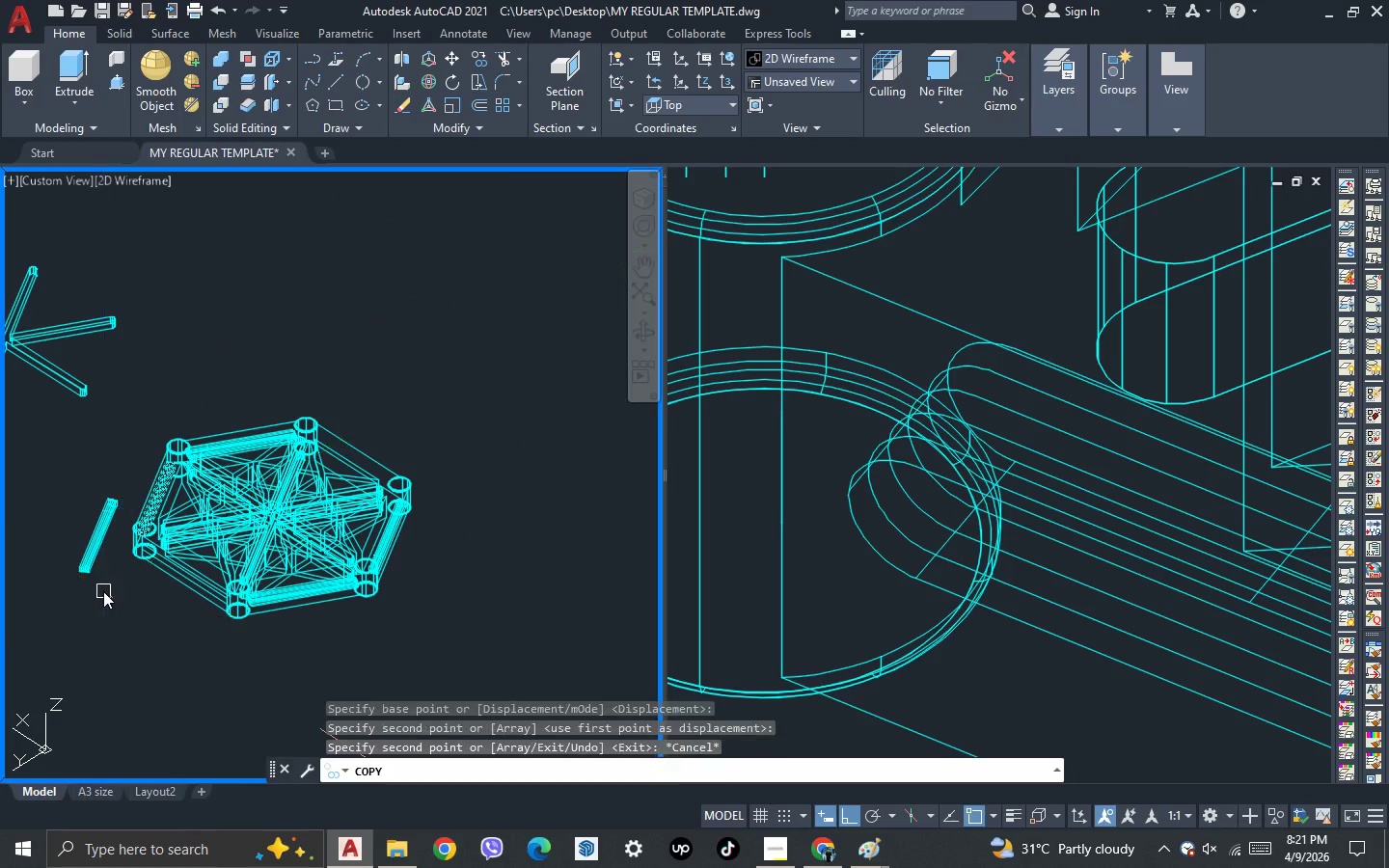 
key(Escape)
 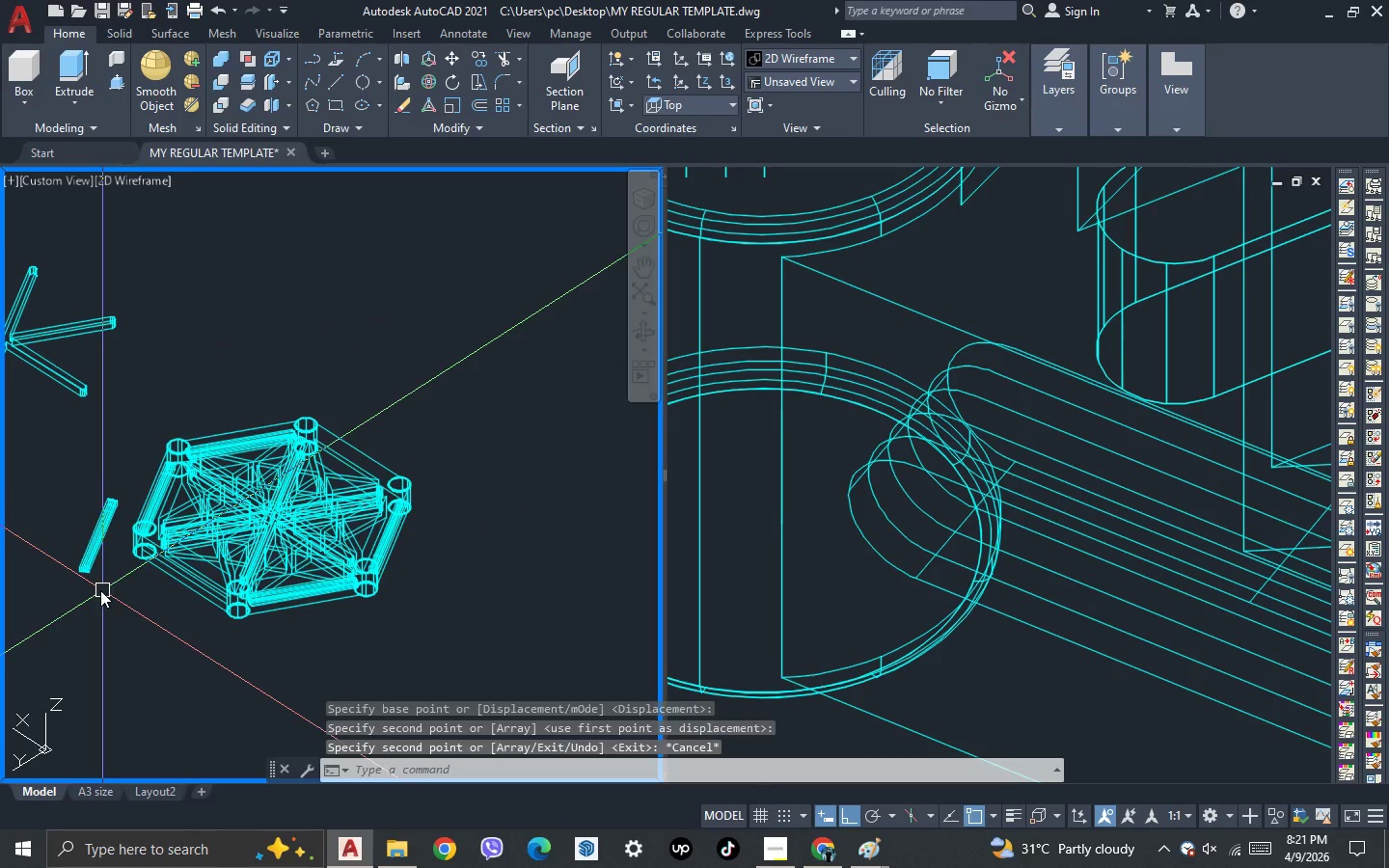 
key(Escape)
 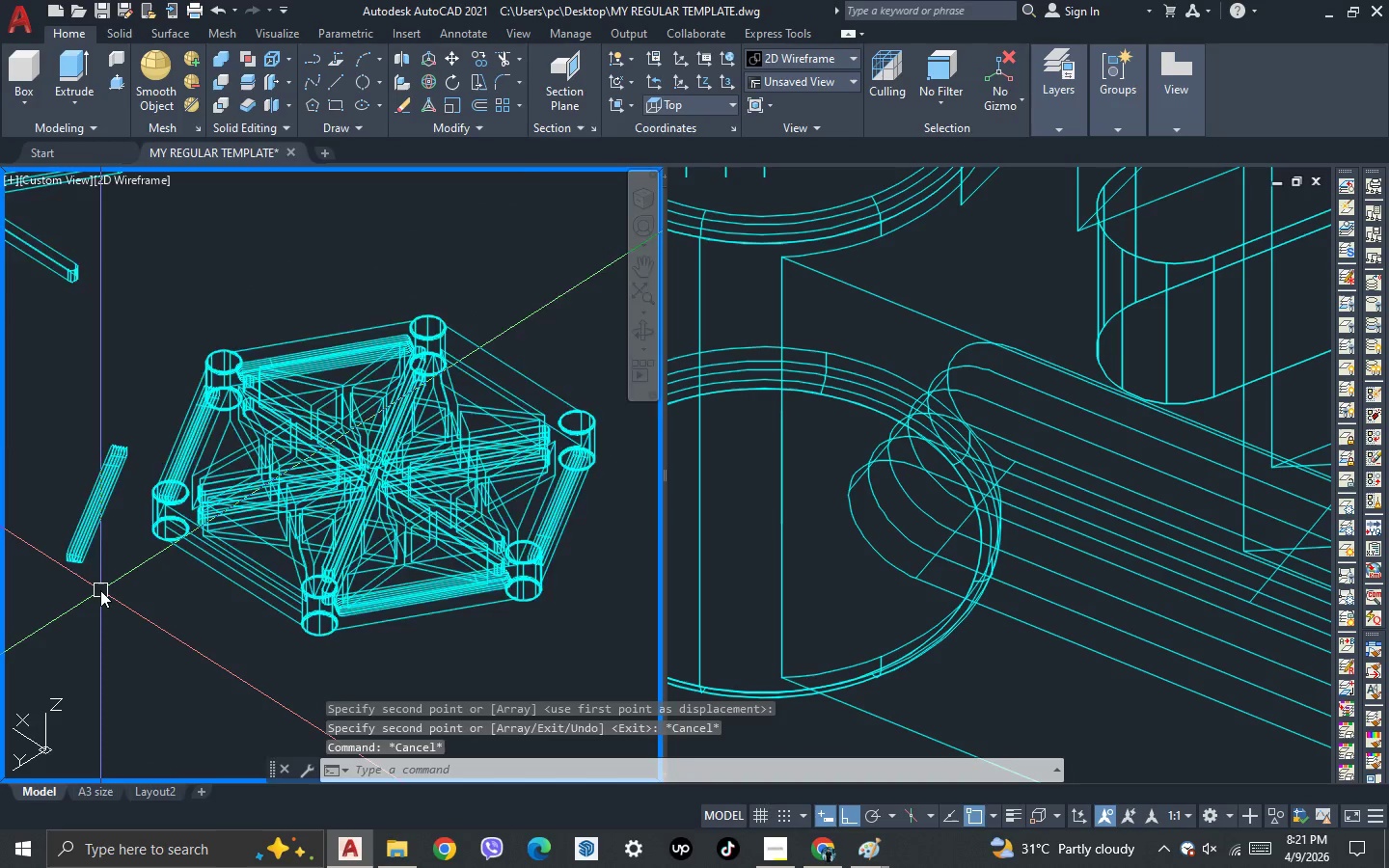 
scroll: coordinate [100, 590], scroll_direction: up, amount: 2.0
 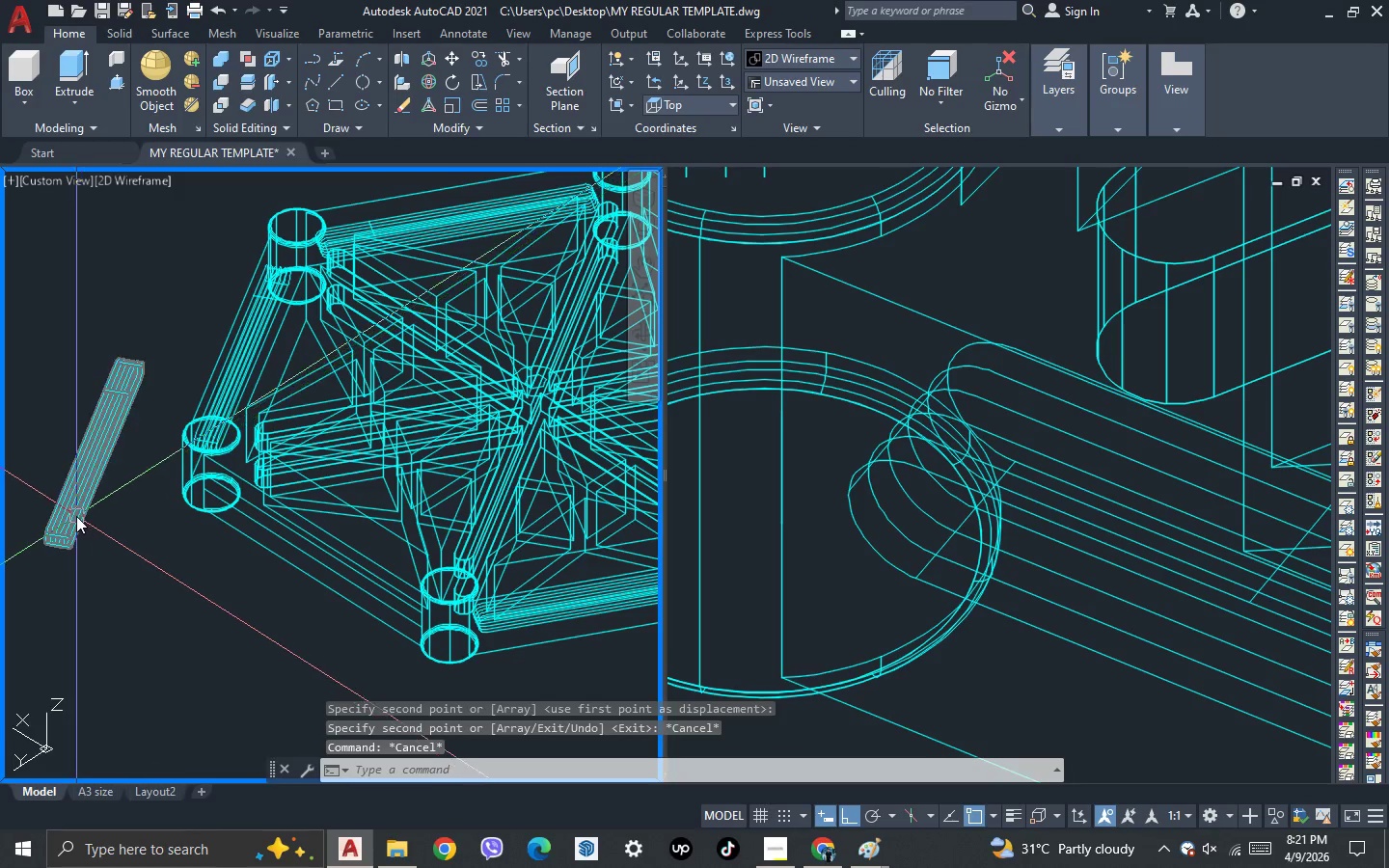 
left_click([76, 516])
 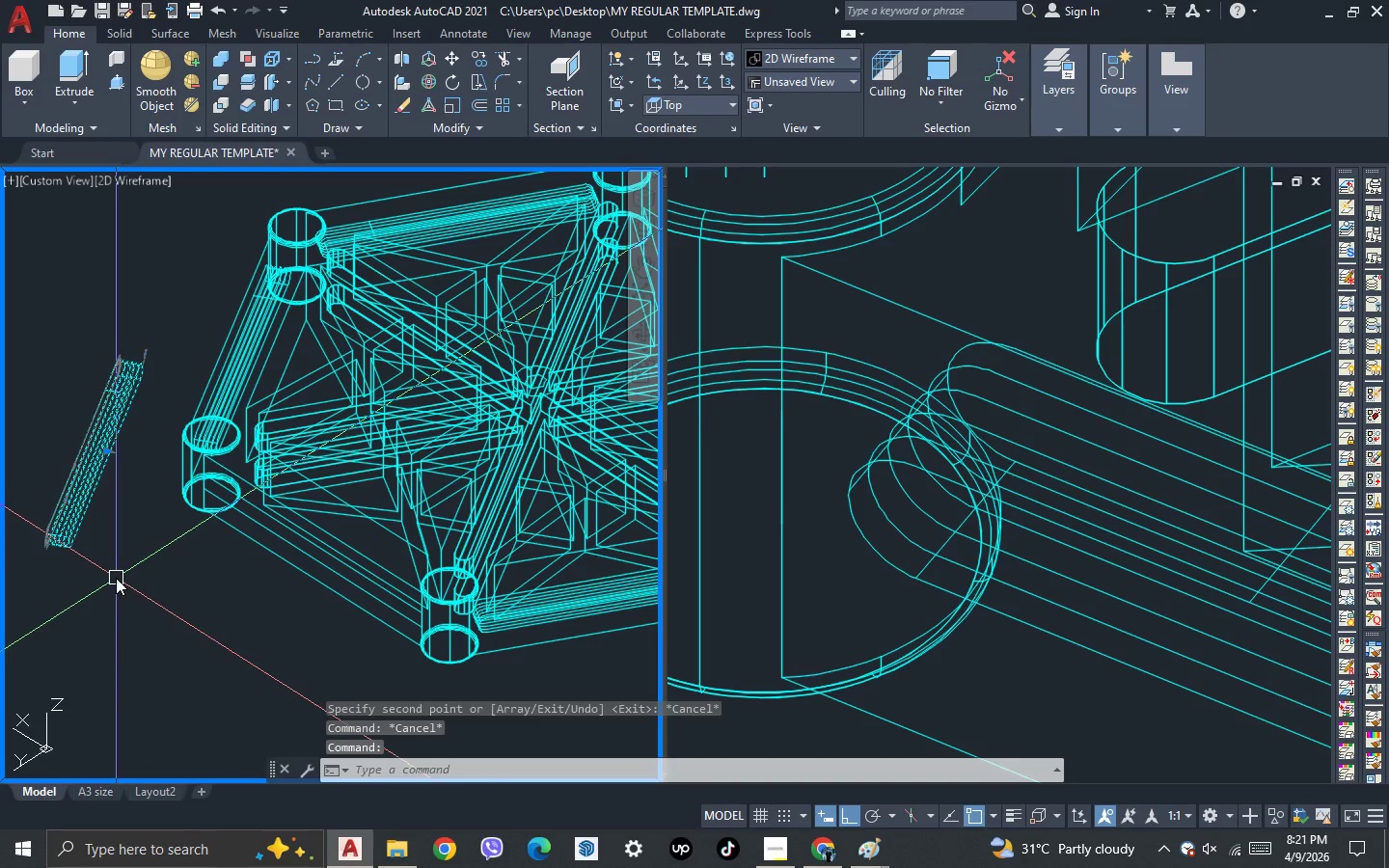 
key(3)
 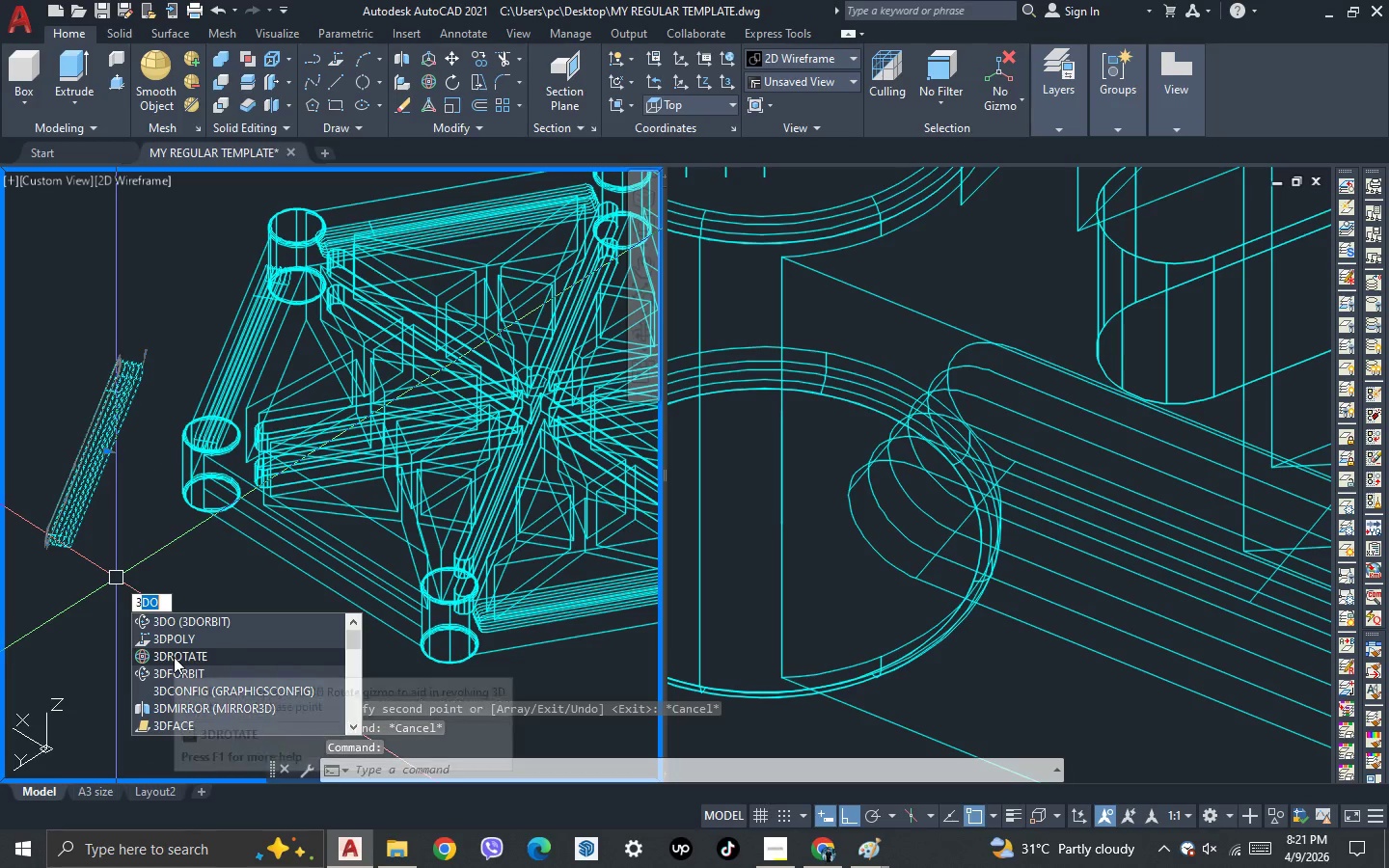 
left_click([174, 657])
 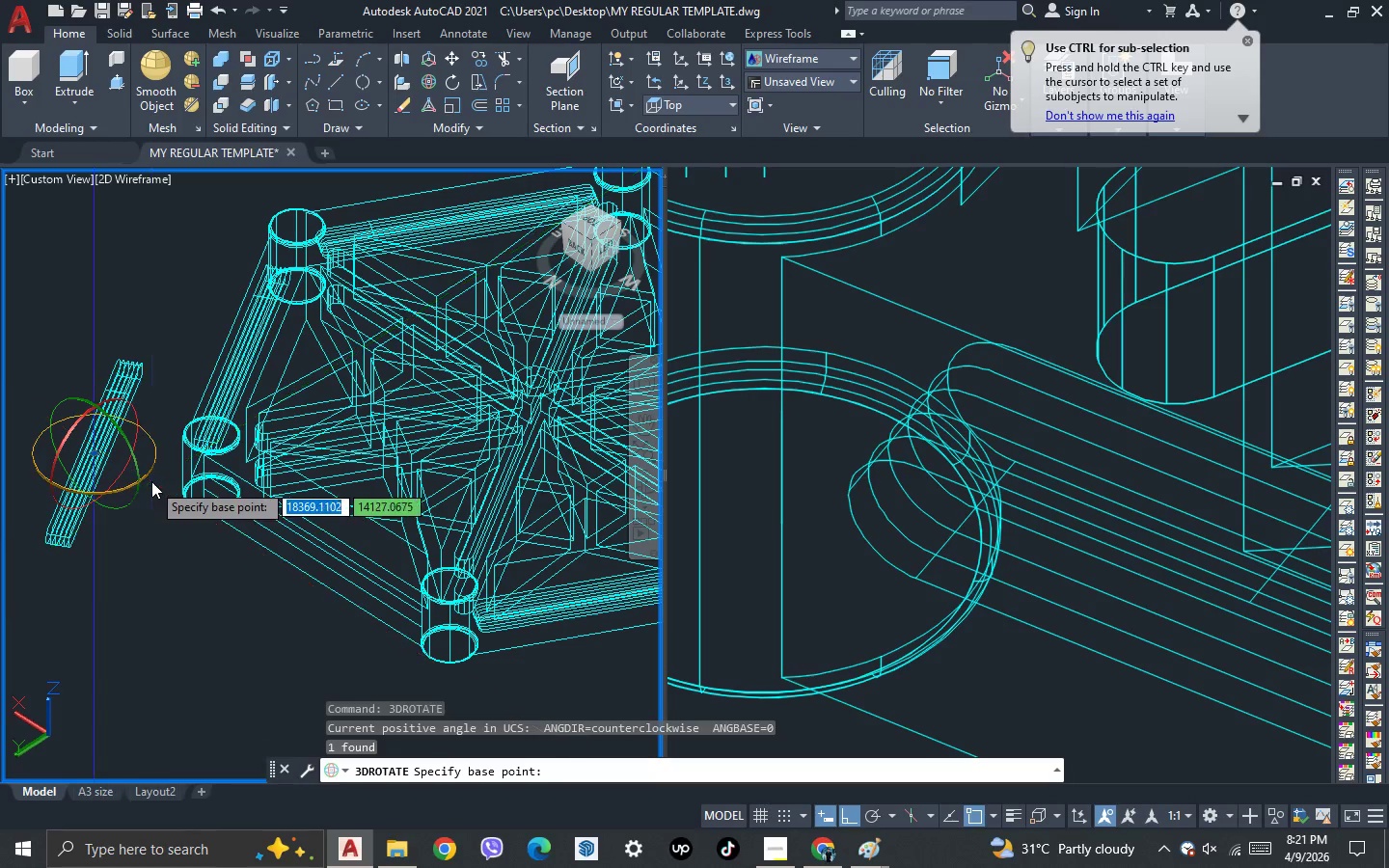 
left_click([150, 479])
 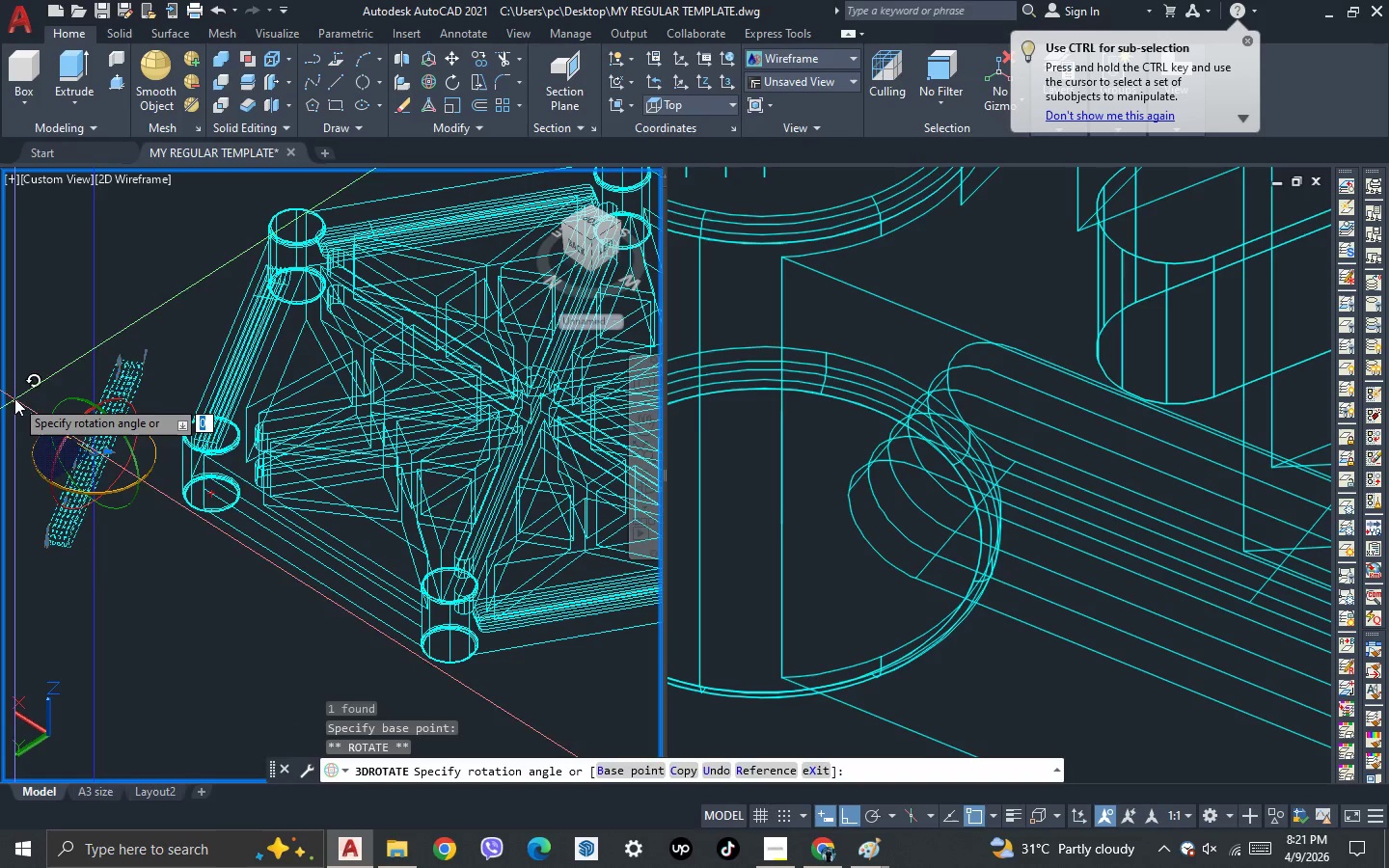 
scroll: coordinate [243, 632], scroll_direction: down, amount: 1.0
 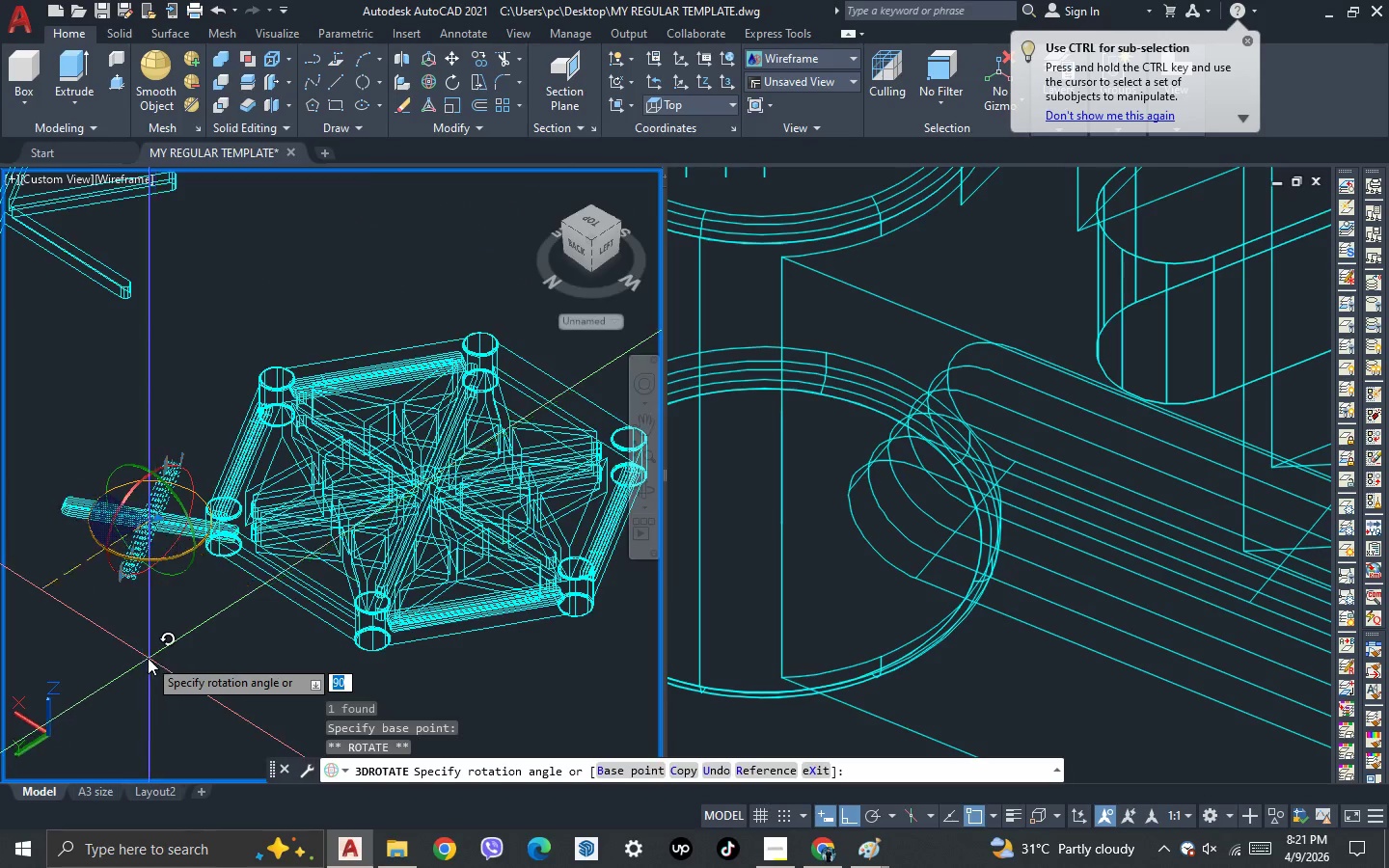 
scroll: coordinate [148, 658], scroll_direction: up, amount: 1.0
 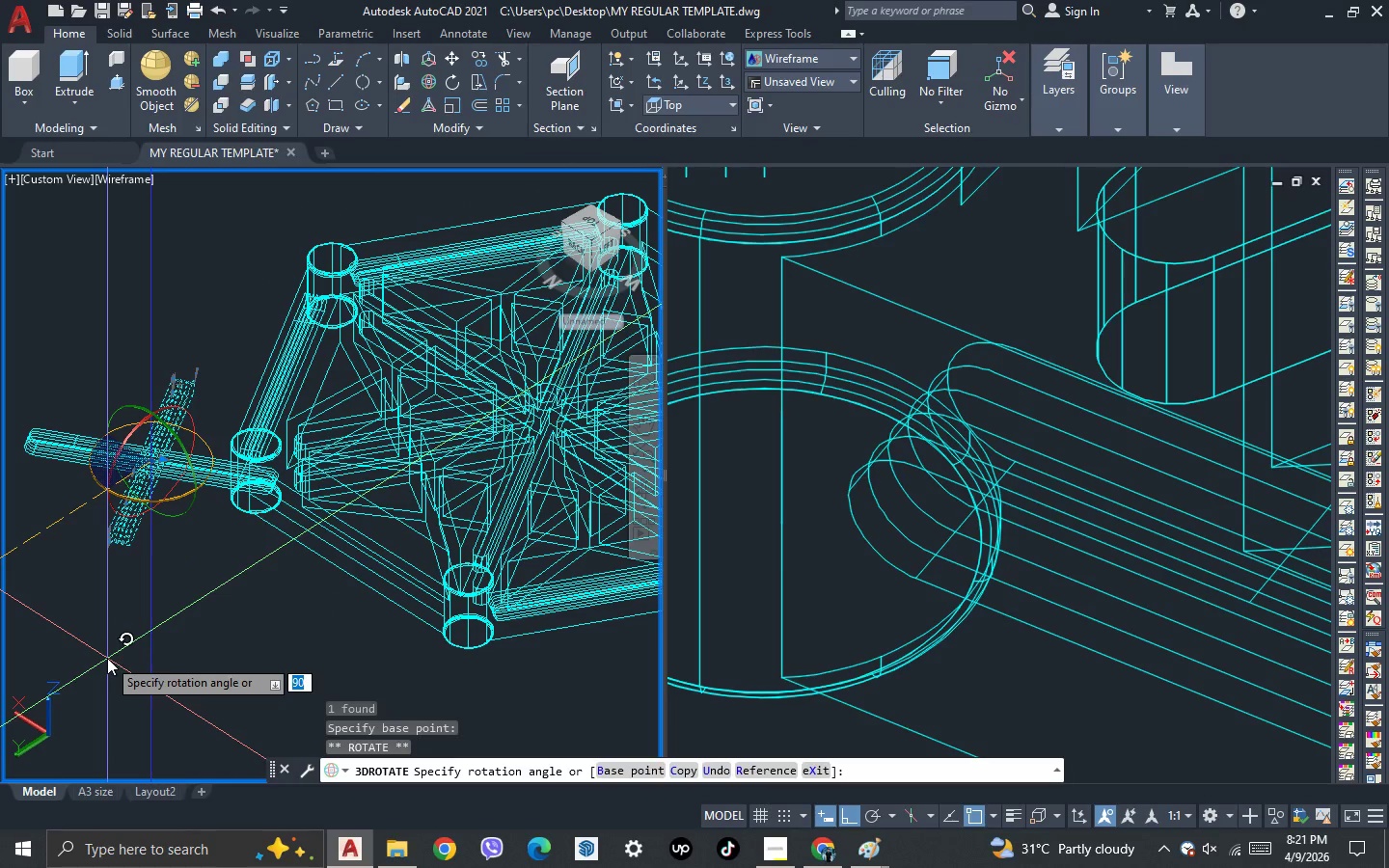 
key(F8)
 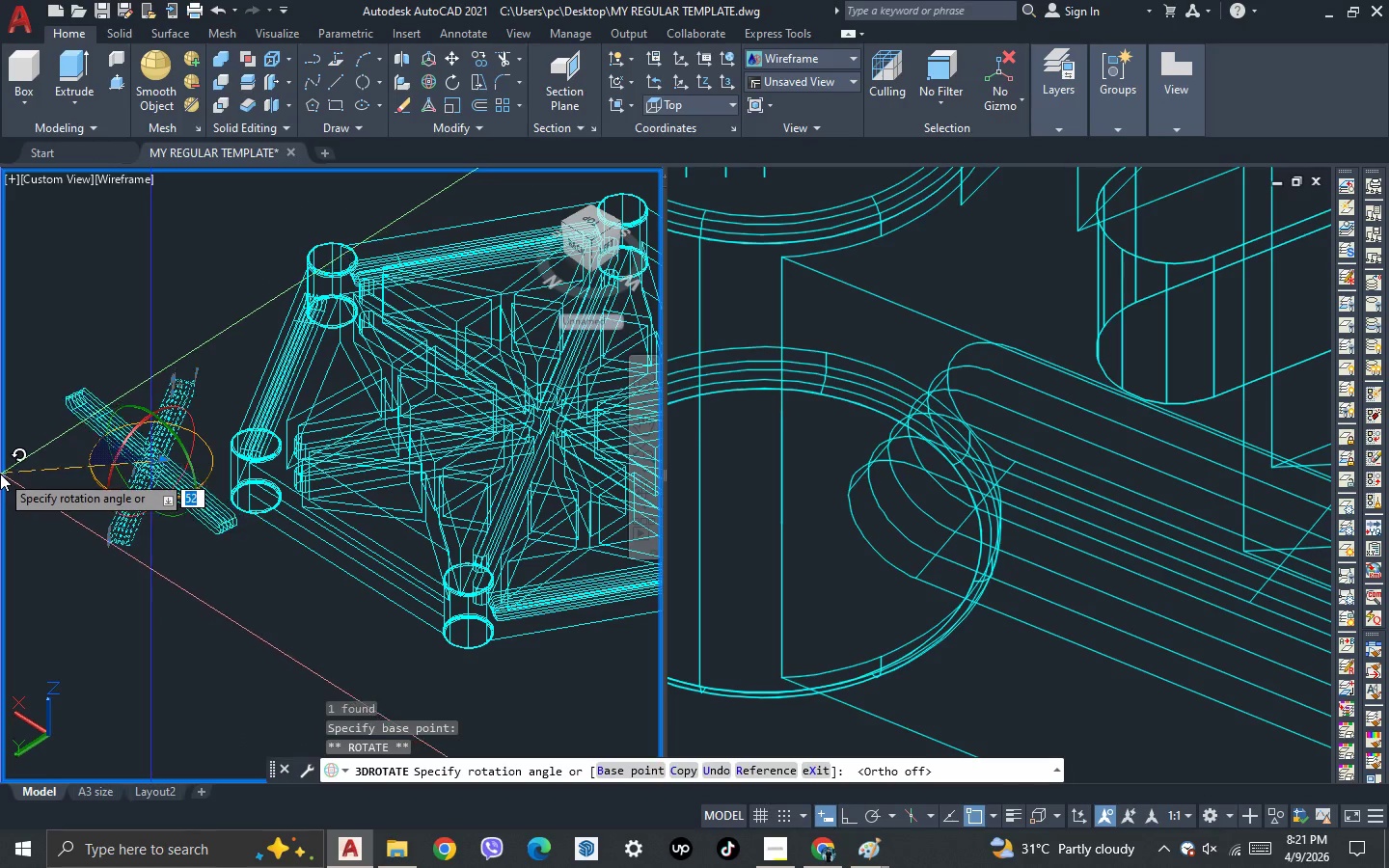 
left_click([0, 472])
 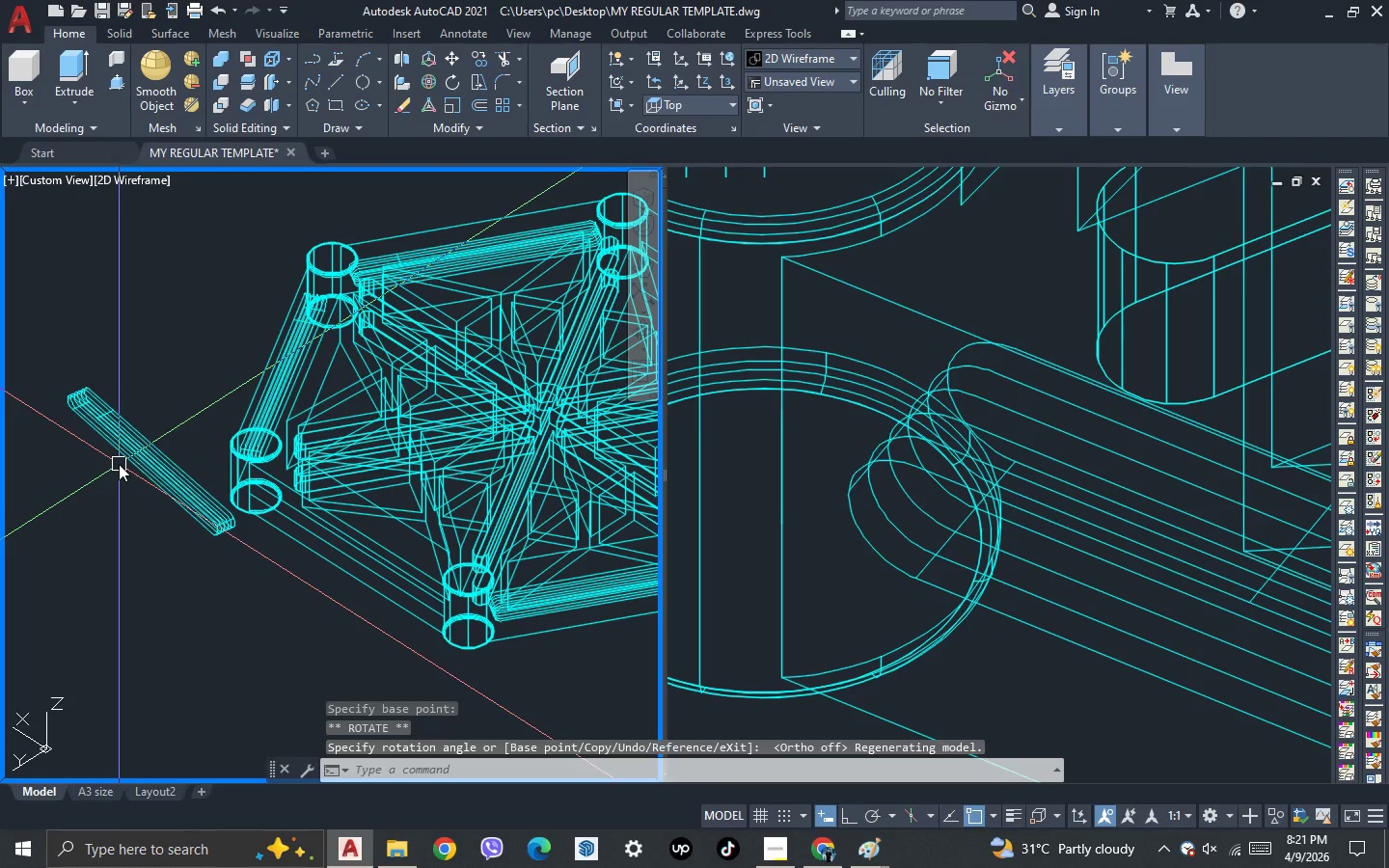 
left_click([122, 453])
 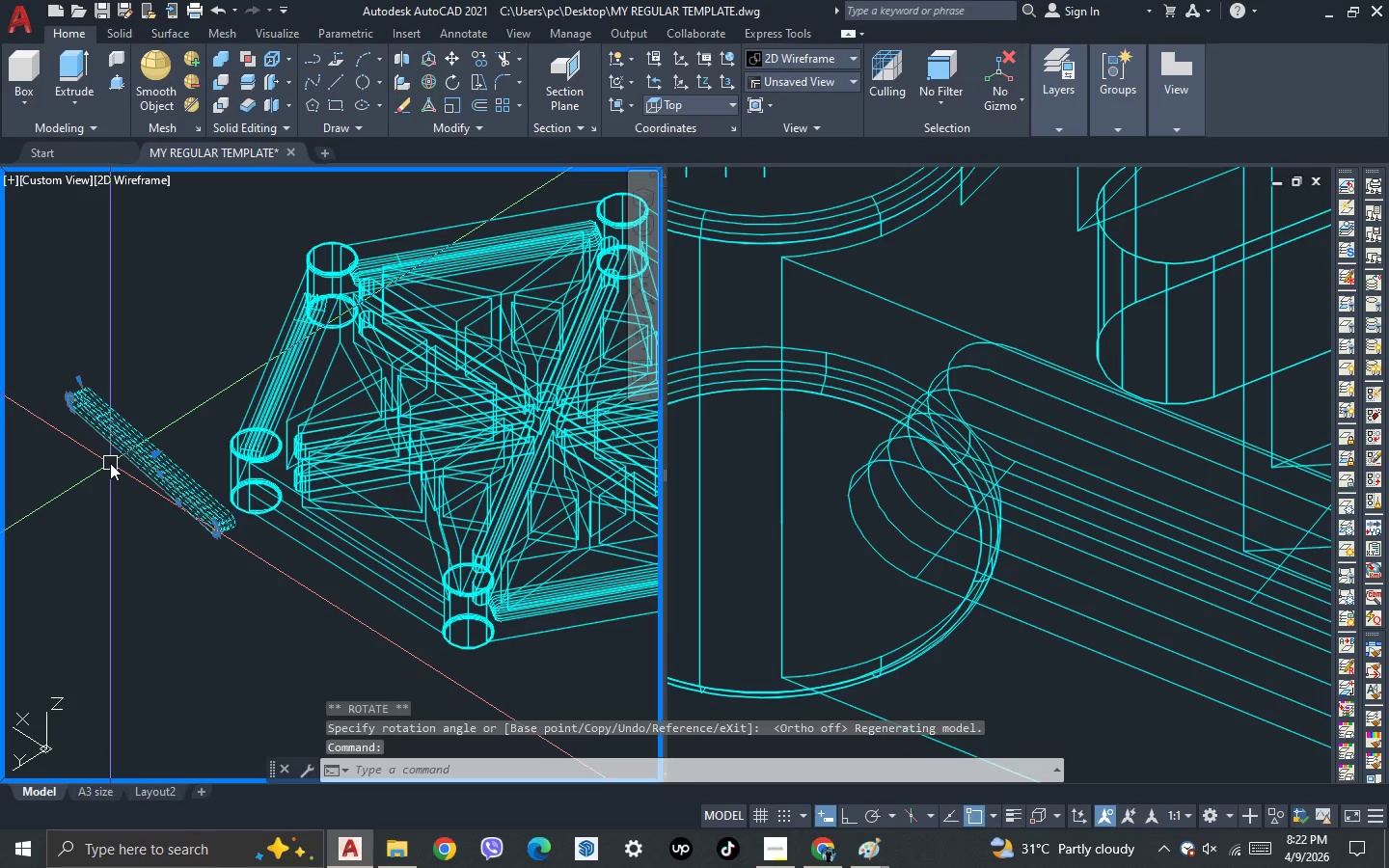 
type(al)
 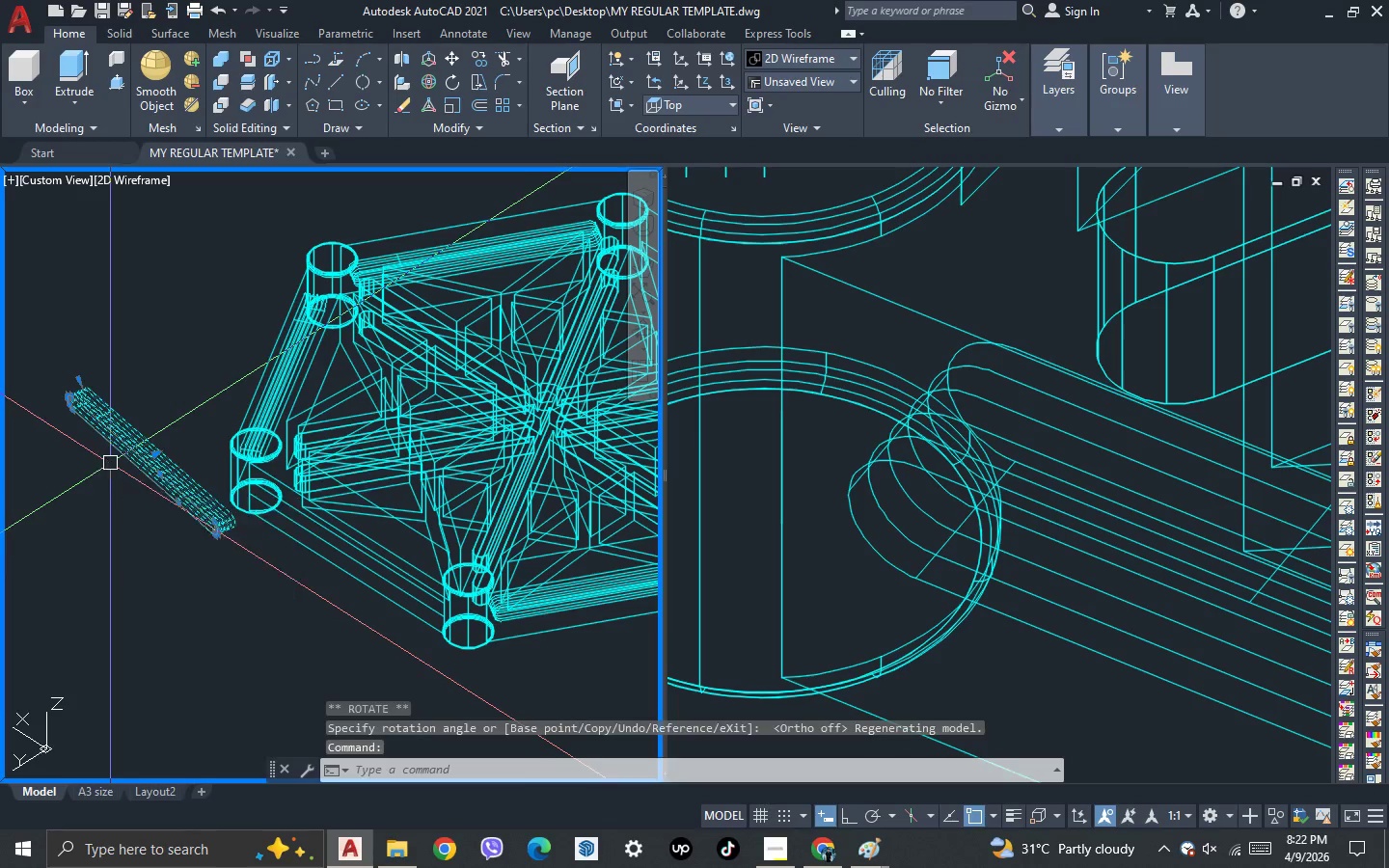 
key(Space)
 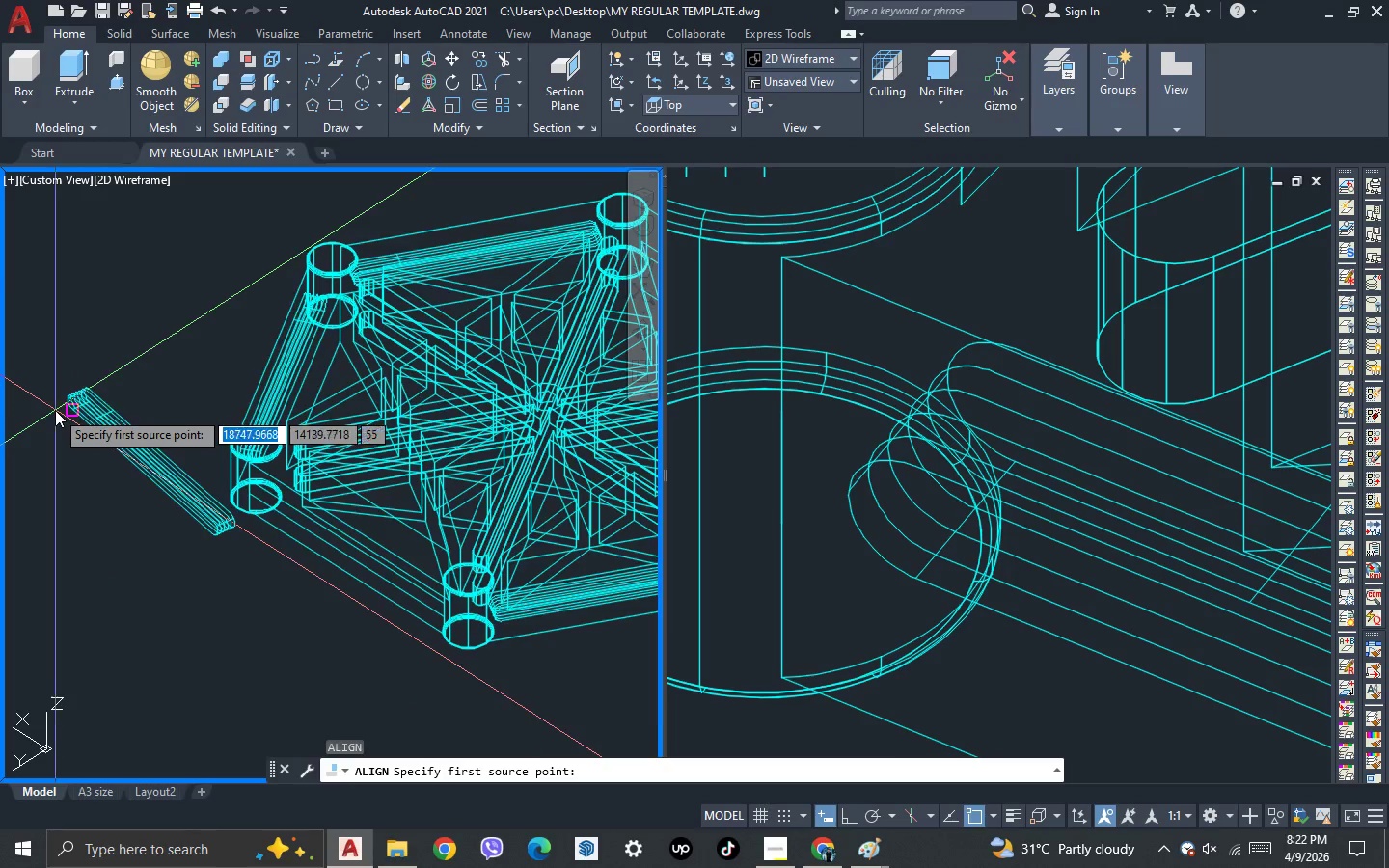 
scroll: coordinate [175, 335], scroll_direction: up, amount: 7.0
 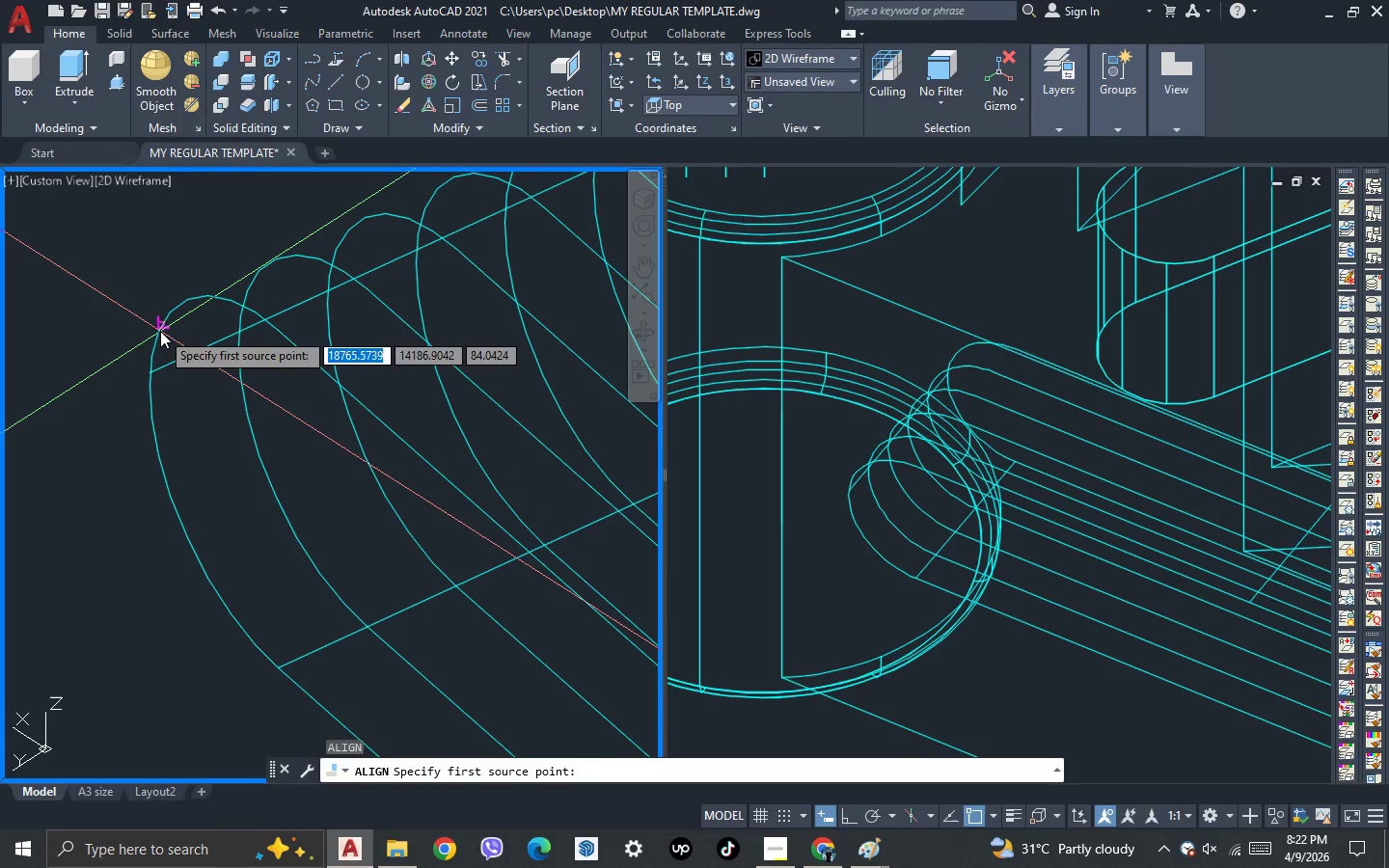 
scroll: coordinate [97, 283], scroll_direction: down, amount: 7.0
 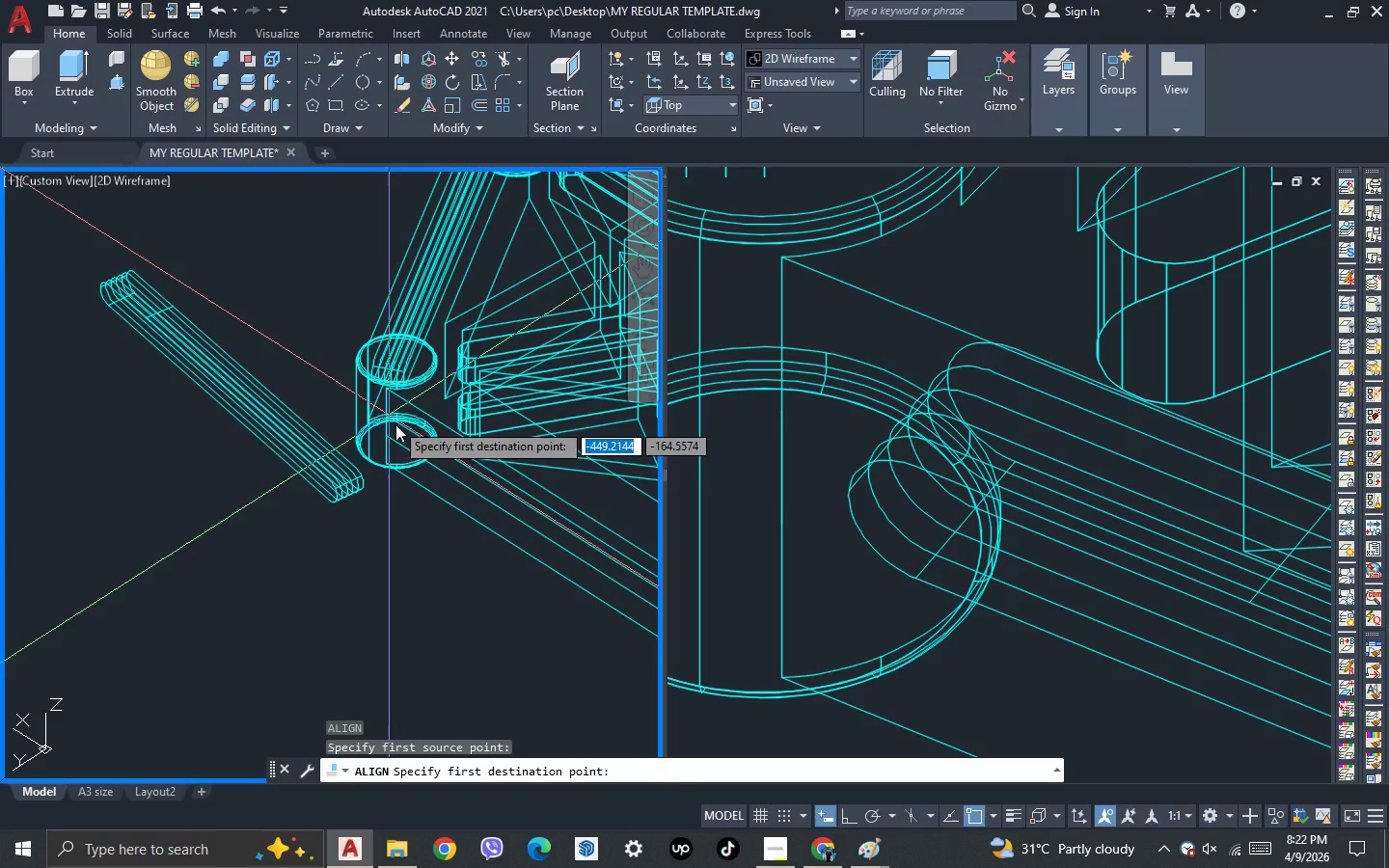 
scroll: coordinate [405, 443], scroll_direction: up, amount: 5.0
 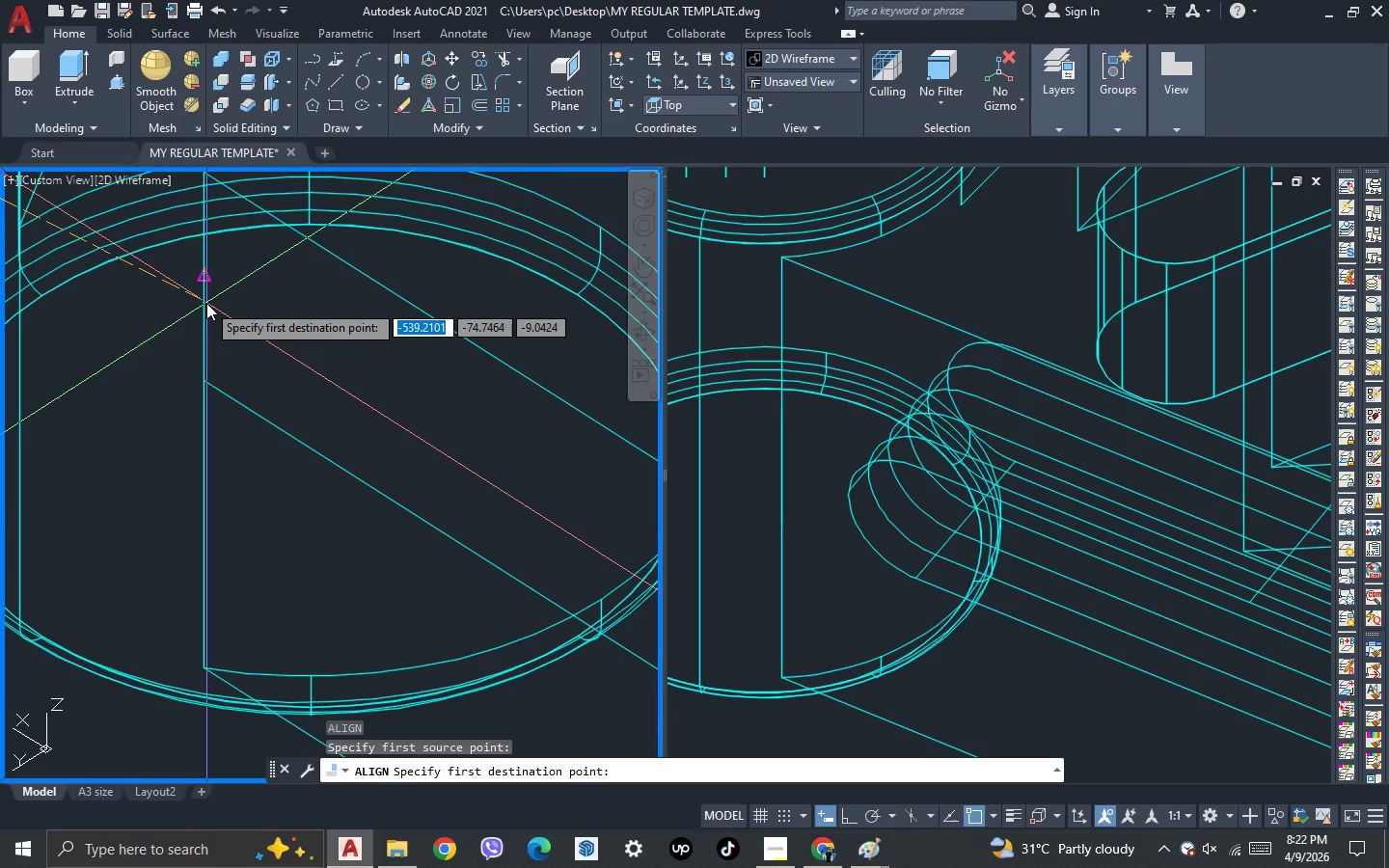 
left_click([206, 303])
 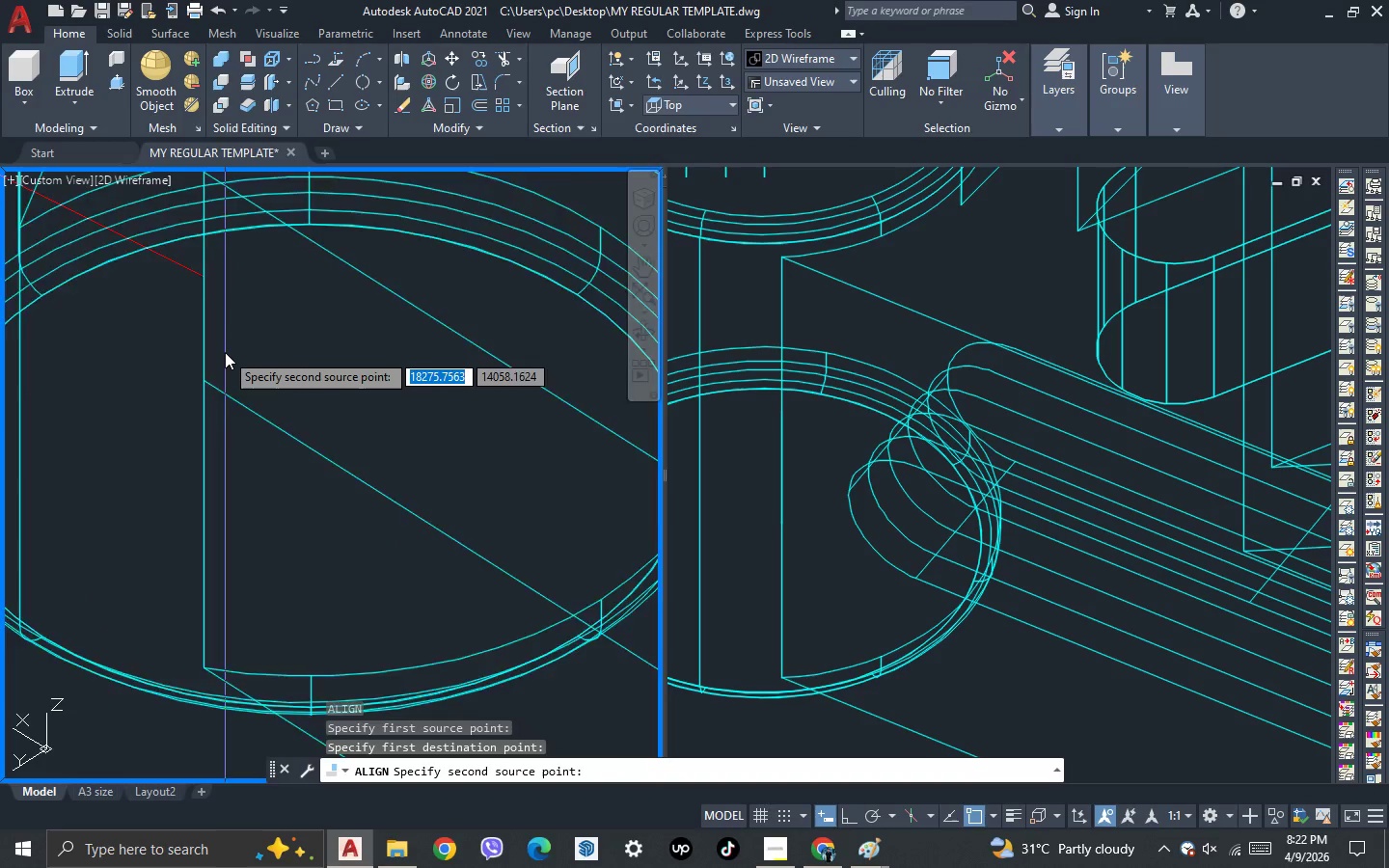 
scroll: coordinate [141, 465], scroll_direction: down, amount: 1.0
 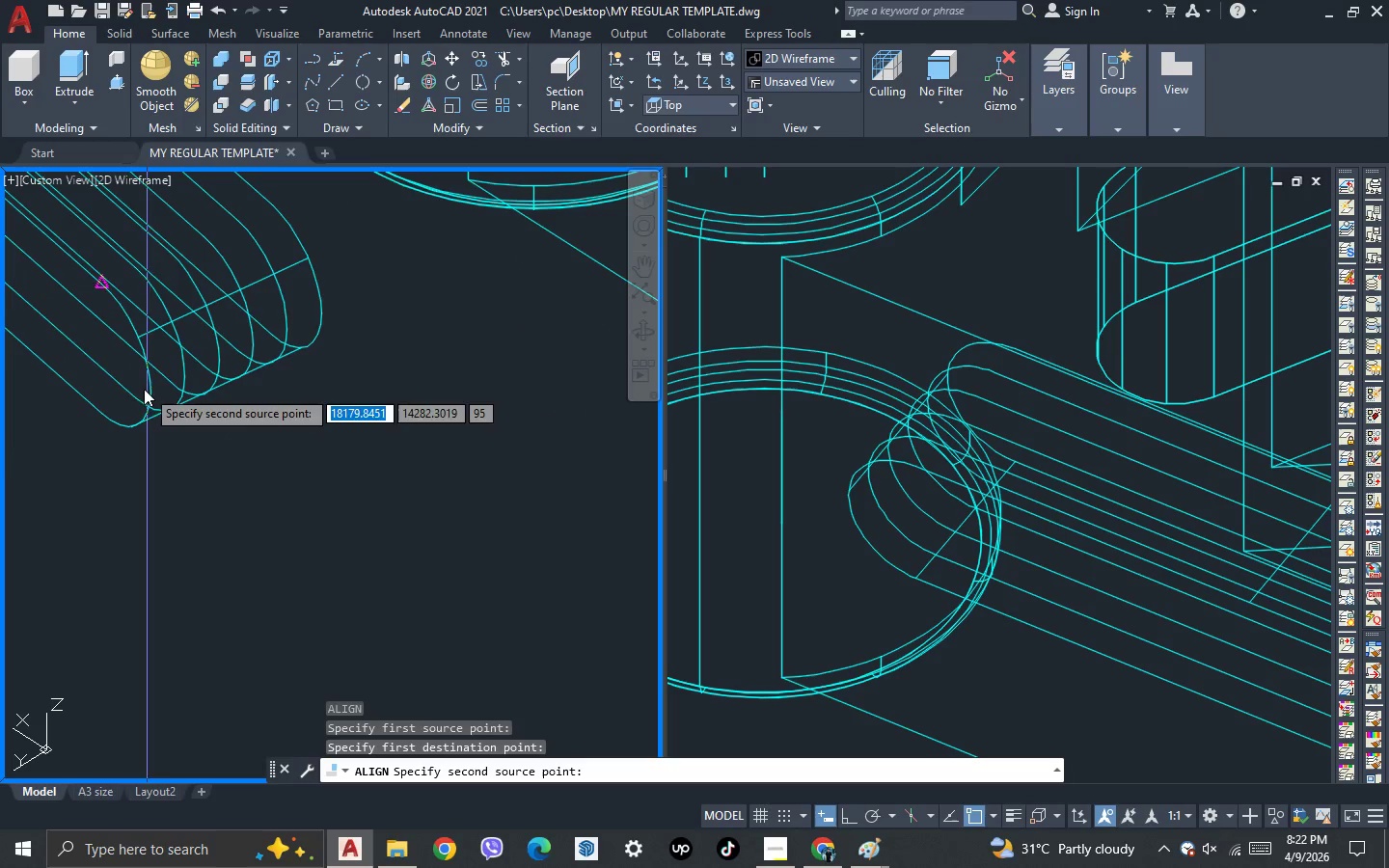 
scroll: coordinate [125, 407], scroll_direction: up, amount: 3.0
 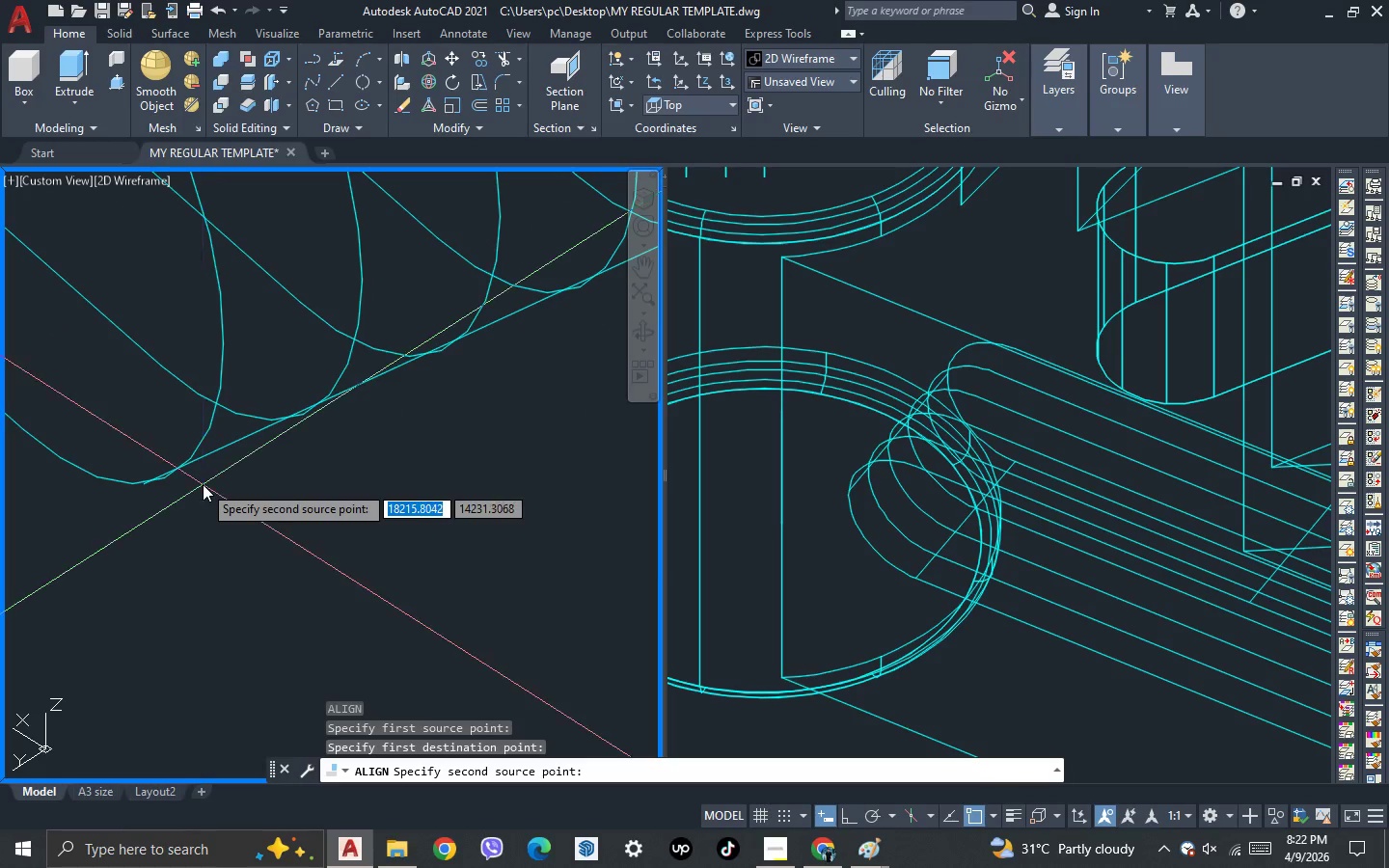 
scroll: coordinate [309, 529], scroll_direction: down, amount: 6.0
 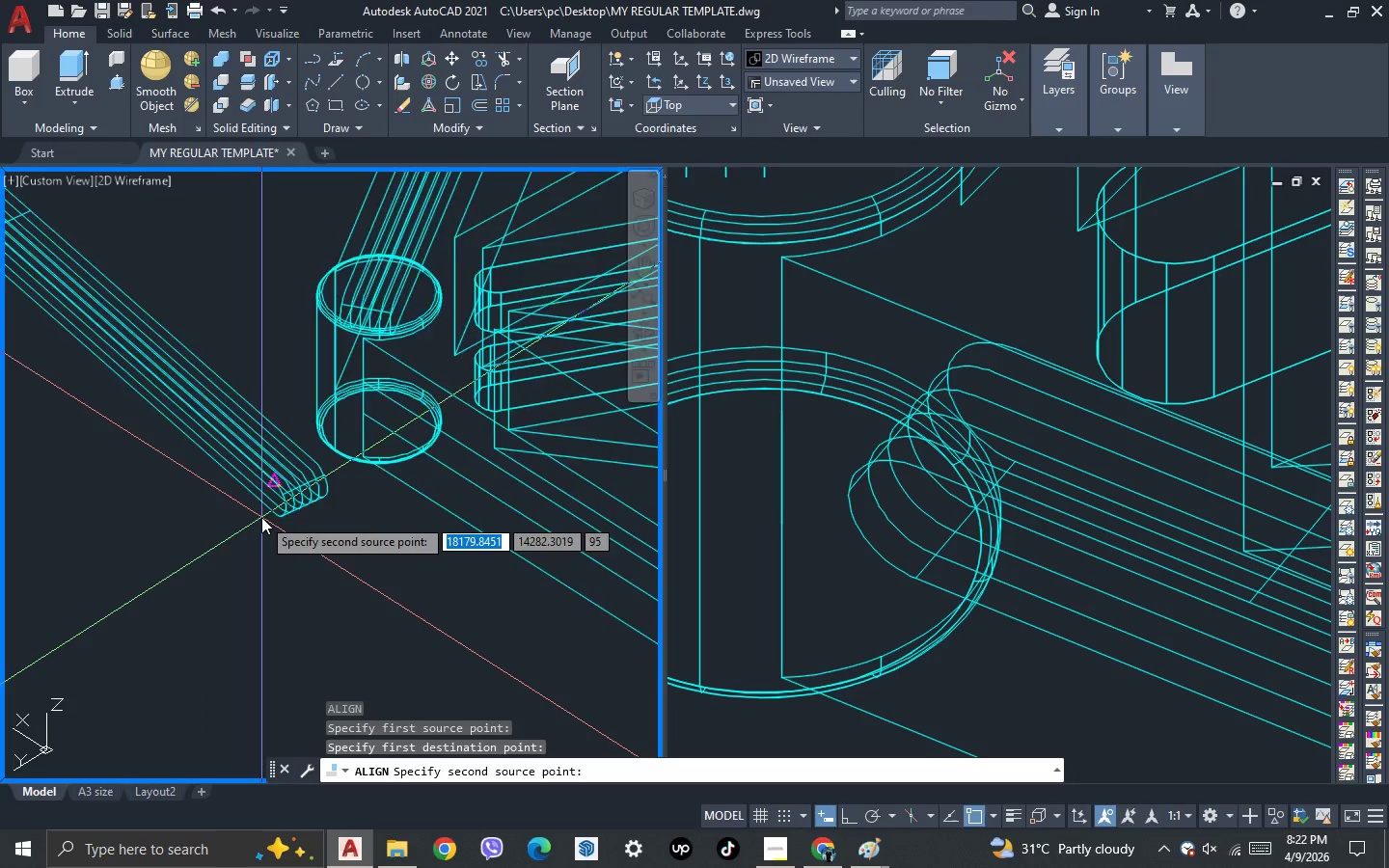 
scroll: coordinate [261, 517], scroll_direction: up, amount: 2.0
 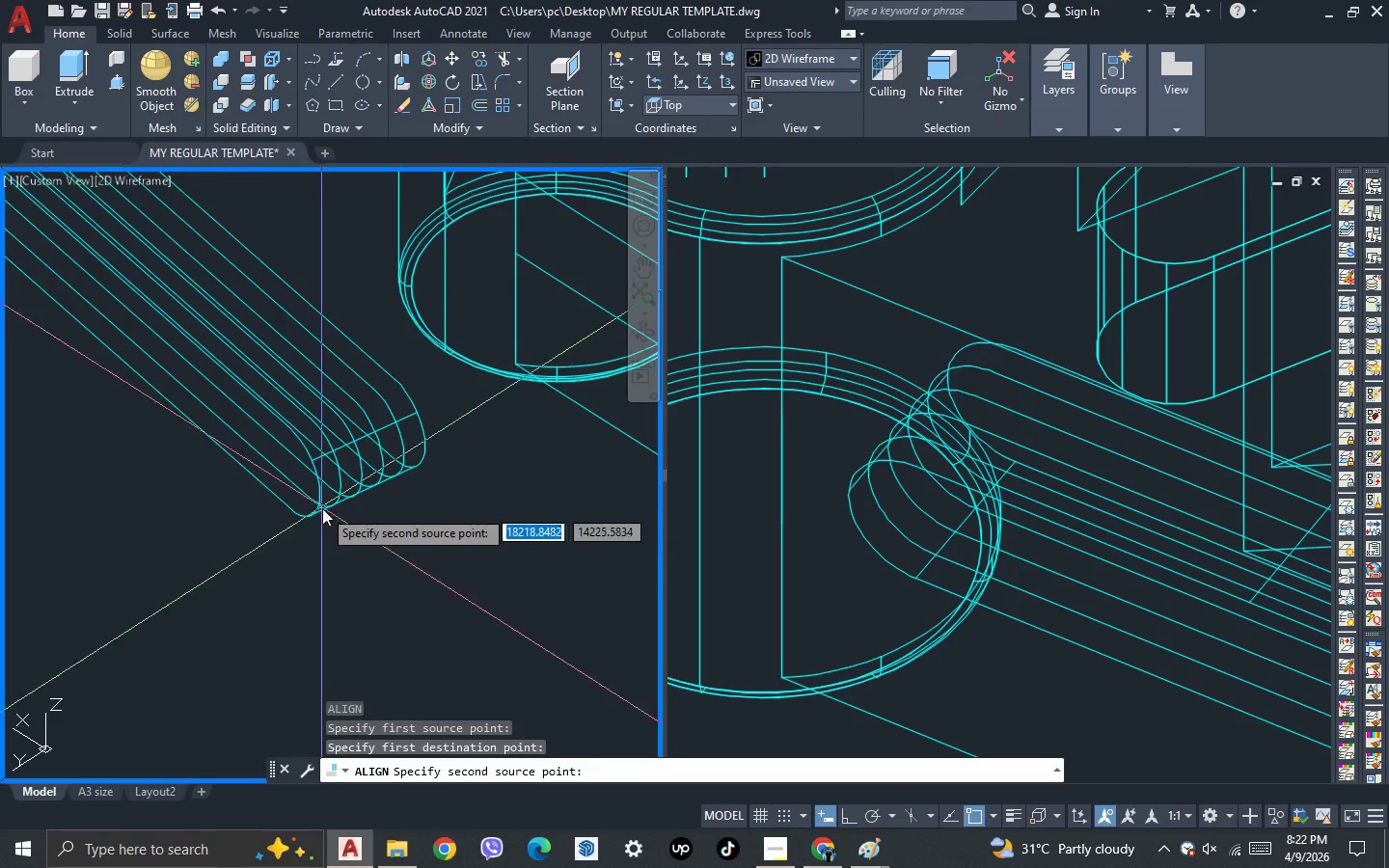 
scroll: coordinate [185, 554], scroll_direction: down, amount: 3.0
 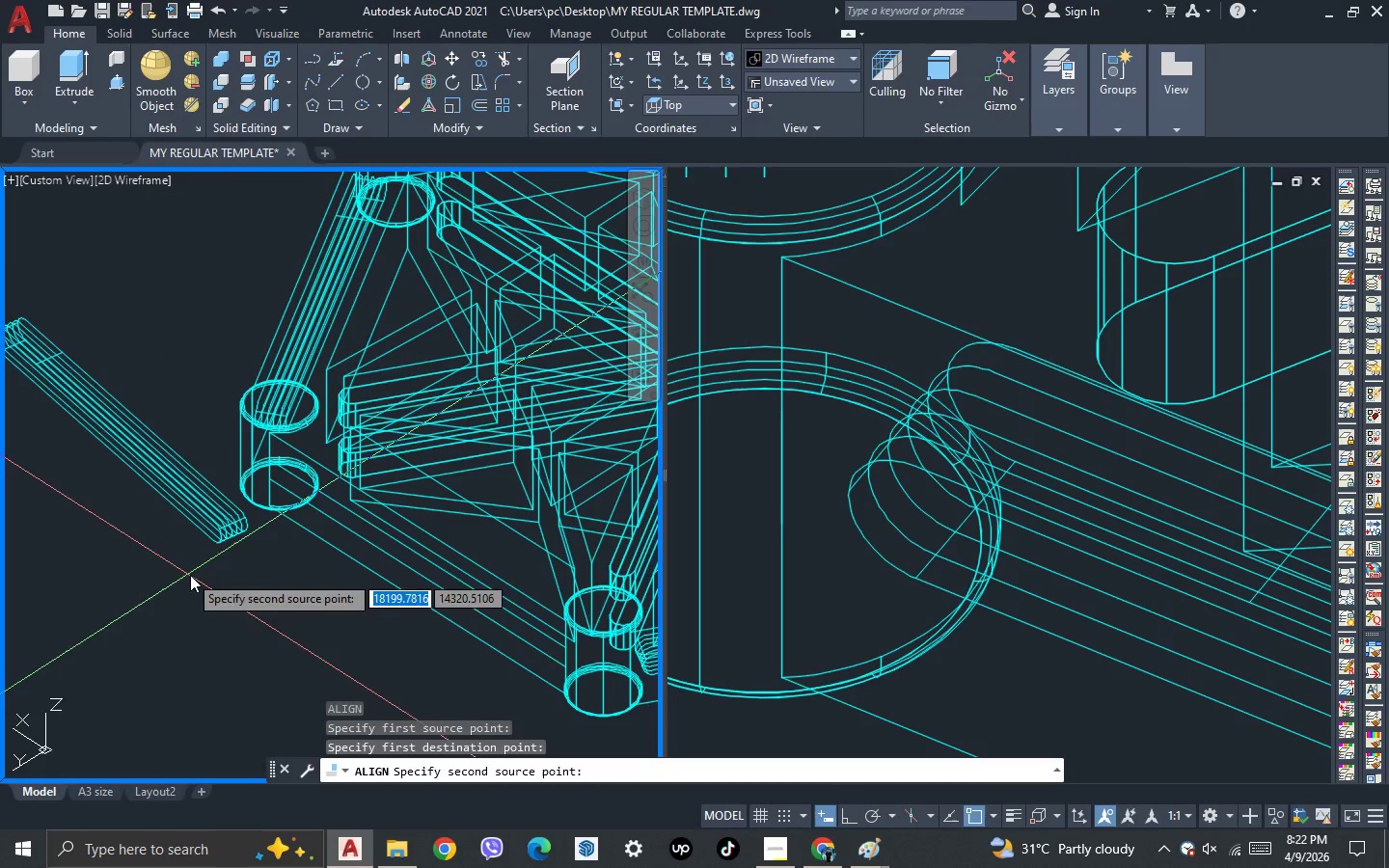 
scroll: coordinate [250, 511], scroll_direction: up, amount: 6.0
 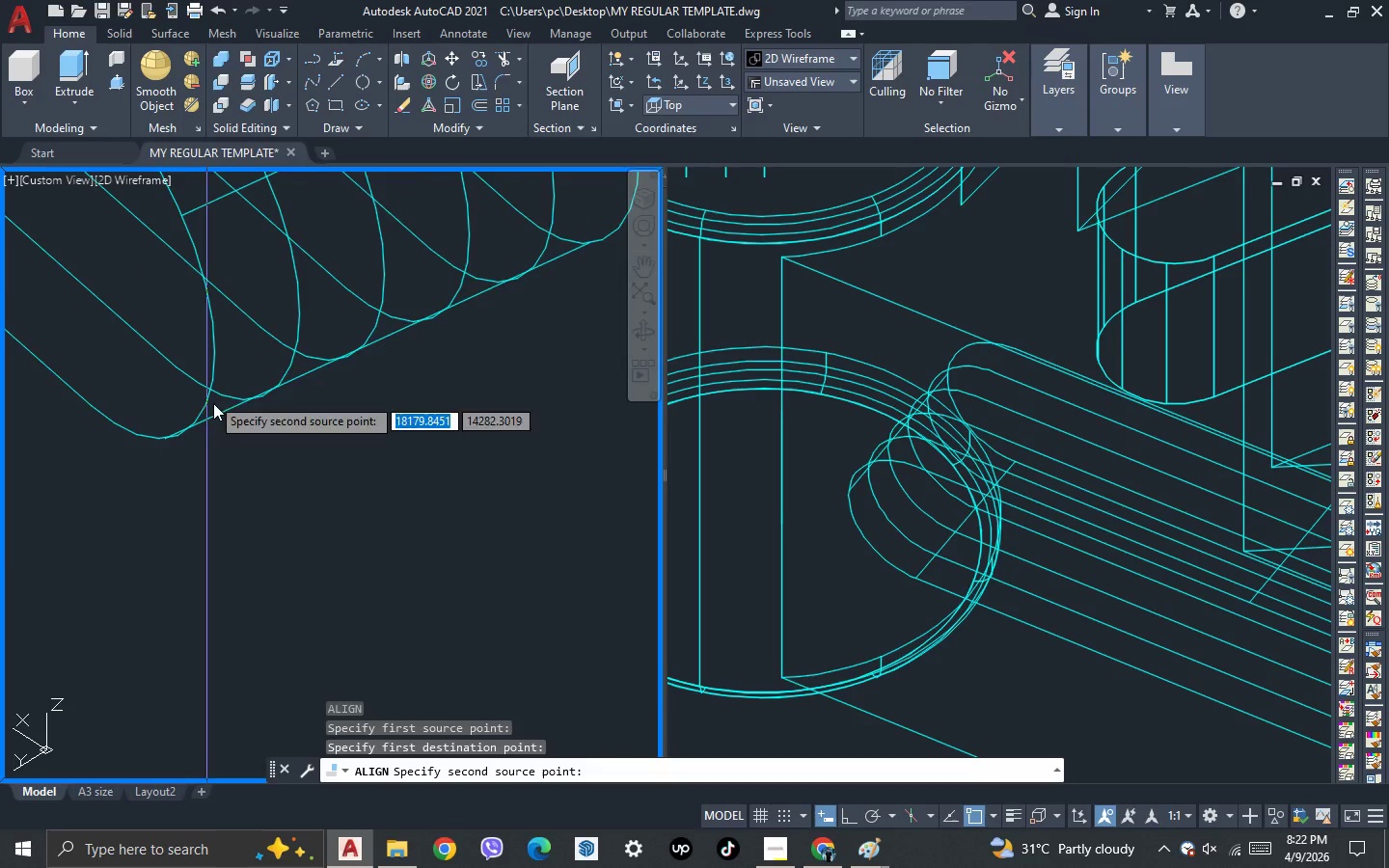 
scroll: coordinate [314, 518], scroll_direction: down, amount: 5.0
 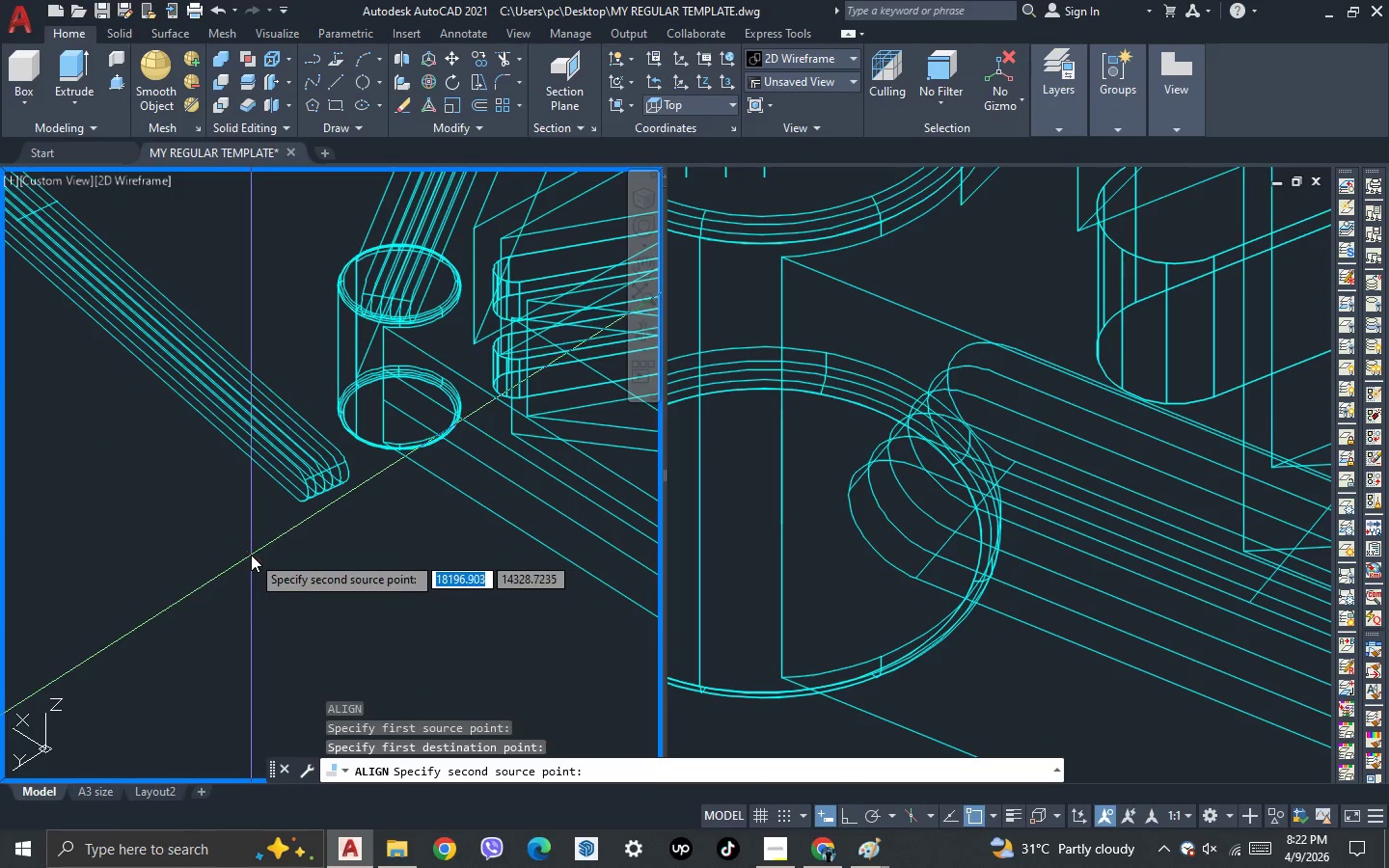 
key(Escape)
 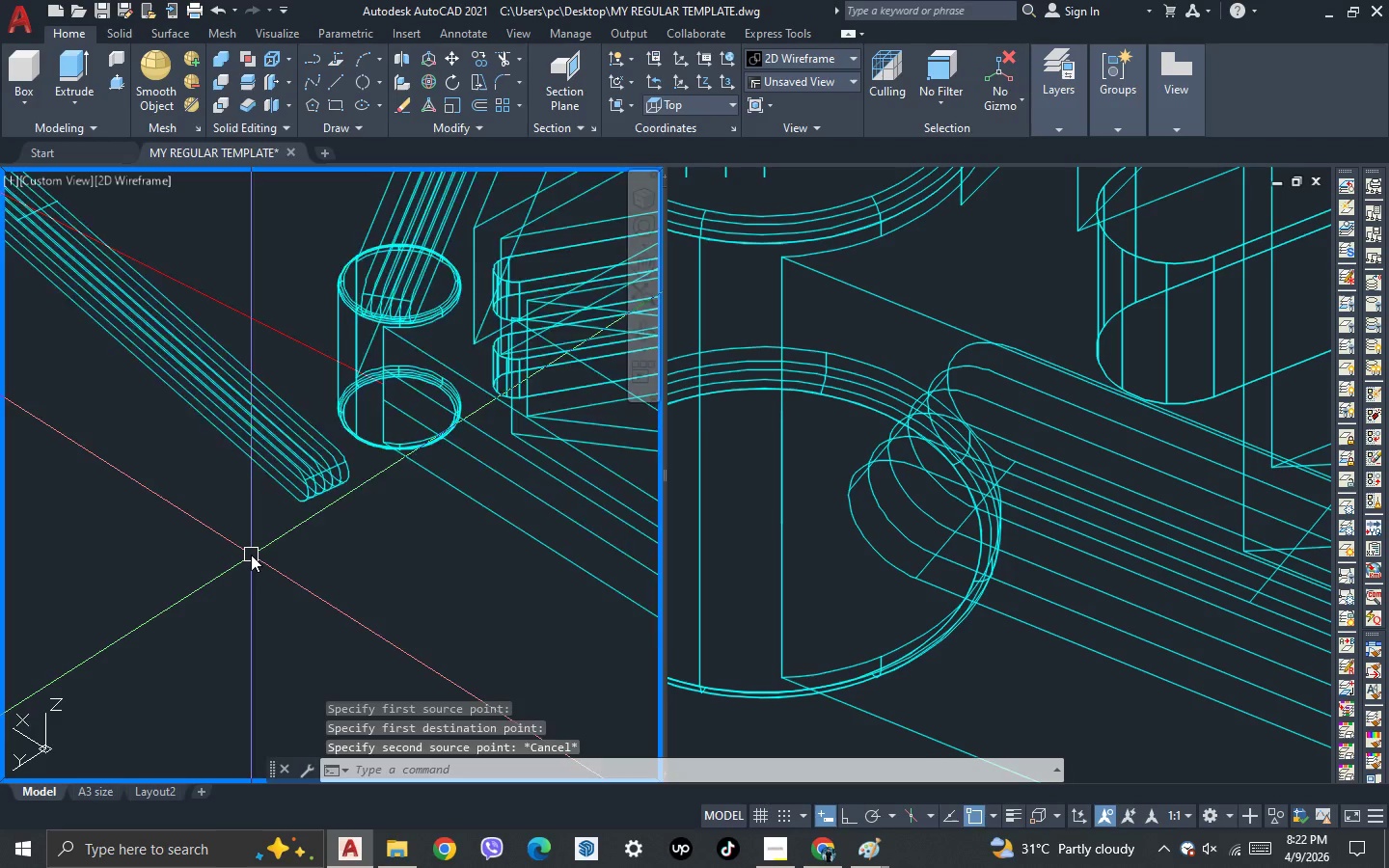 
key(Escape)
 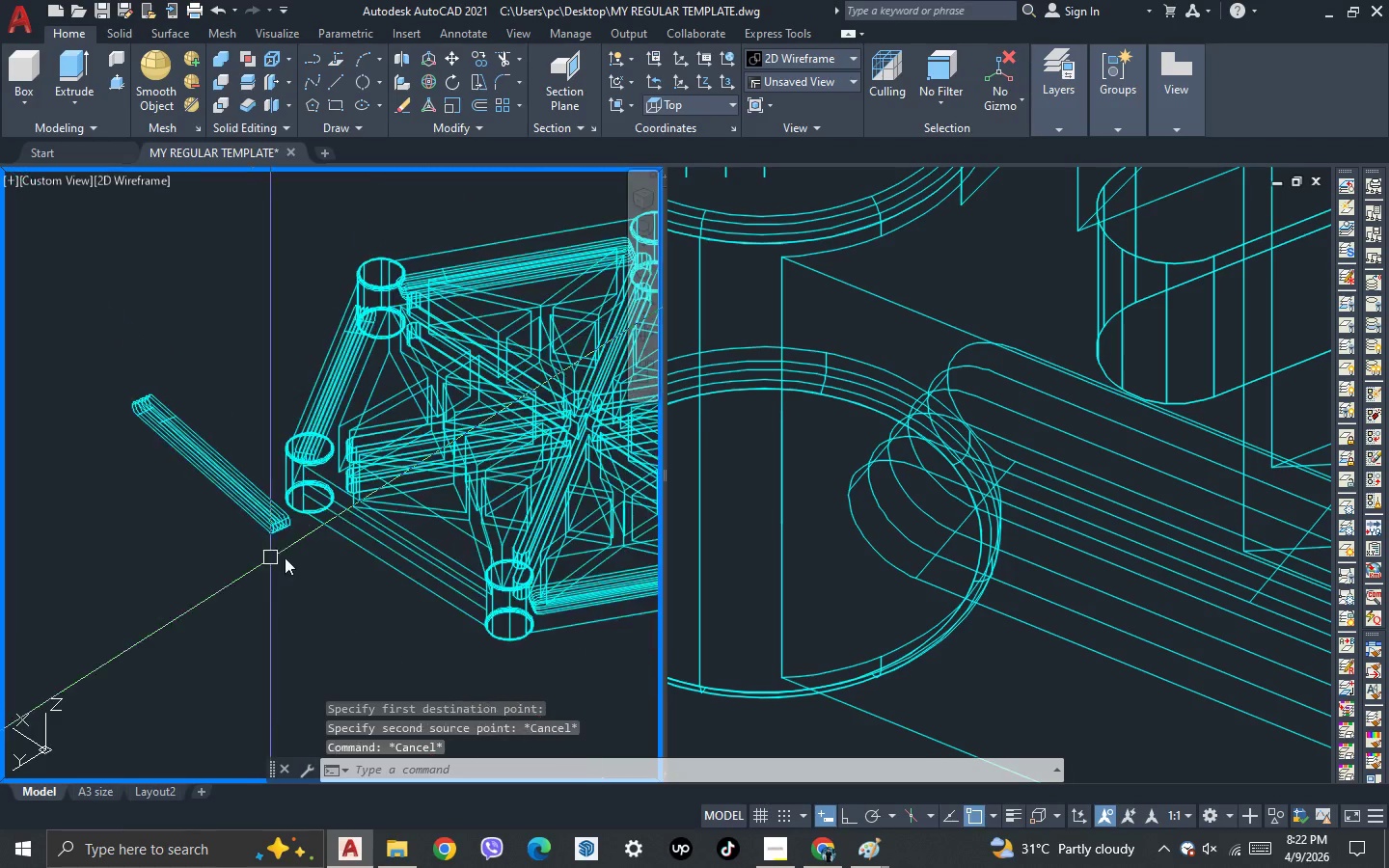 
scroll: coordinate [252, 556], scroll_direction: down, amount: 2.0
 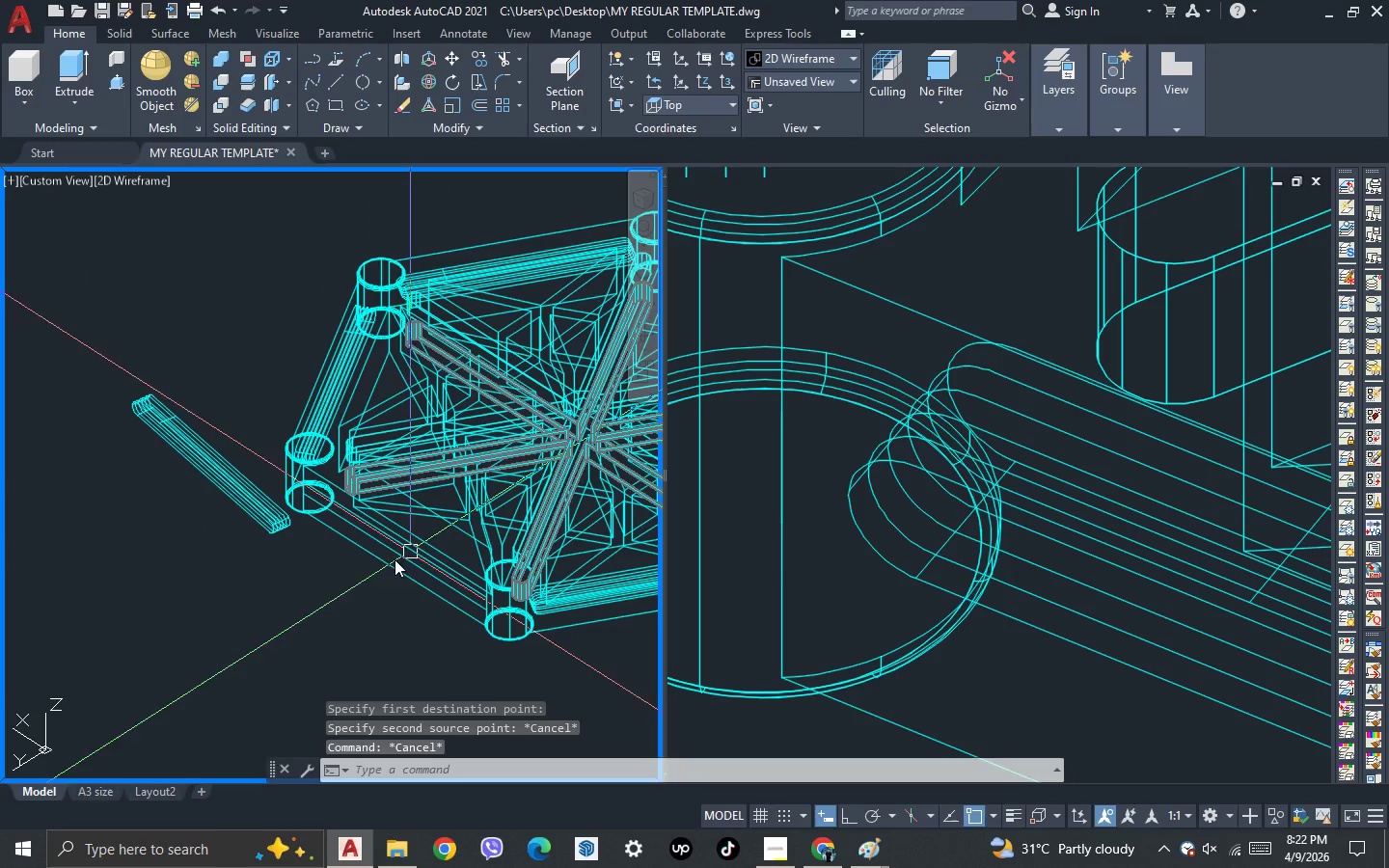 
scroll: coordinate [341, 574], scroll_direction: up, amount: 2.0
 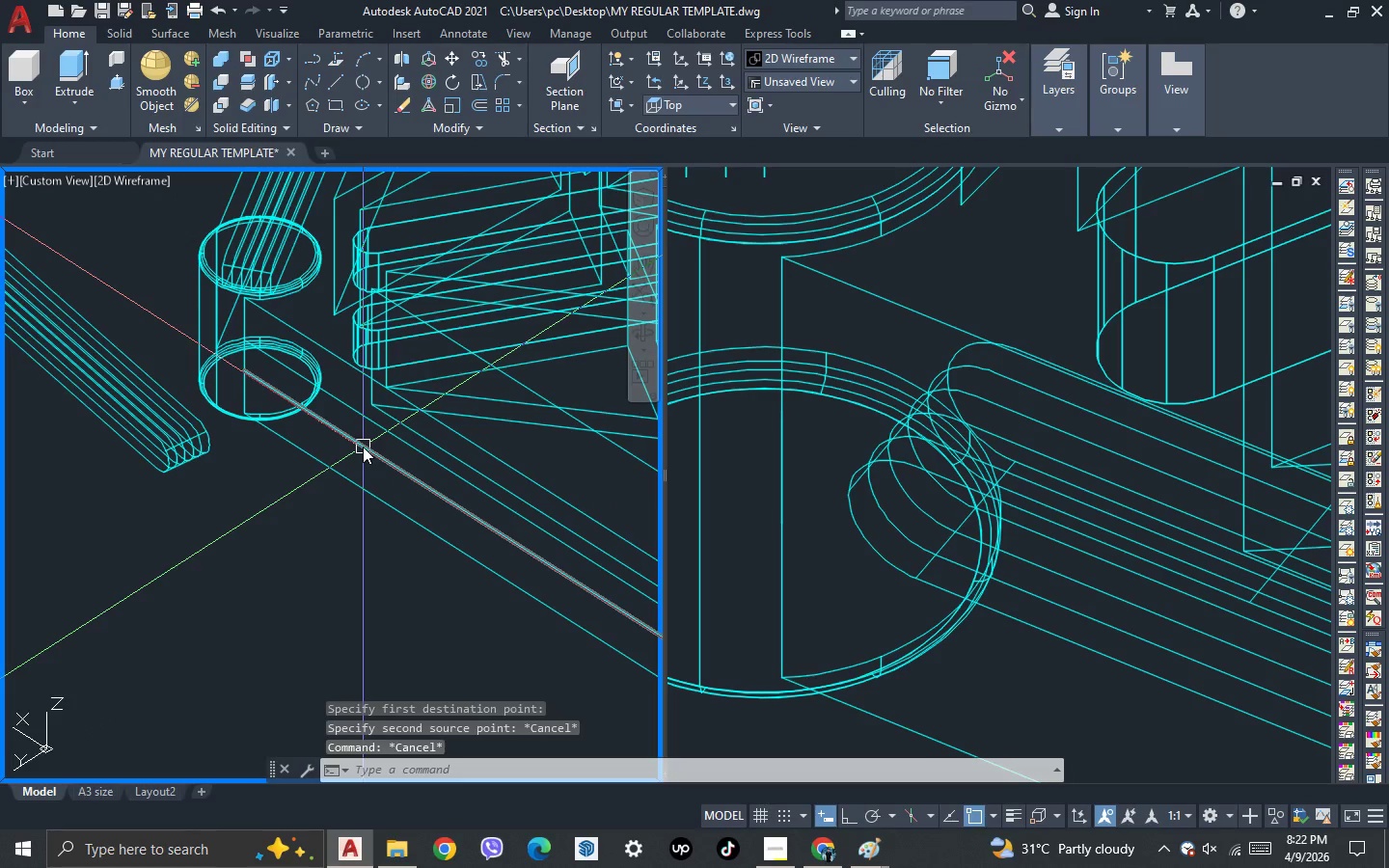 
left_click([363, 446])
 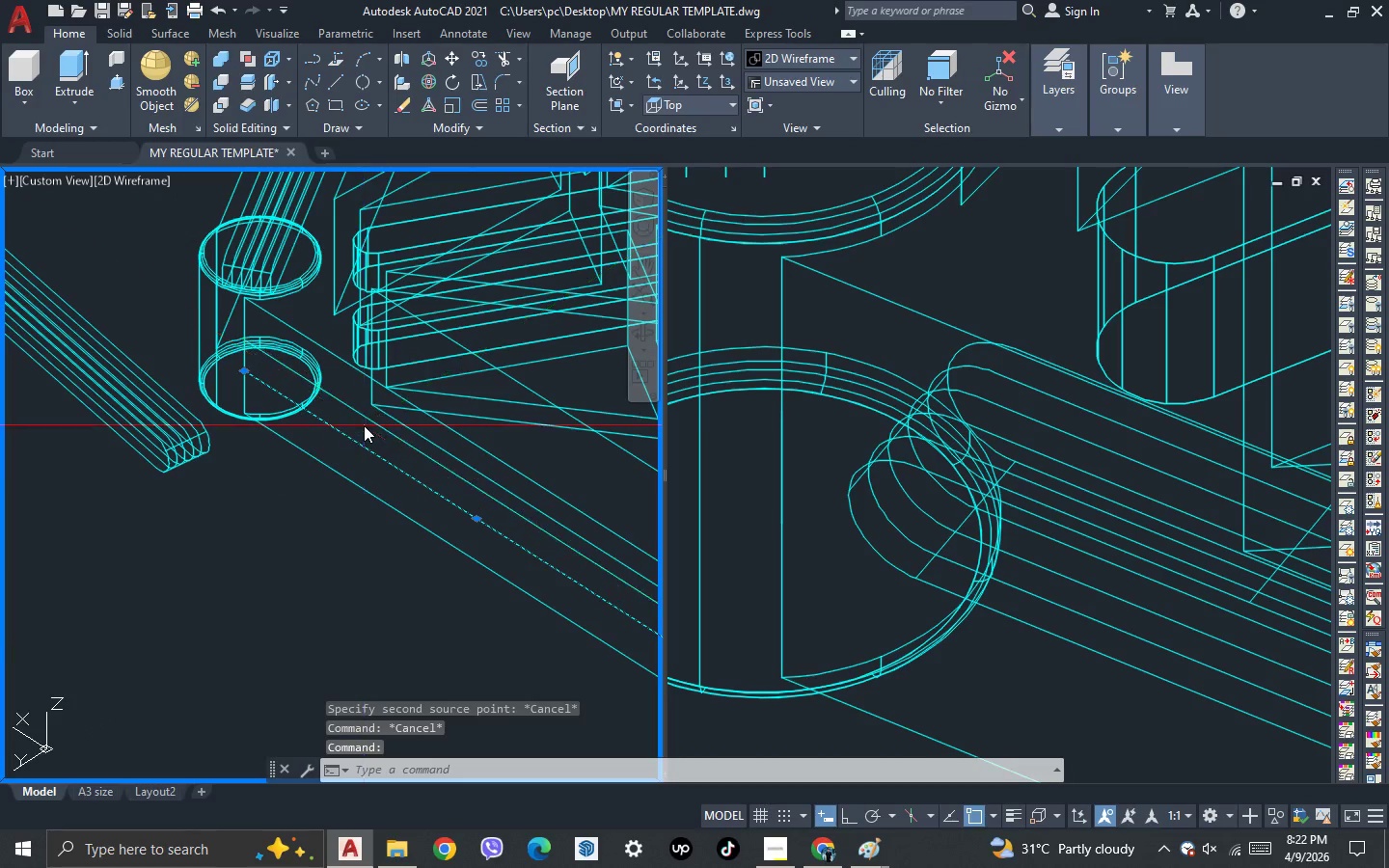 
left_click([364, 425])
 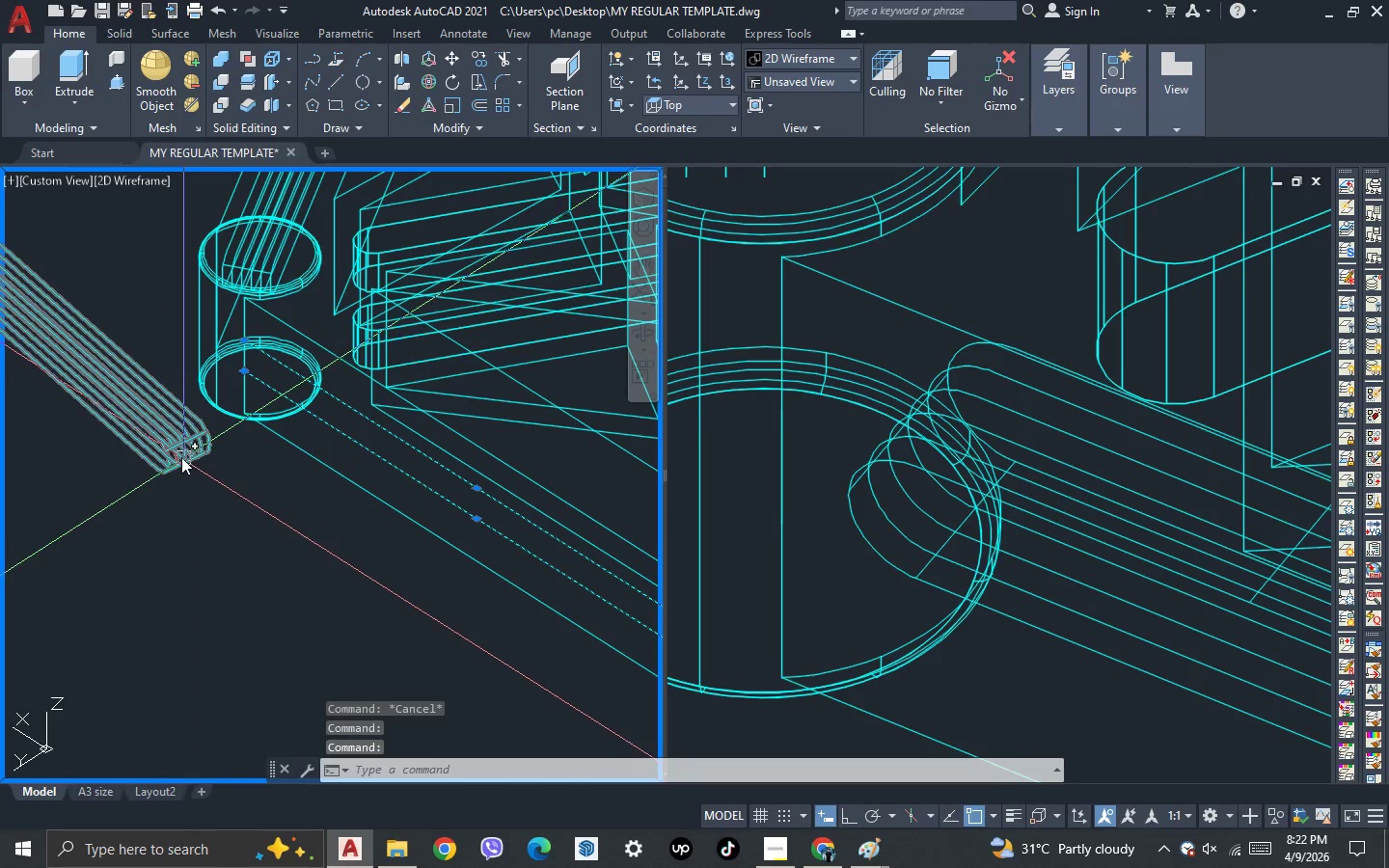 
left_click([180, 456])
 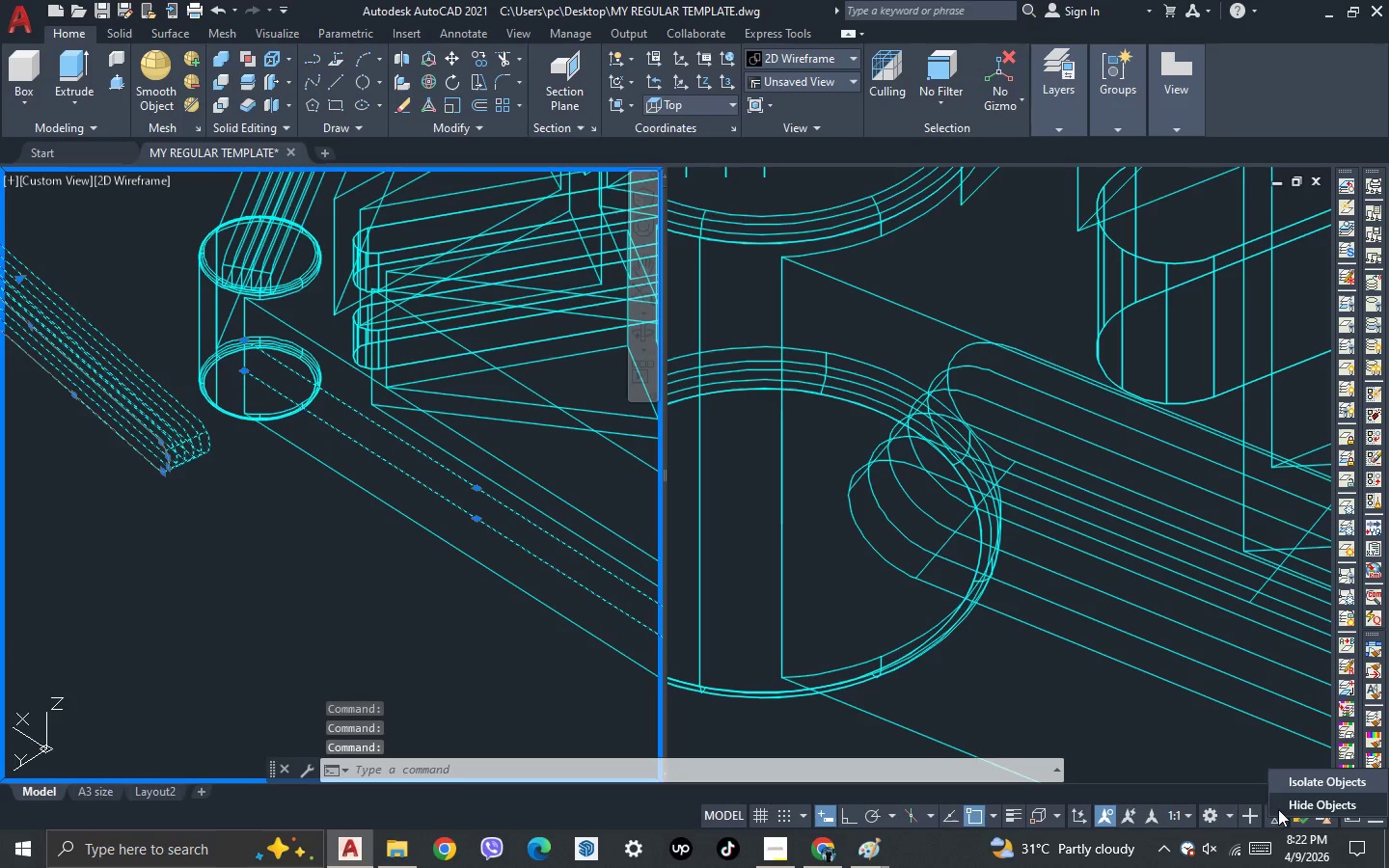 
left_click([1293, 778])
 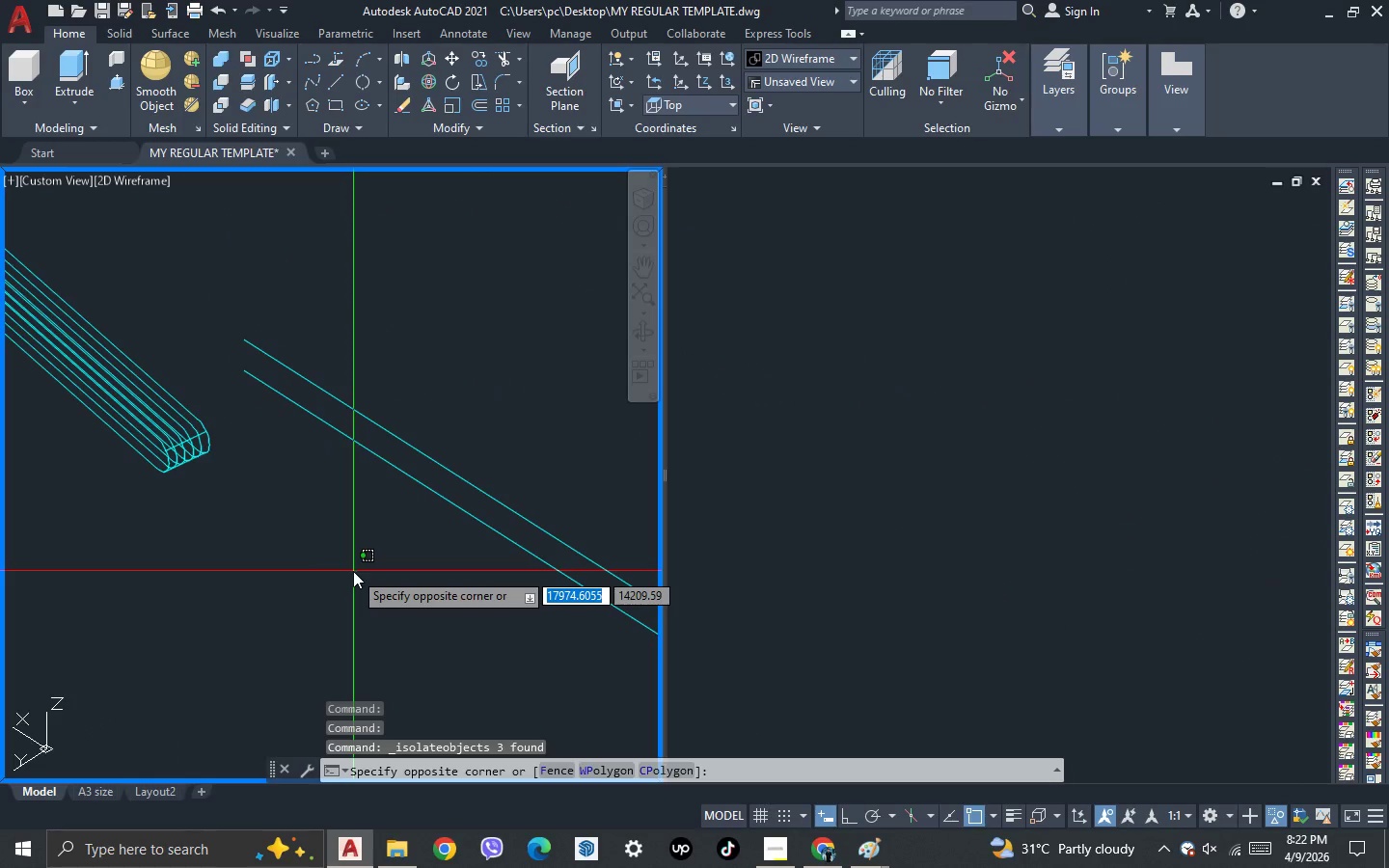 
key(Escape)
 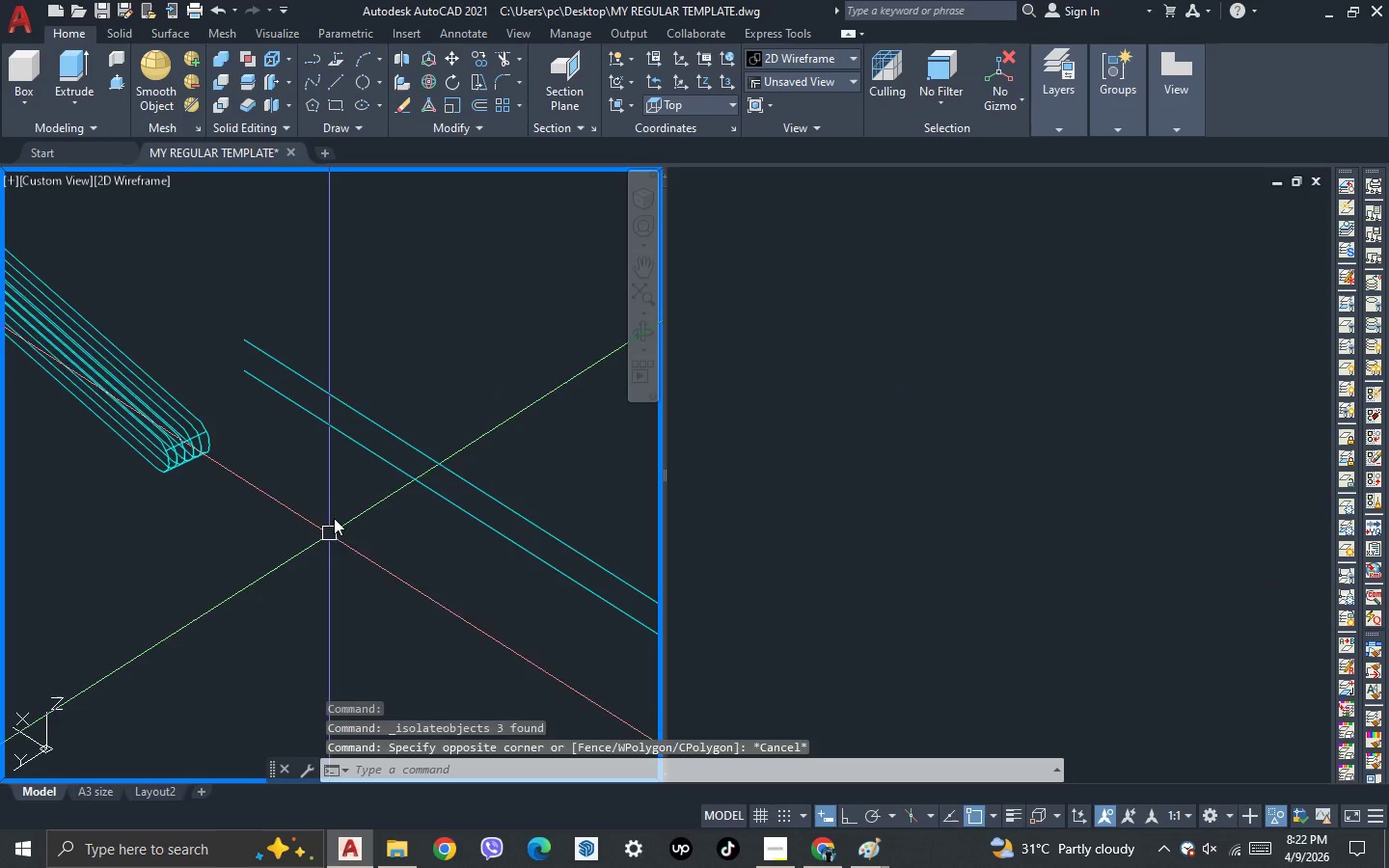 
key(Escape)
 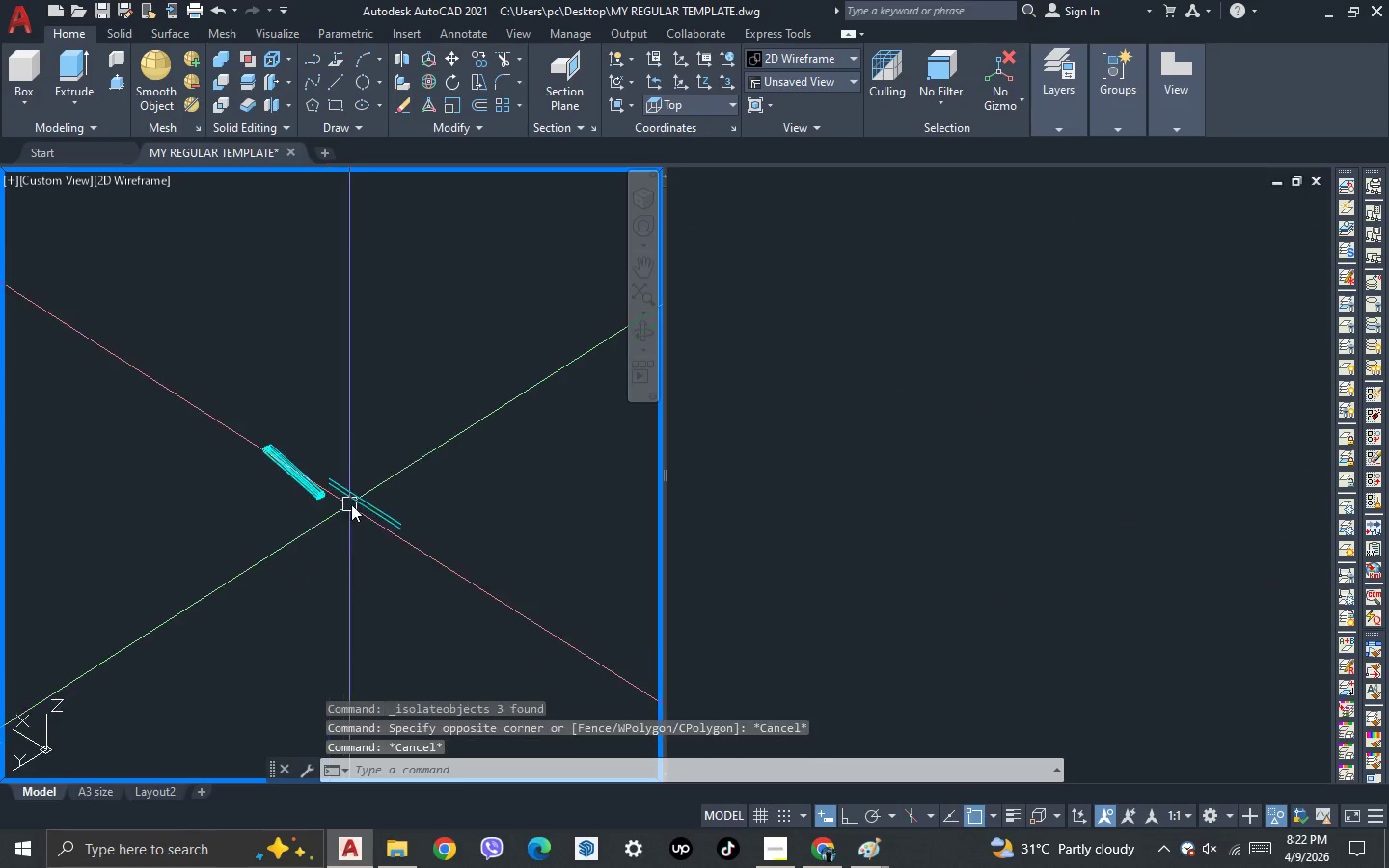 
scroll: coordinate [345, 504], scroll_direction: down, amount: 4.0
 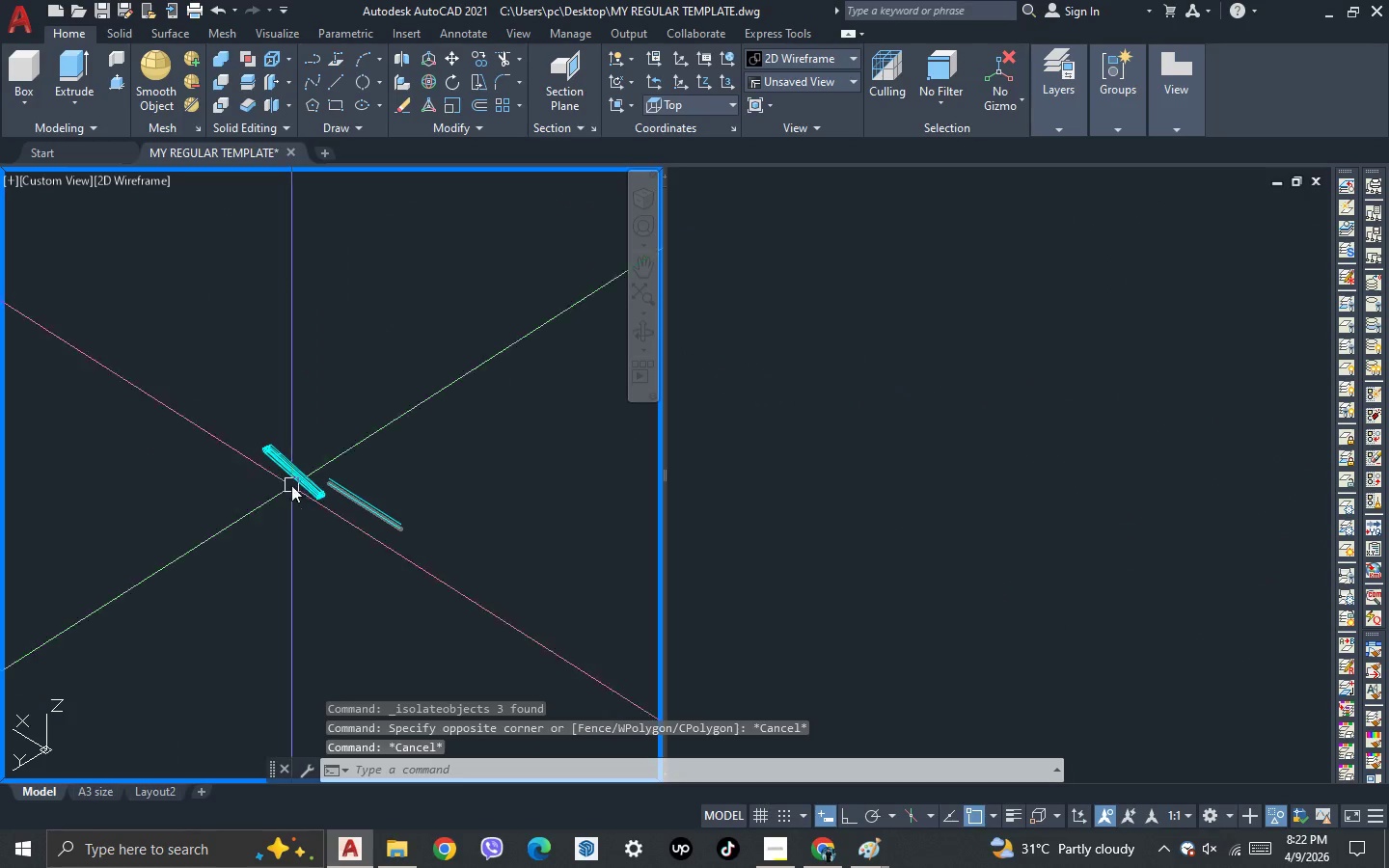 
scroll: coordinate [330, 511], scroll_direction: up, amount: 3.0
 